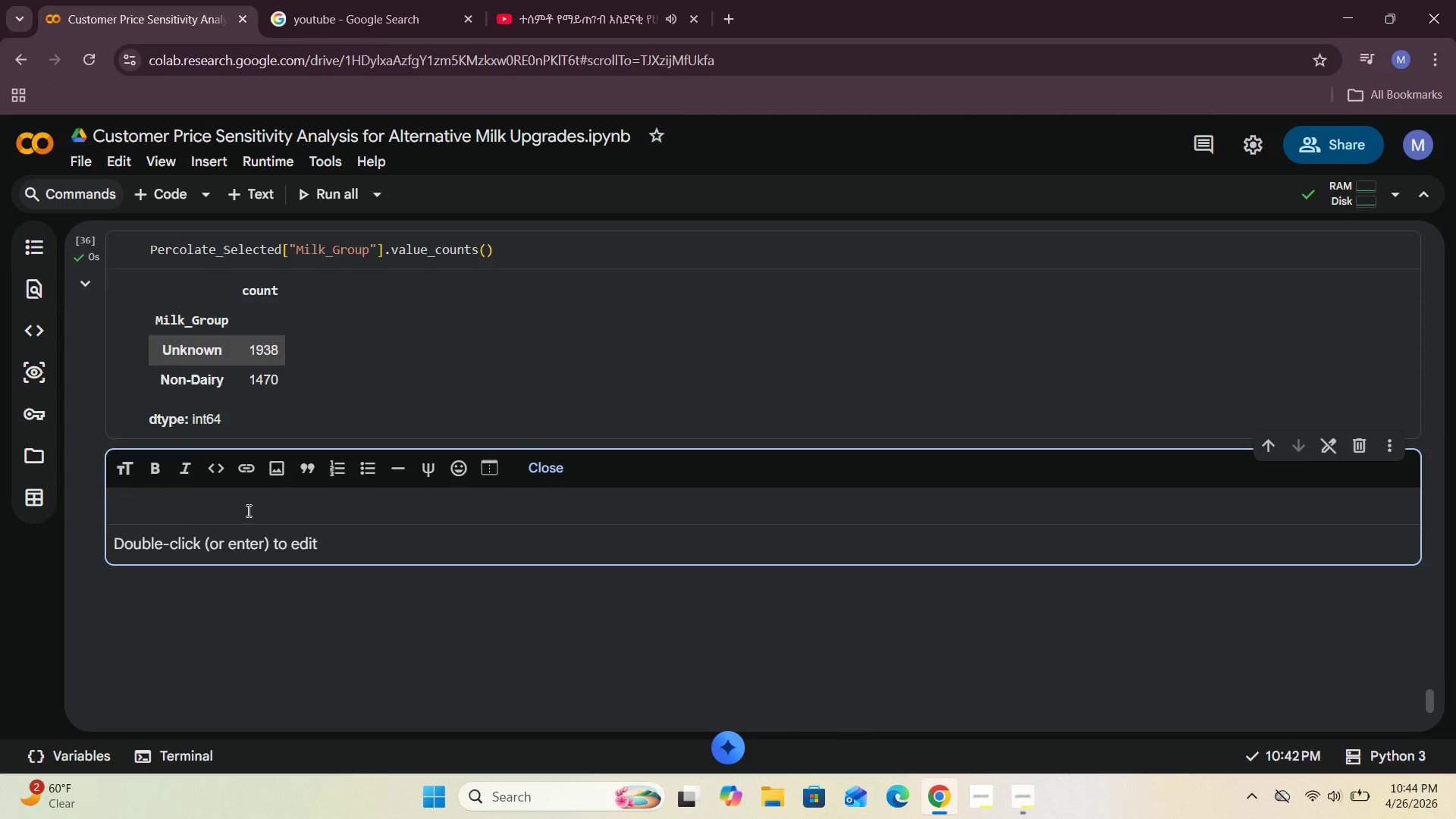 
type(WH)
key(Backspace)
type(hat about the dairy group )
 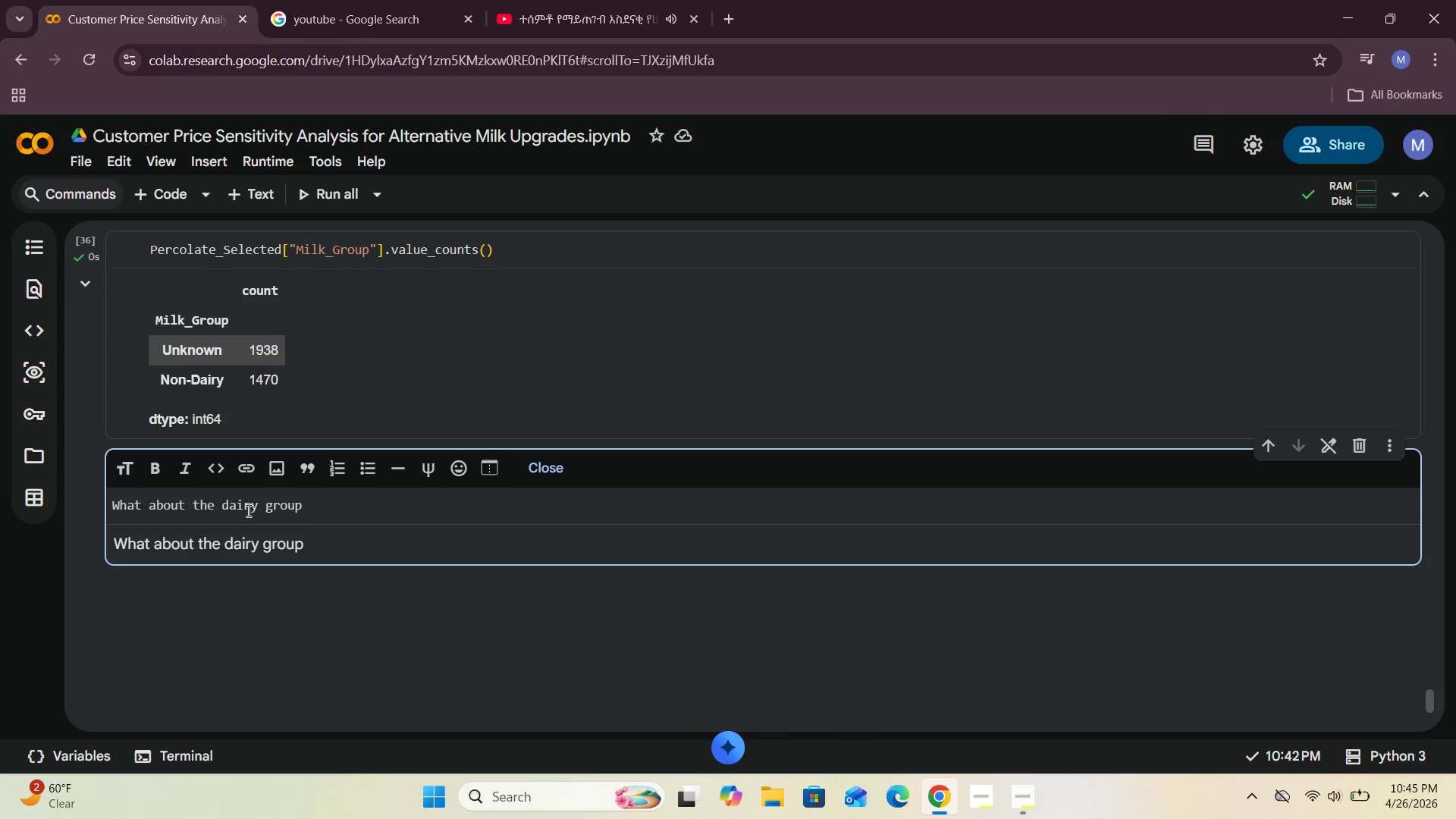 
wait(48.62)
 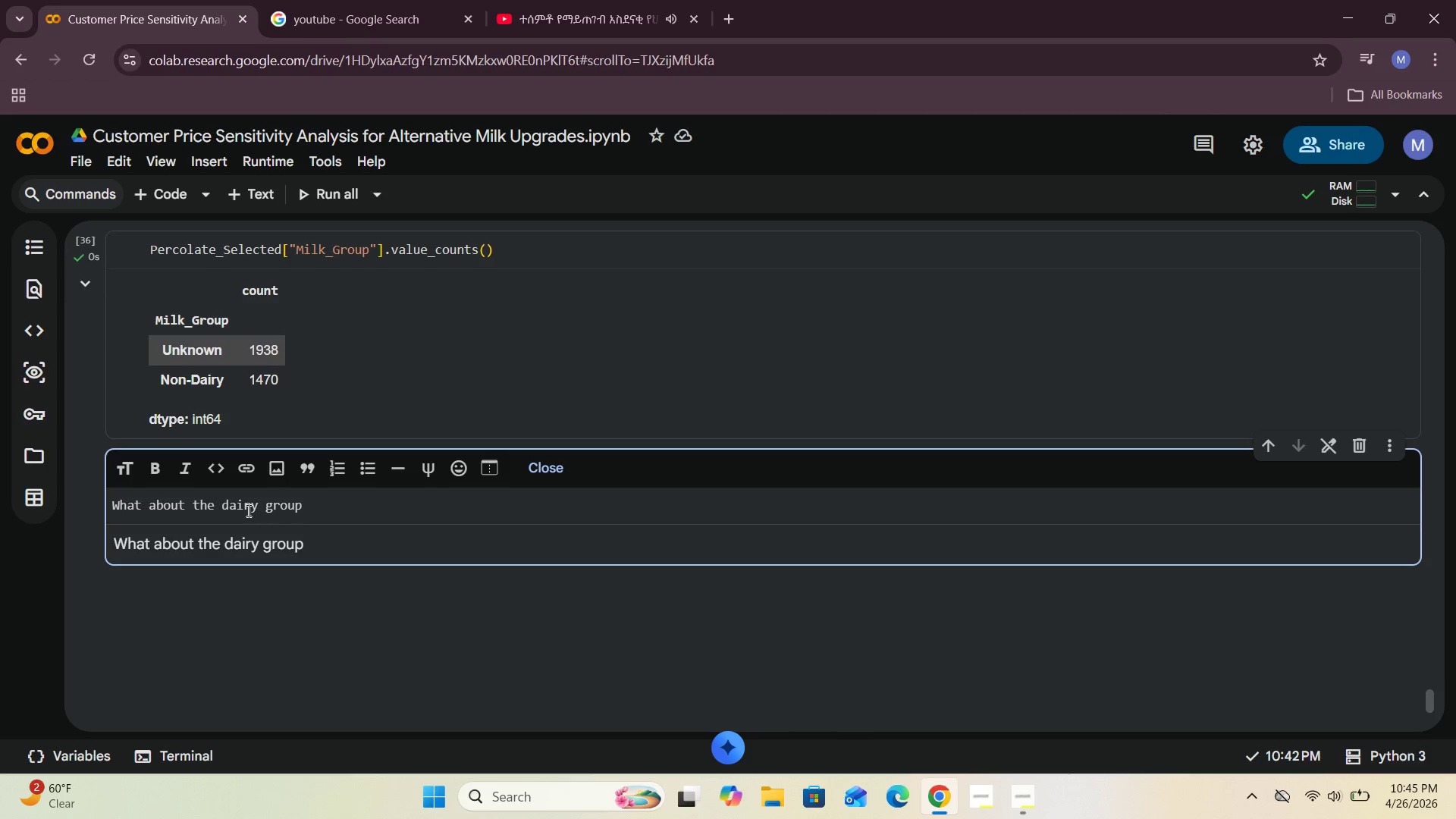 
type(, ley )
key(Backspace)
key(Backspace)
type(t us check y)
key(Backspace)
type(the dairy f)
key(Backspace)
type(group)
 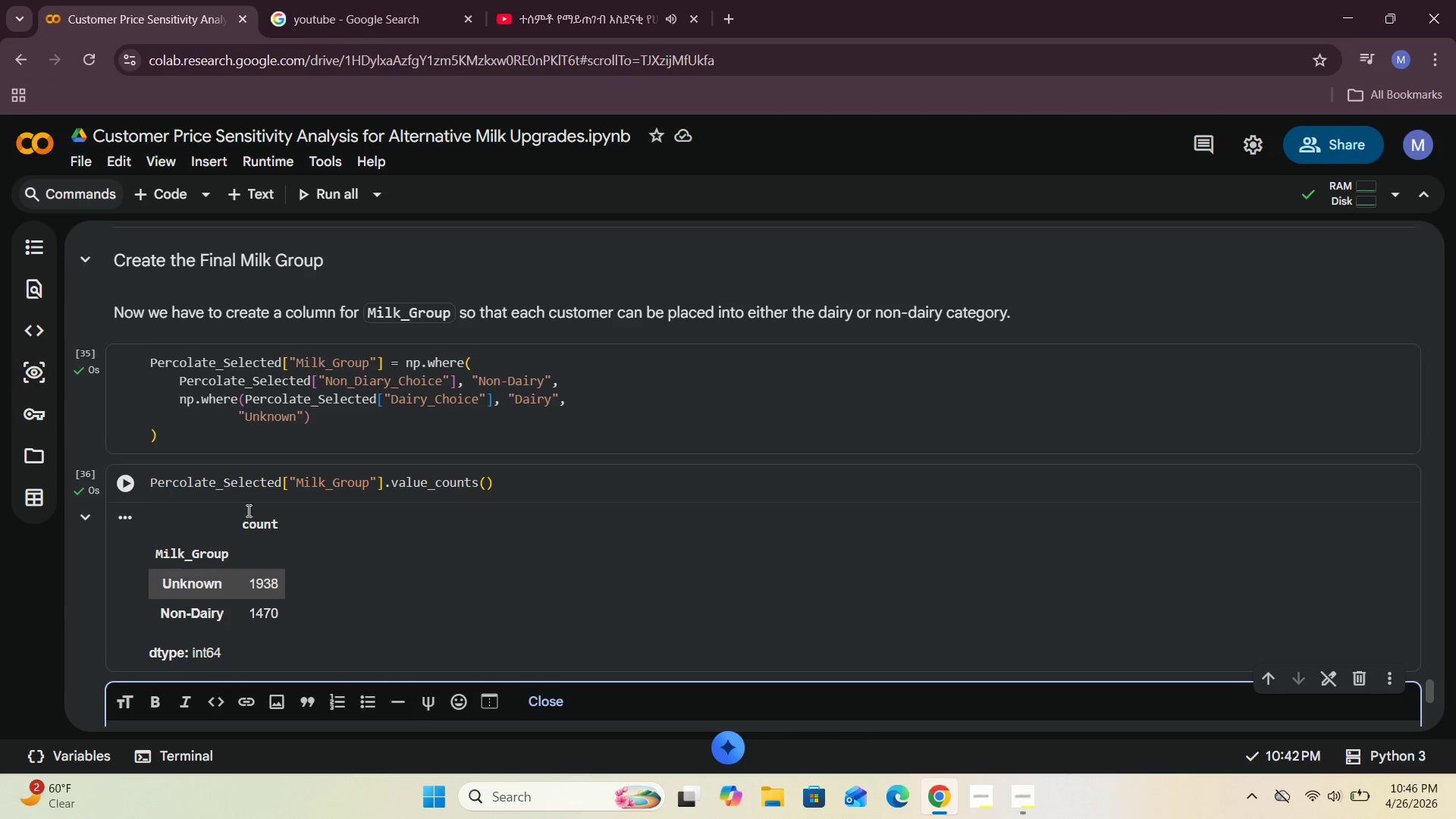 
wait(36.73)
 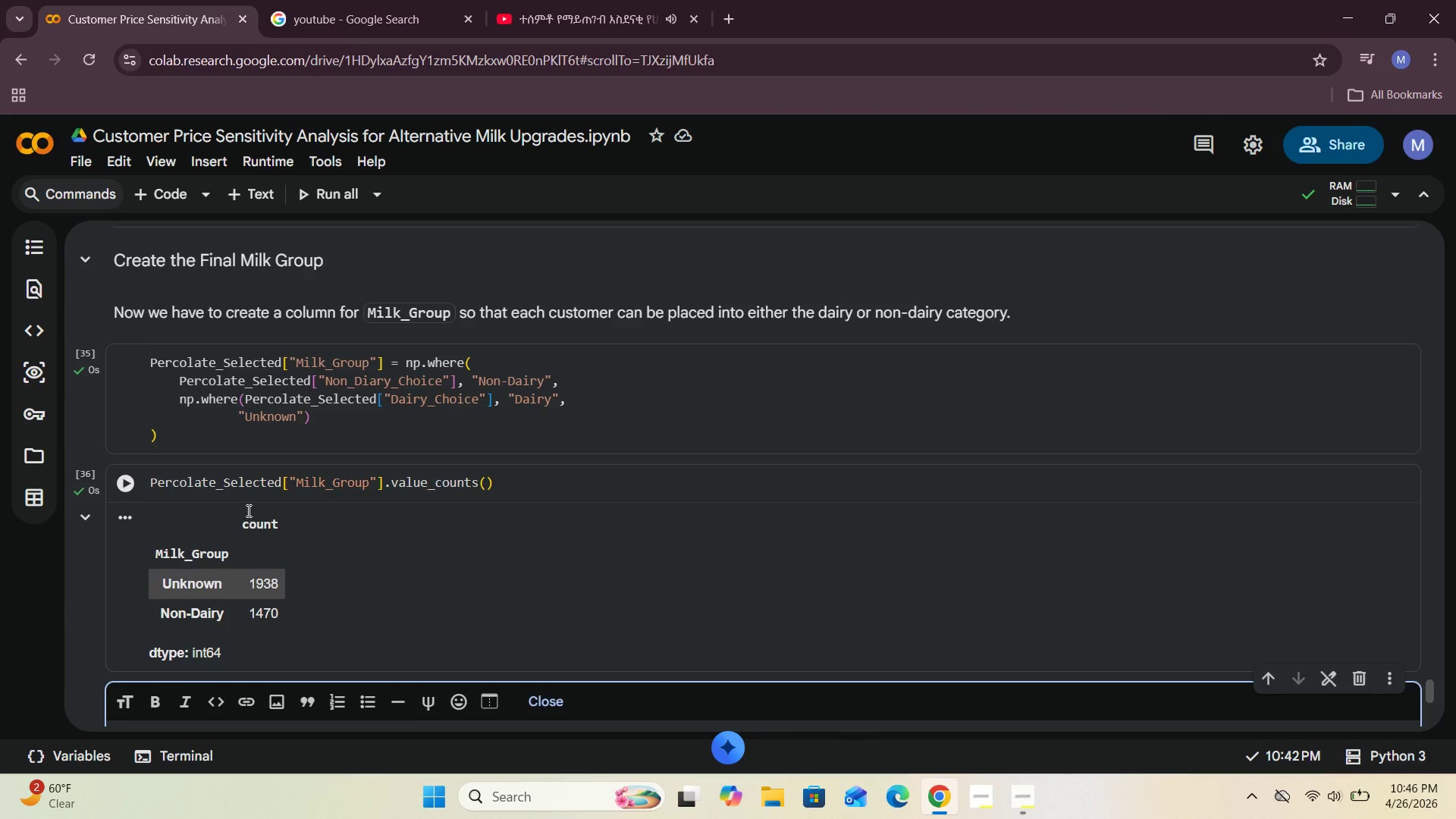 
left_click([568, 247])
 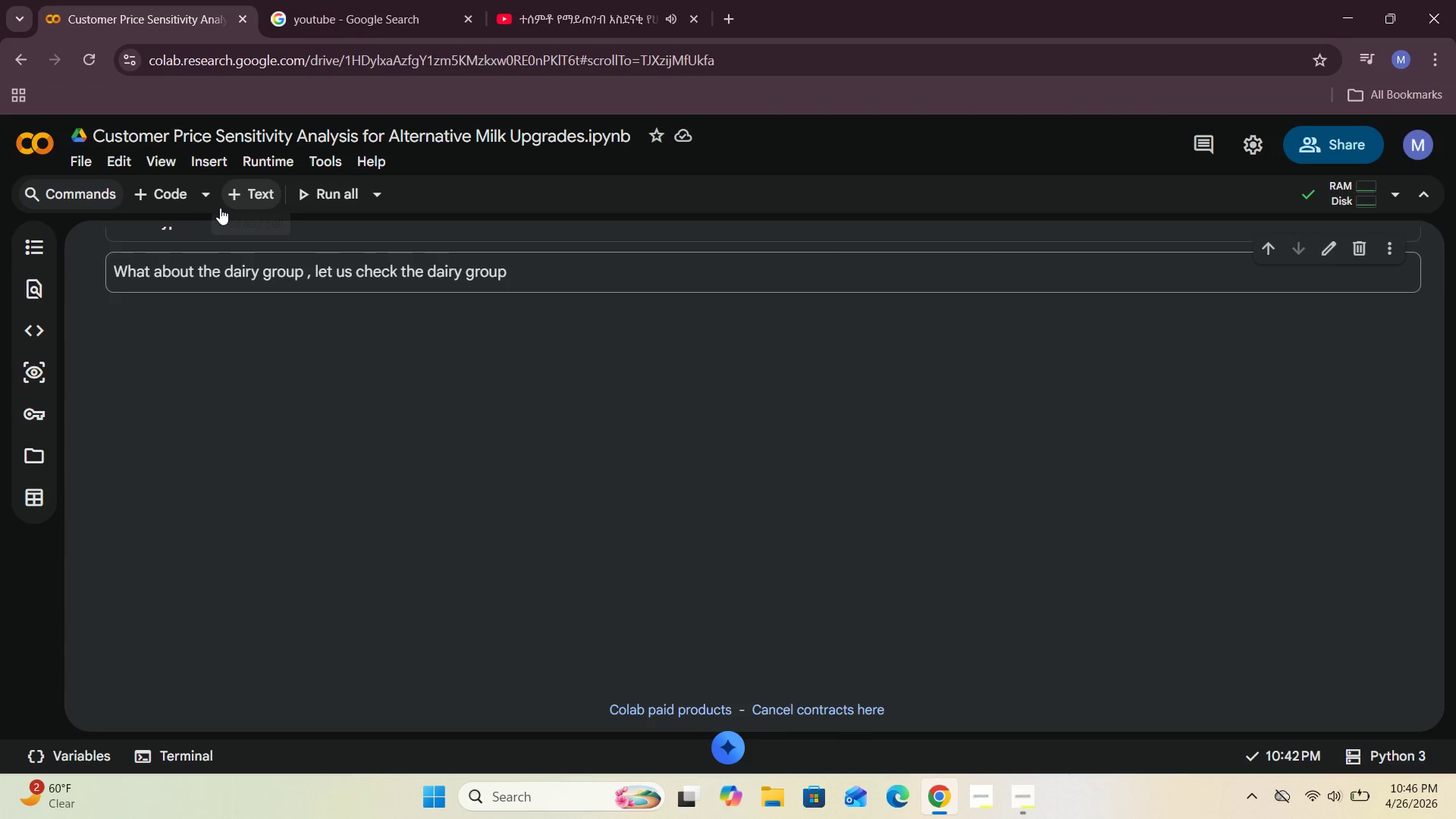 
left_click([177, 192])
 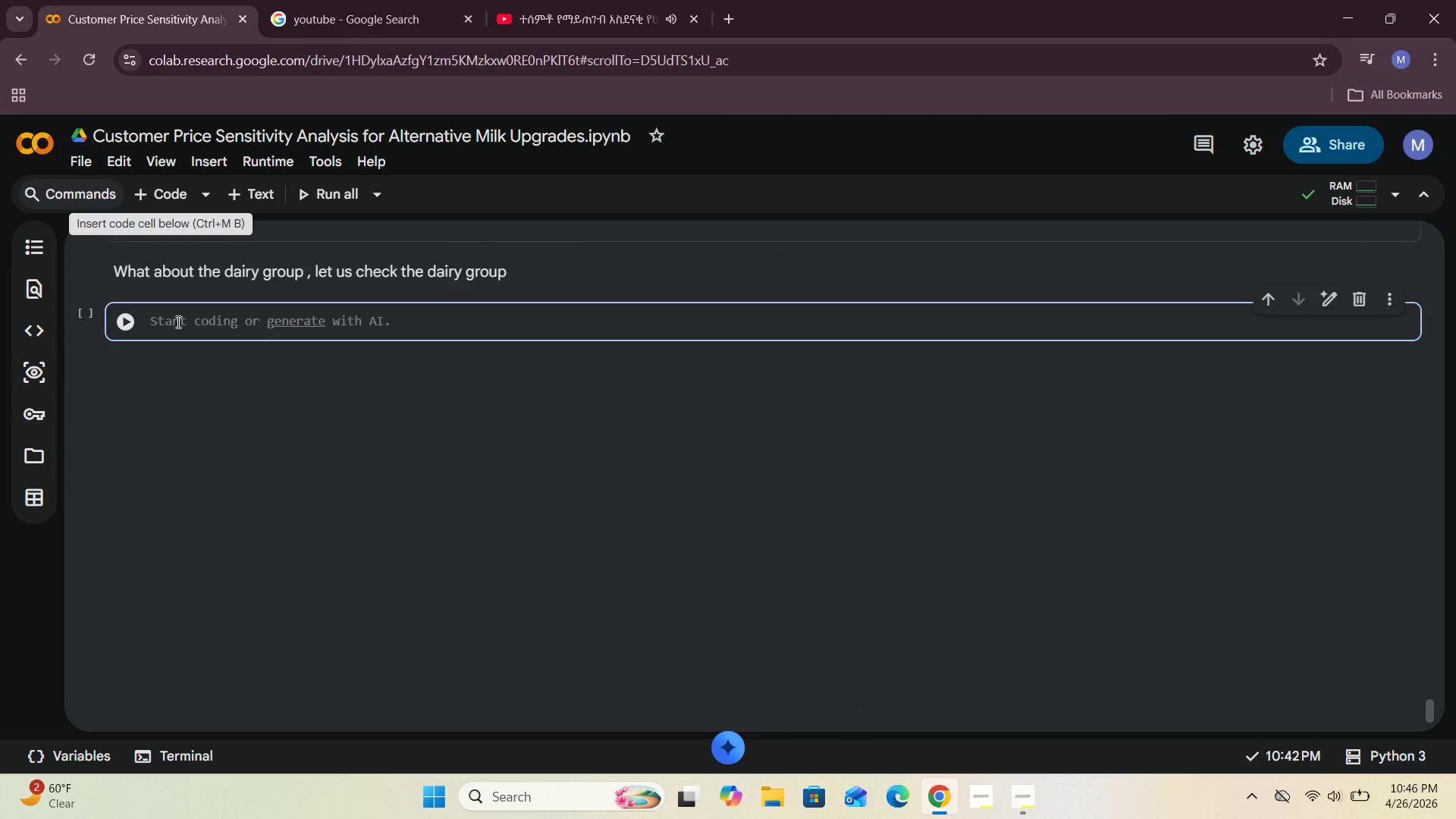 
left_click([177, 322])
 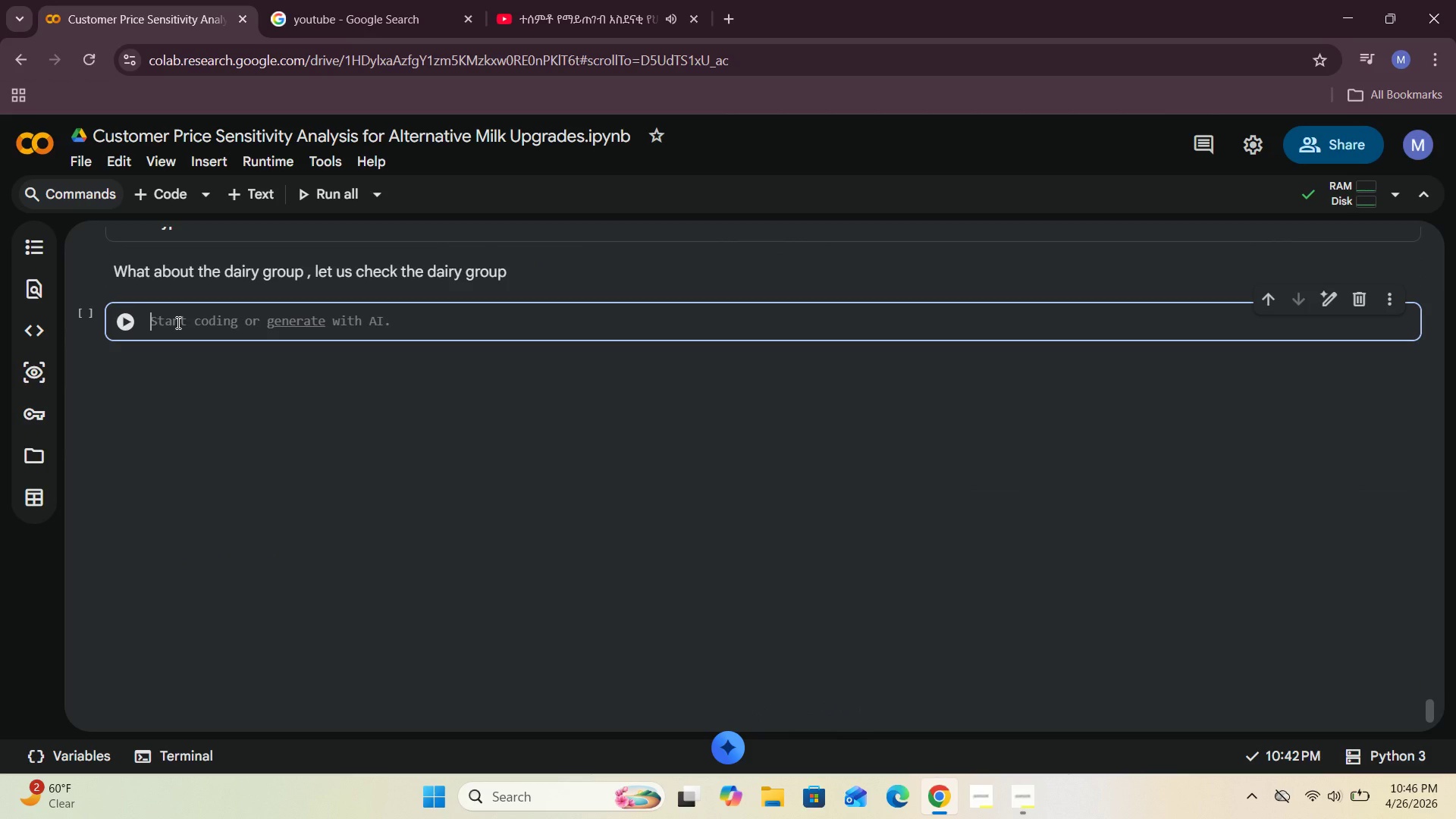 
type(Percolate_Selected[["Whole_Milk)
 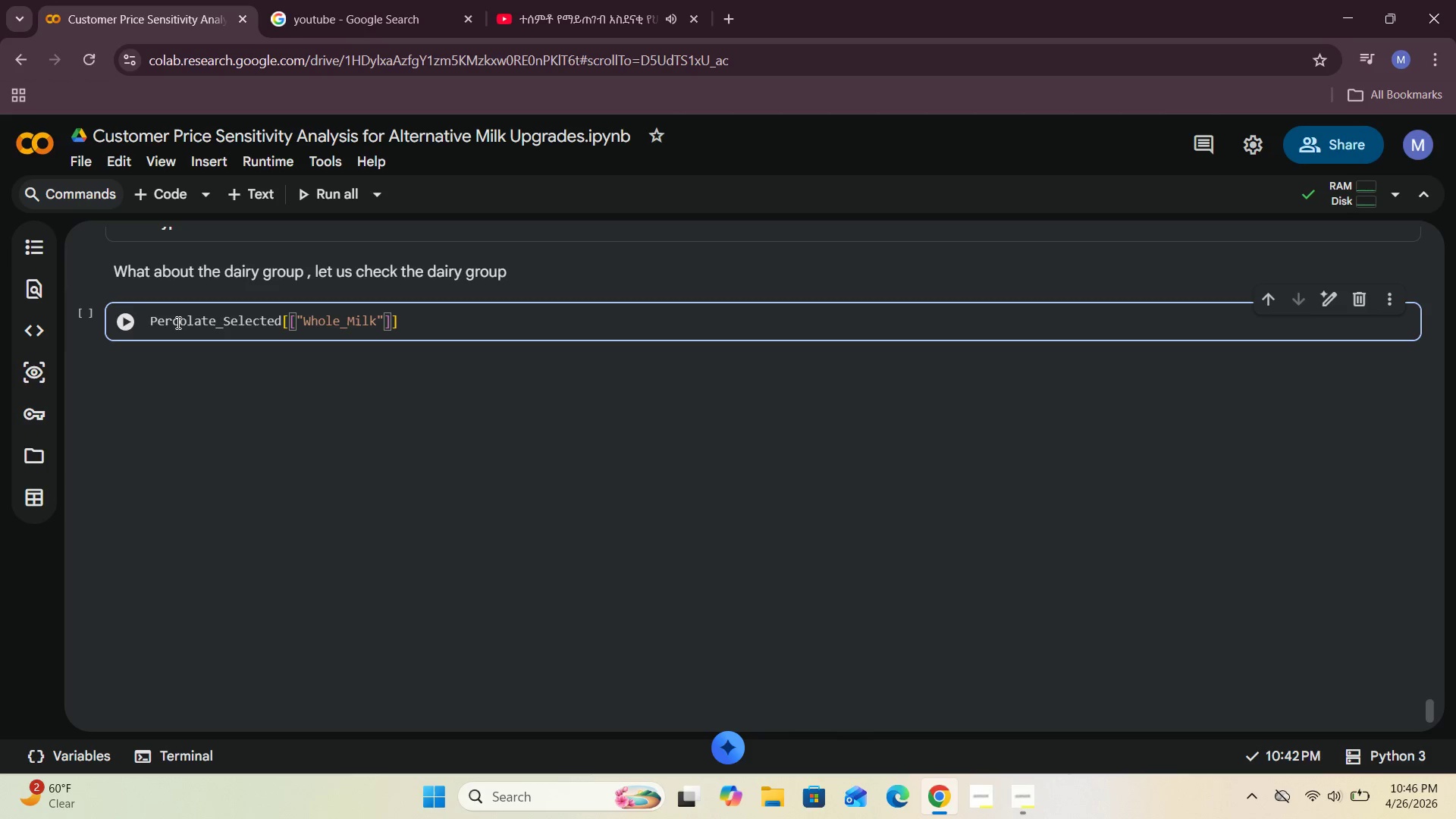 
key(ArrowRight)
 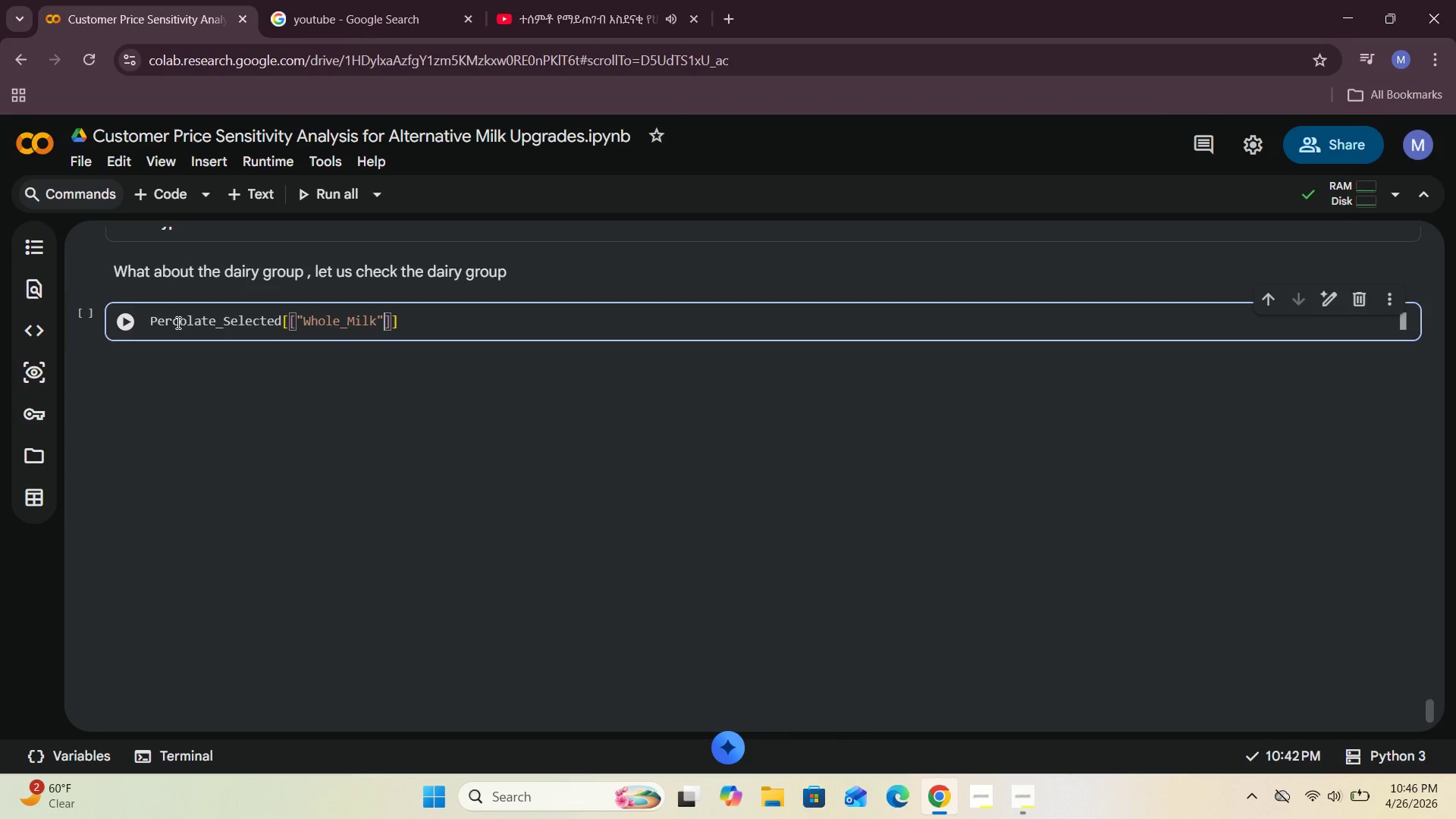 
key(Comma)
 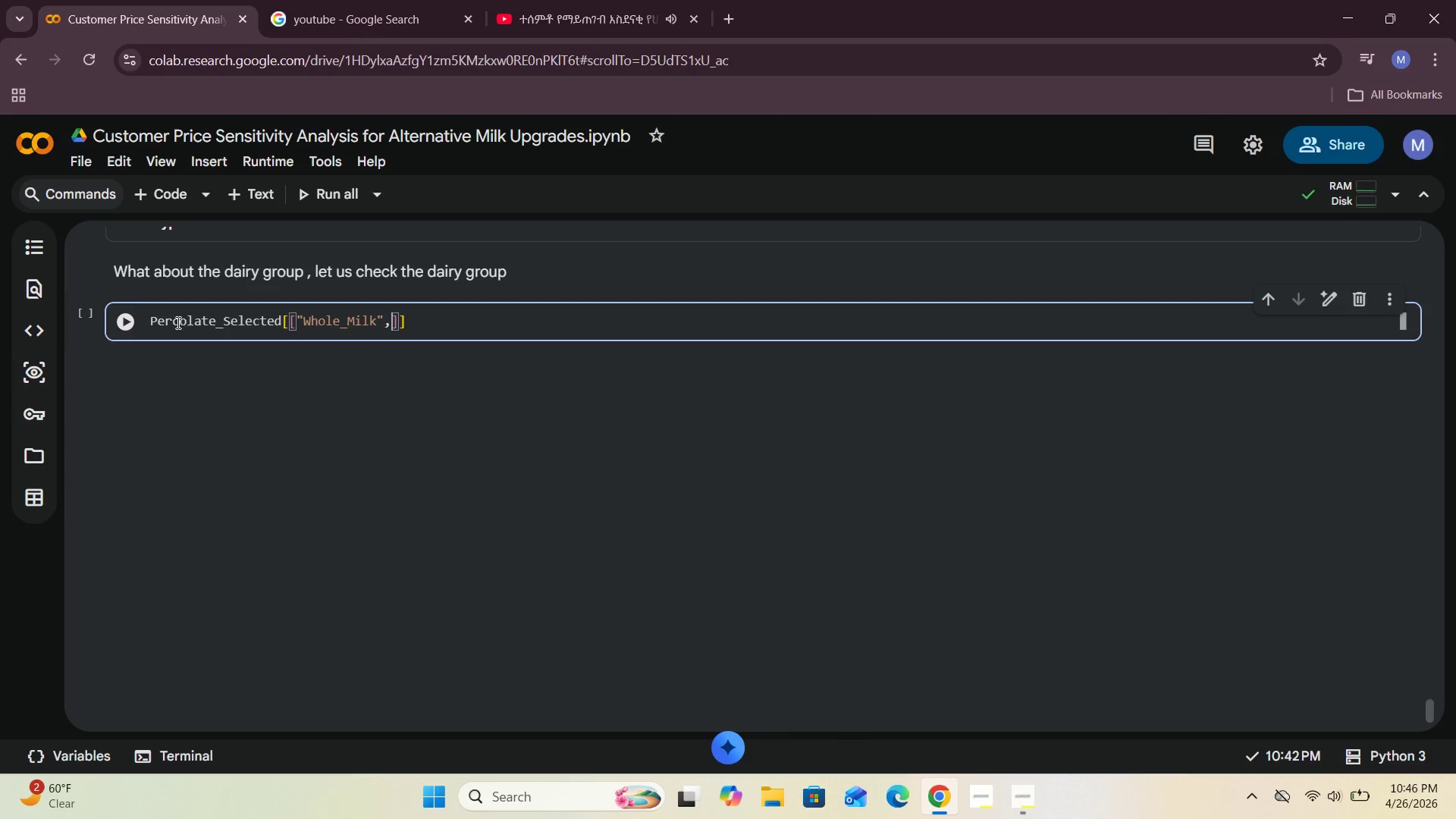 
key(Space)
 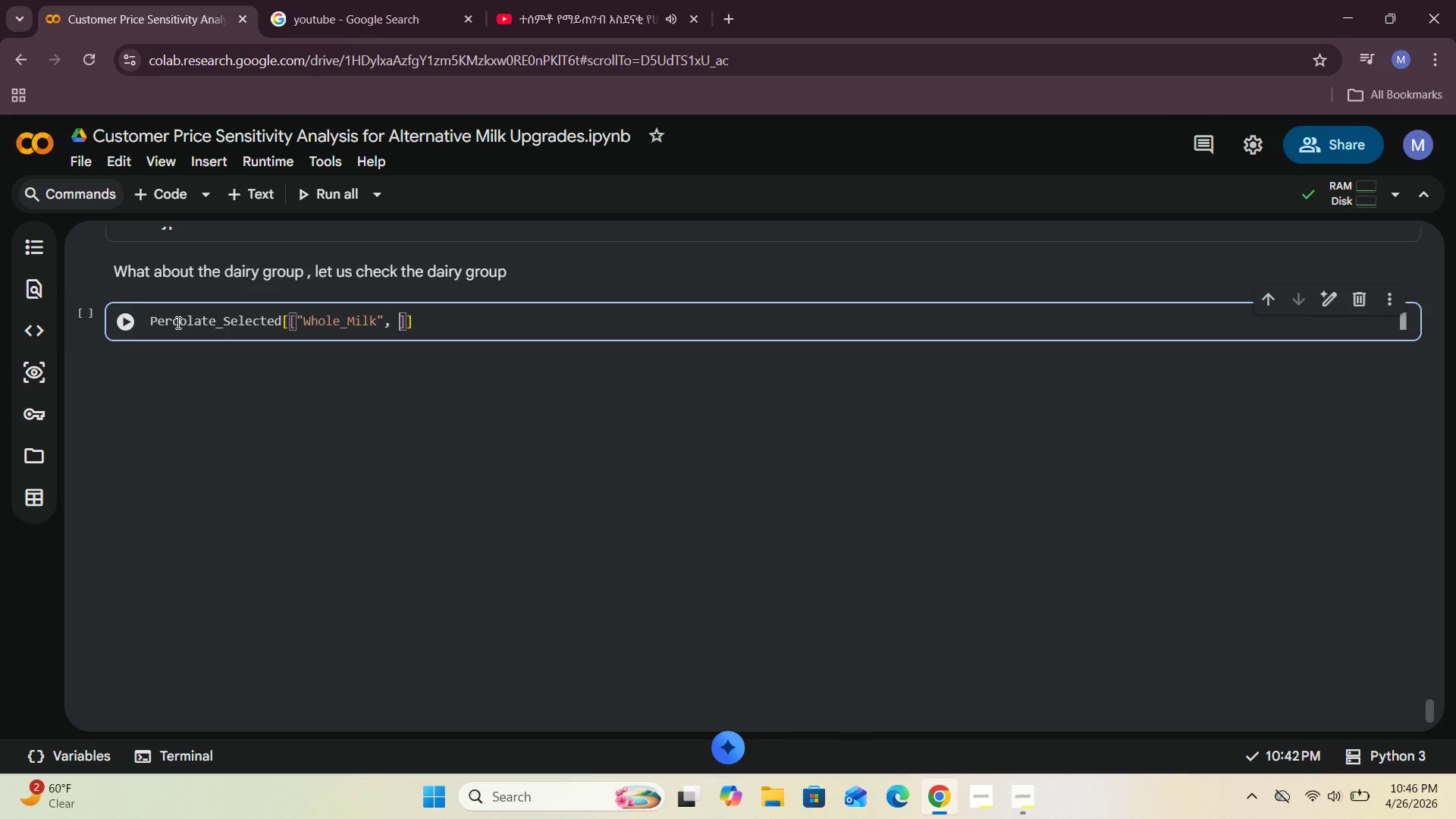 
key(Shift+Quote)
 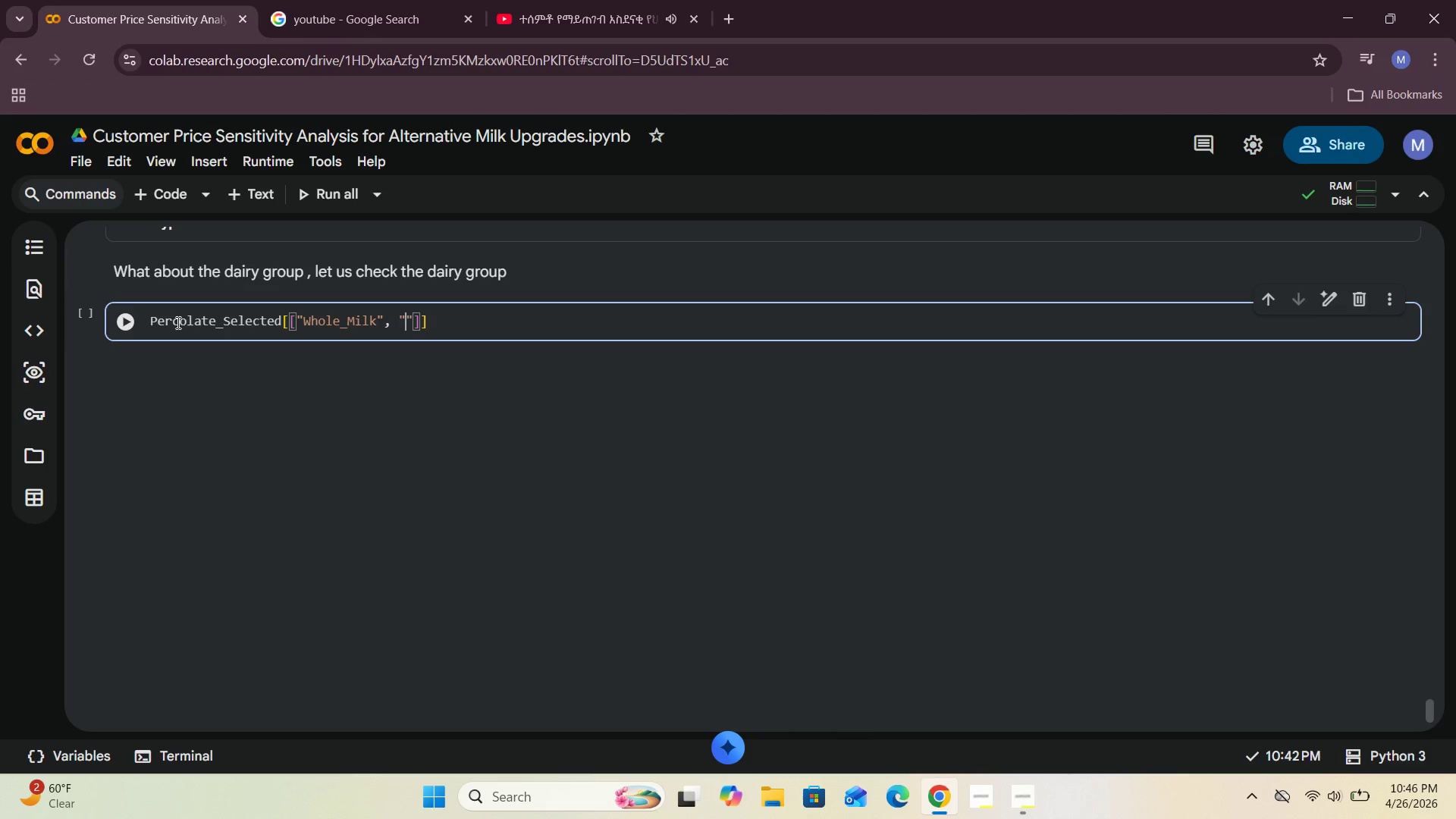 
key(CapsLock)
 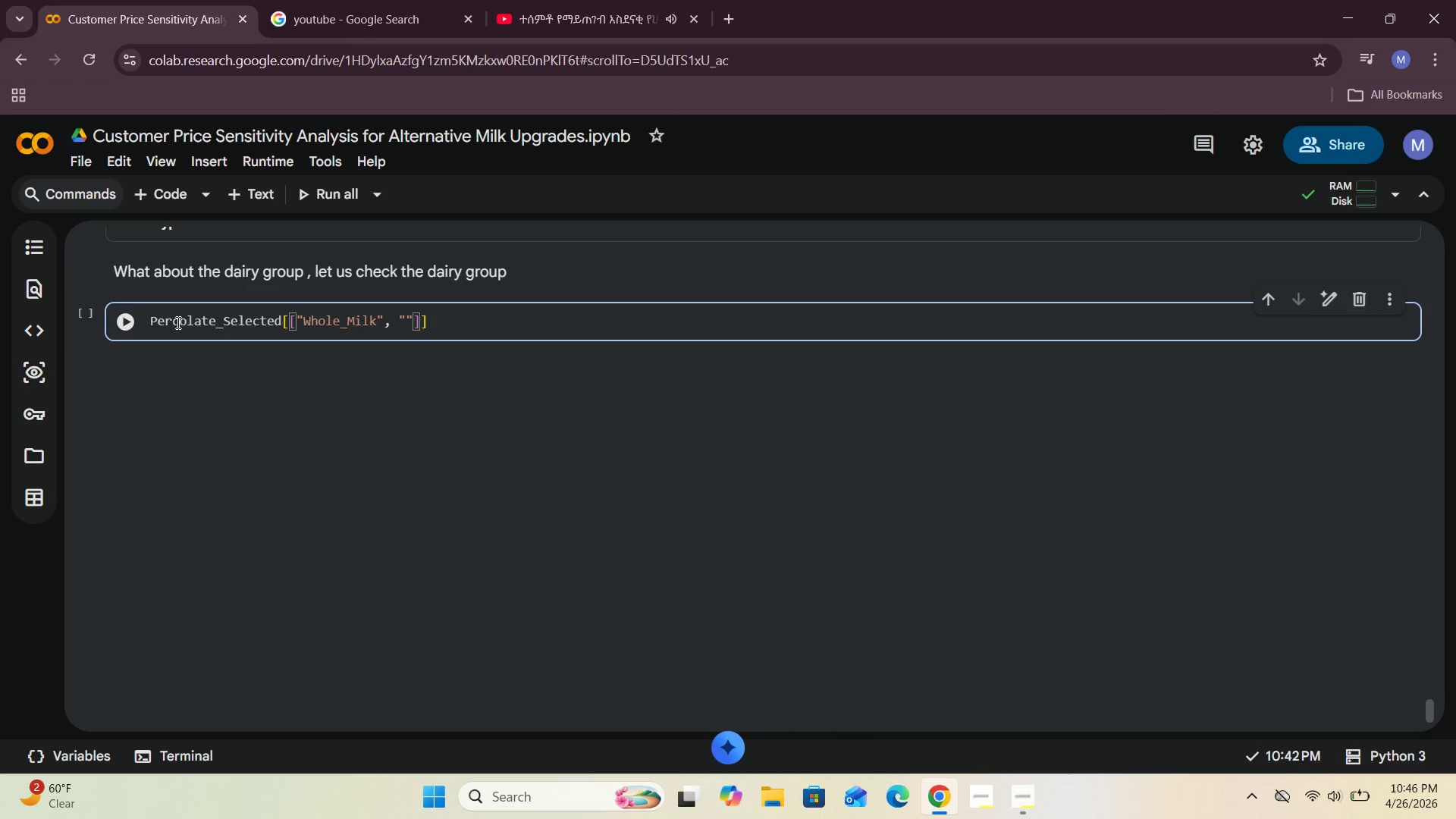 
key(S)
 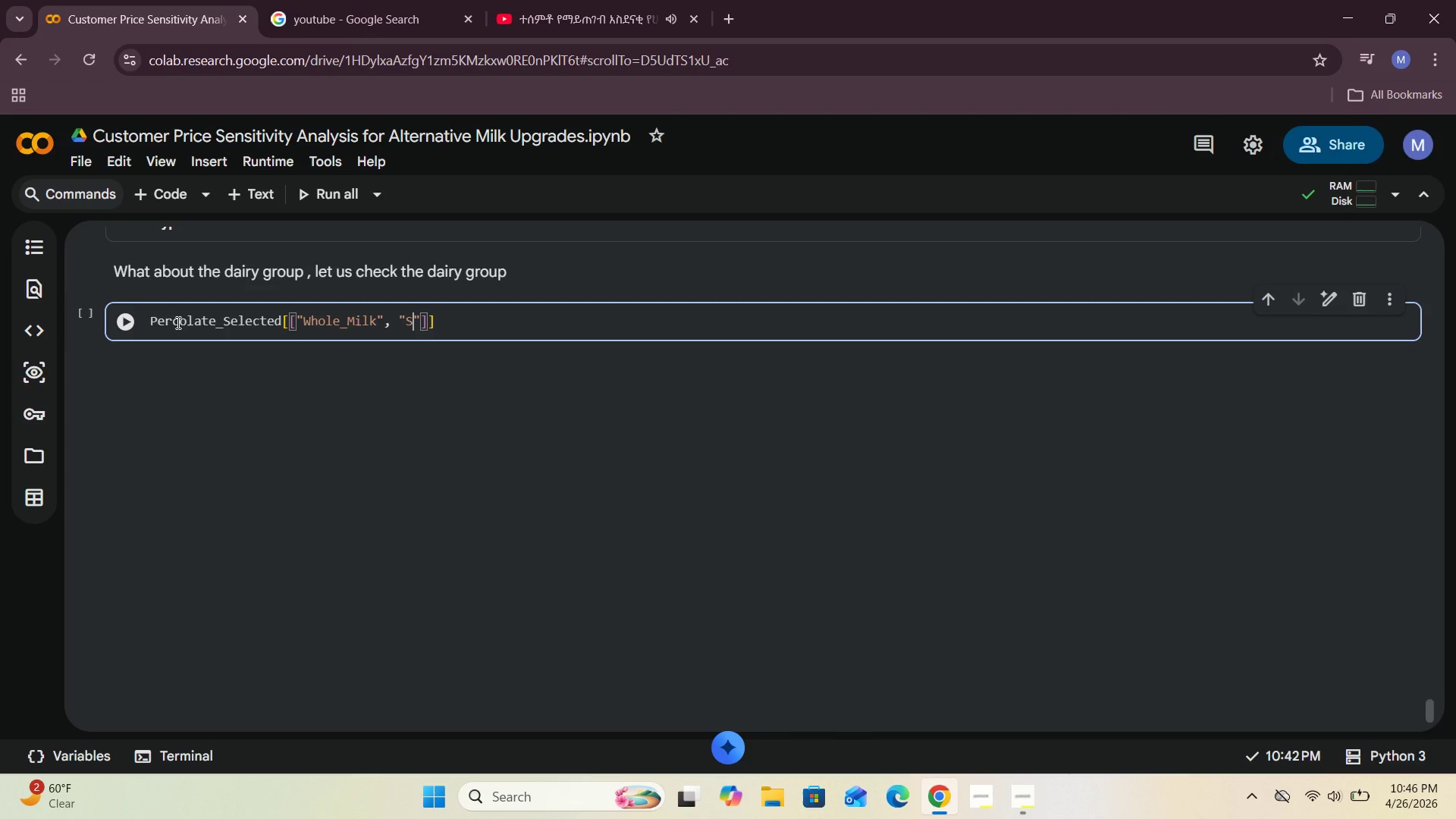 
key(CapsLock)
 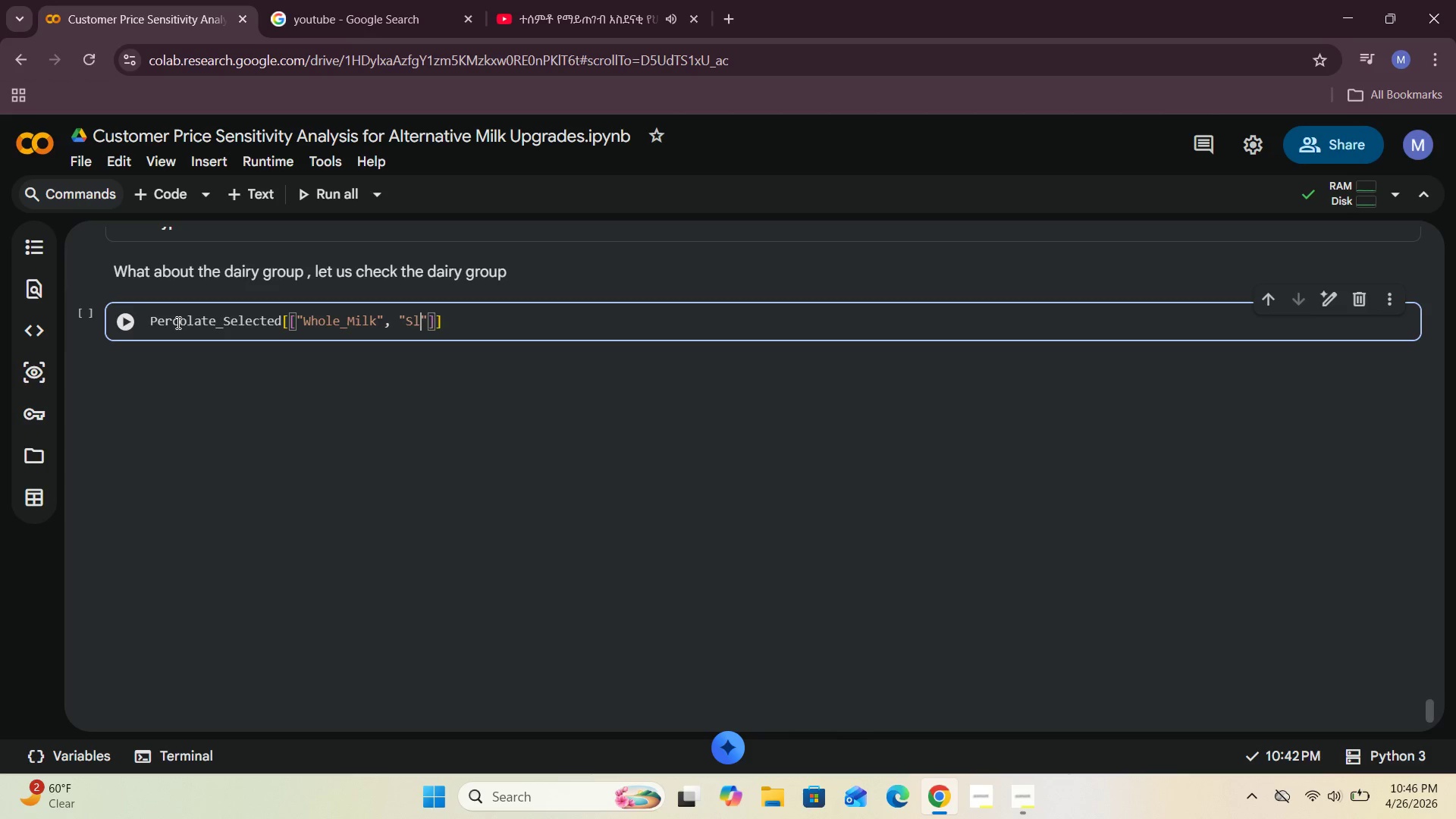 
key(L)
 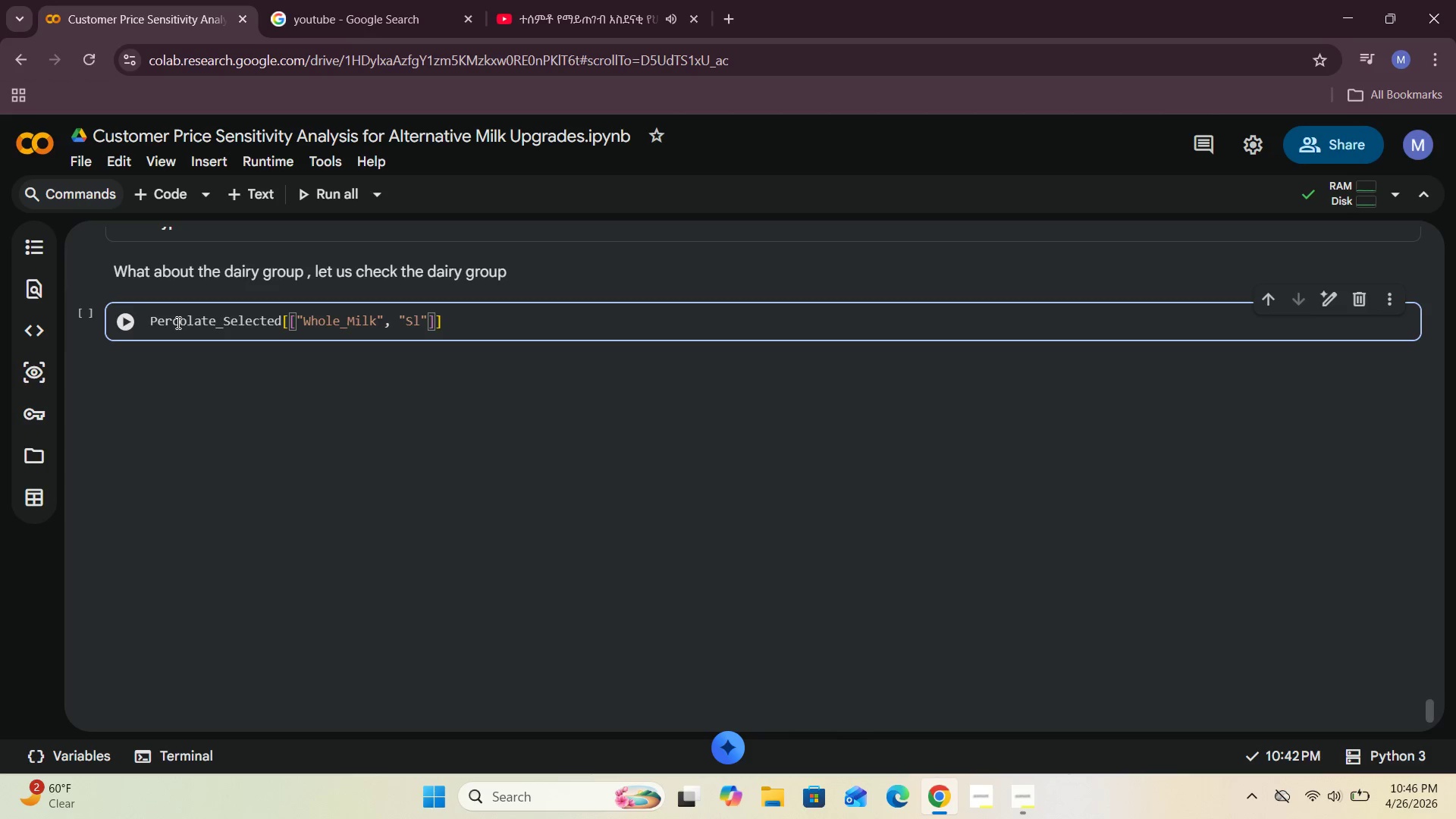 
key(Backspace)
 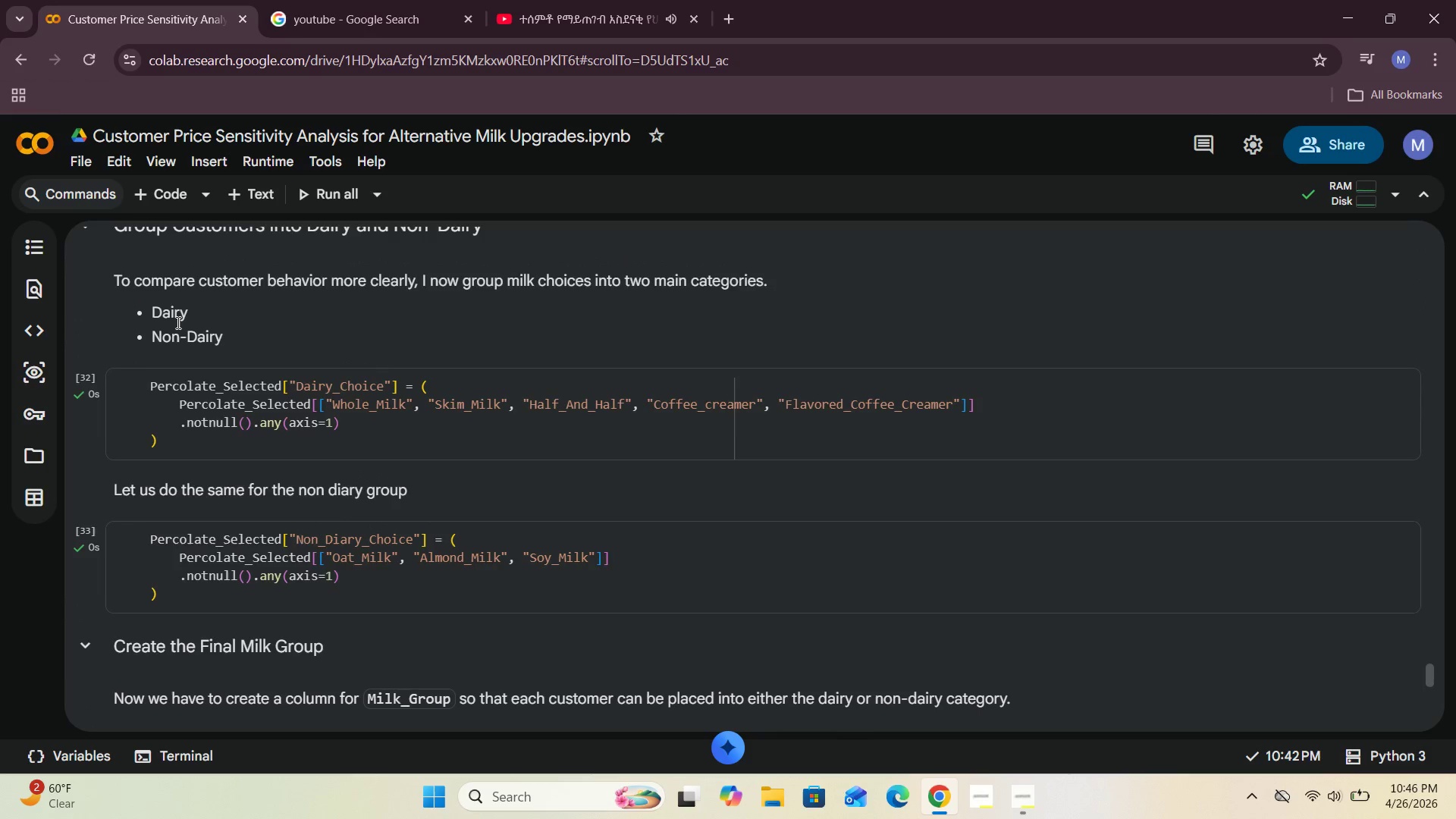 
wait(11.02)
 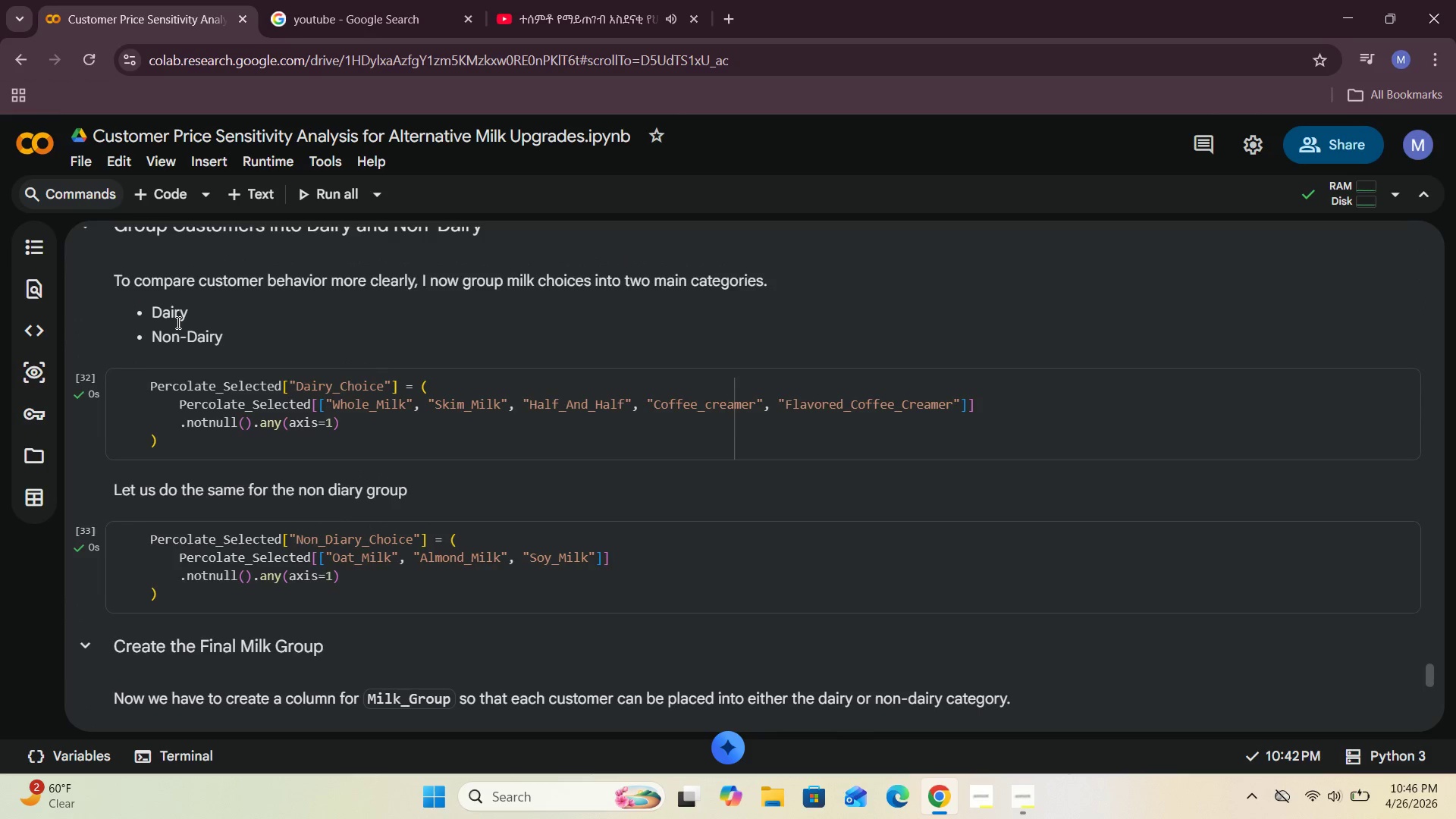 
type(km_Milk)
 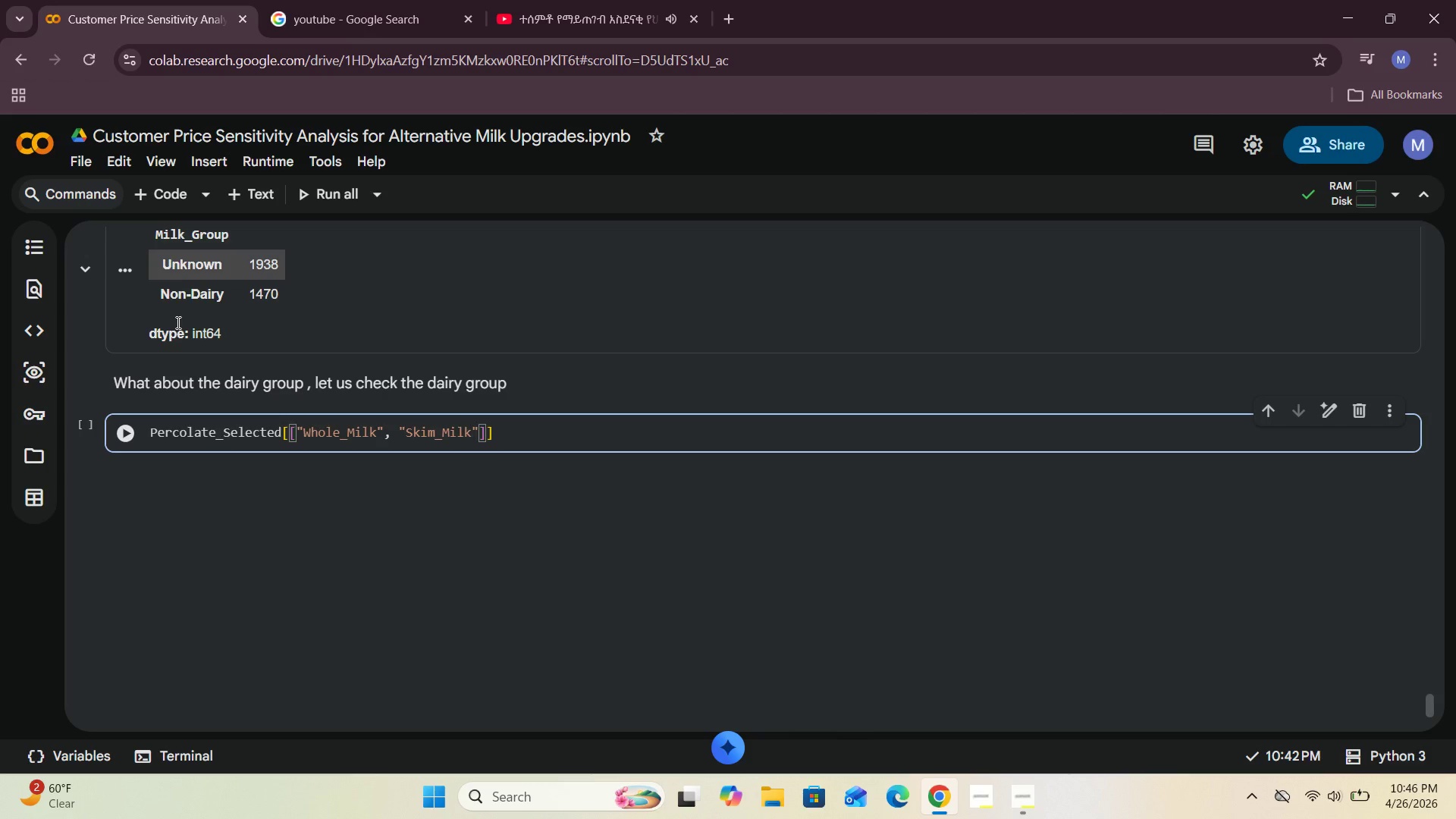 
key(ArrowRight)
 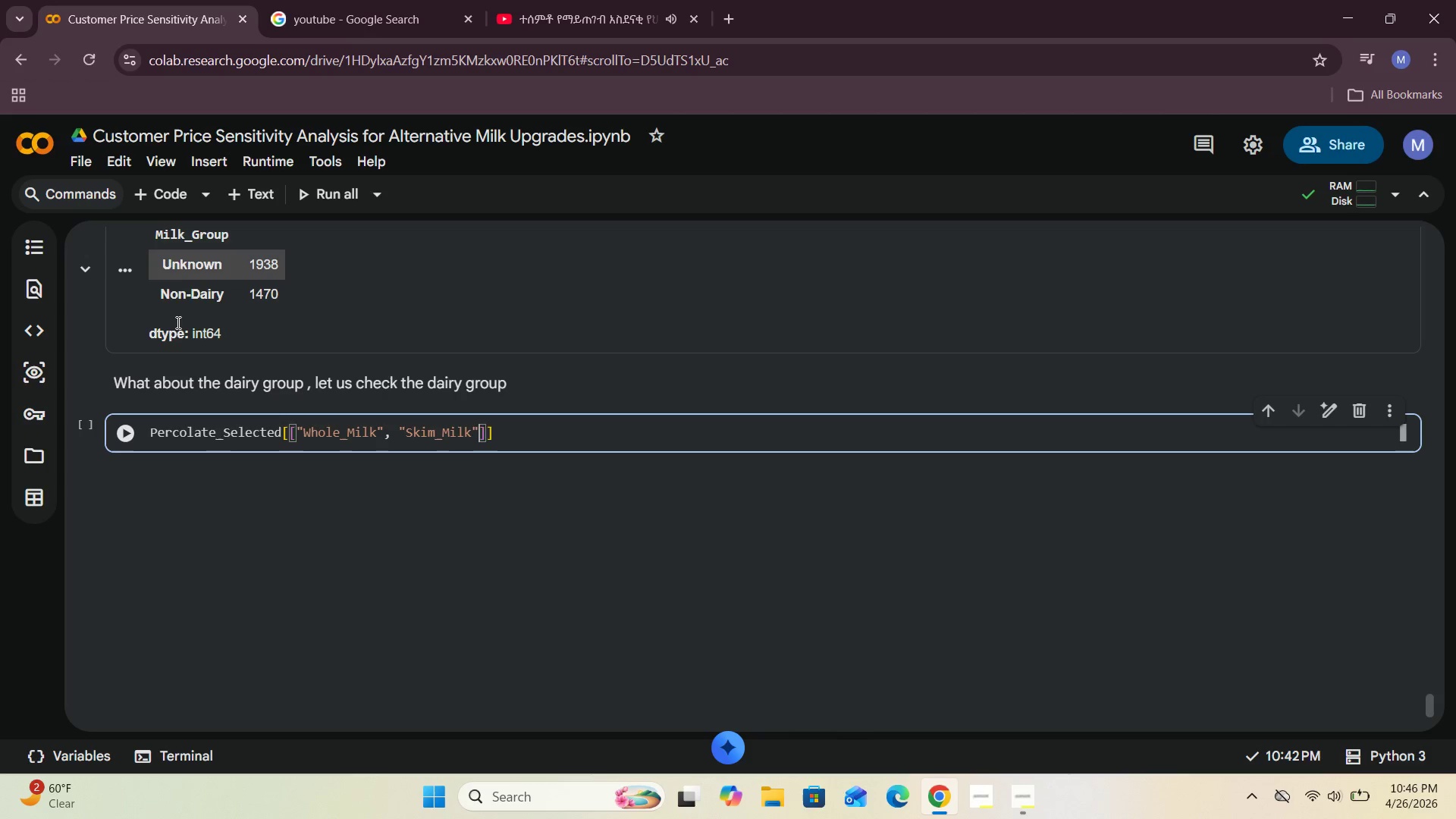 
type(, "Half_And_Half)
 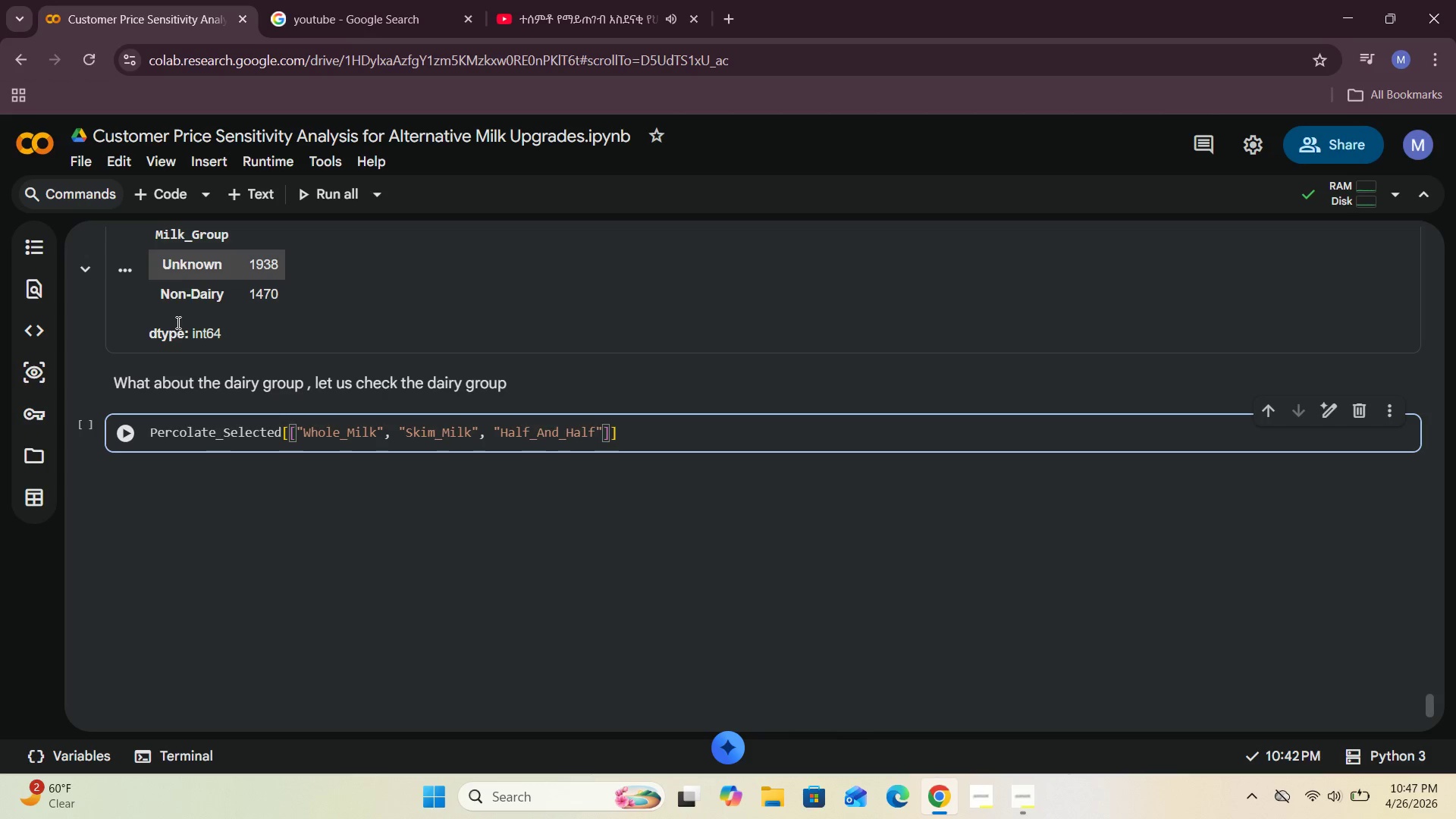 
key(ArrowRight)
 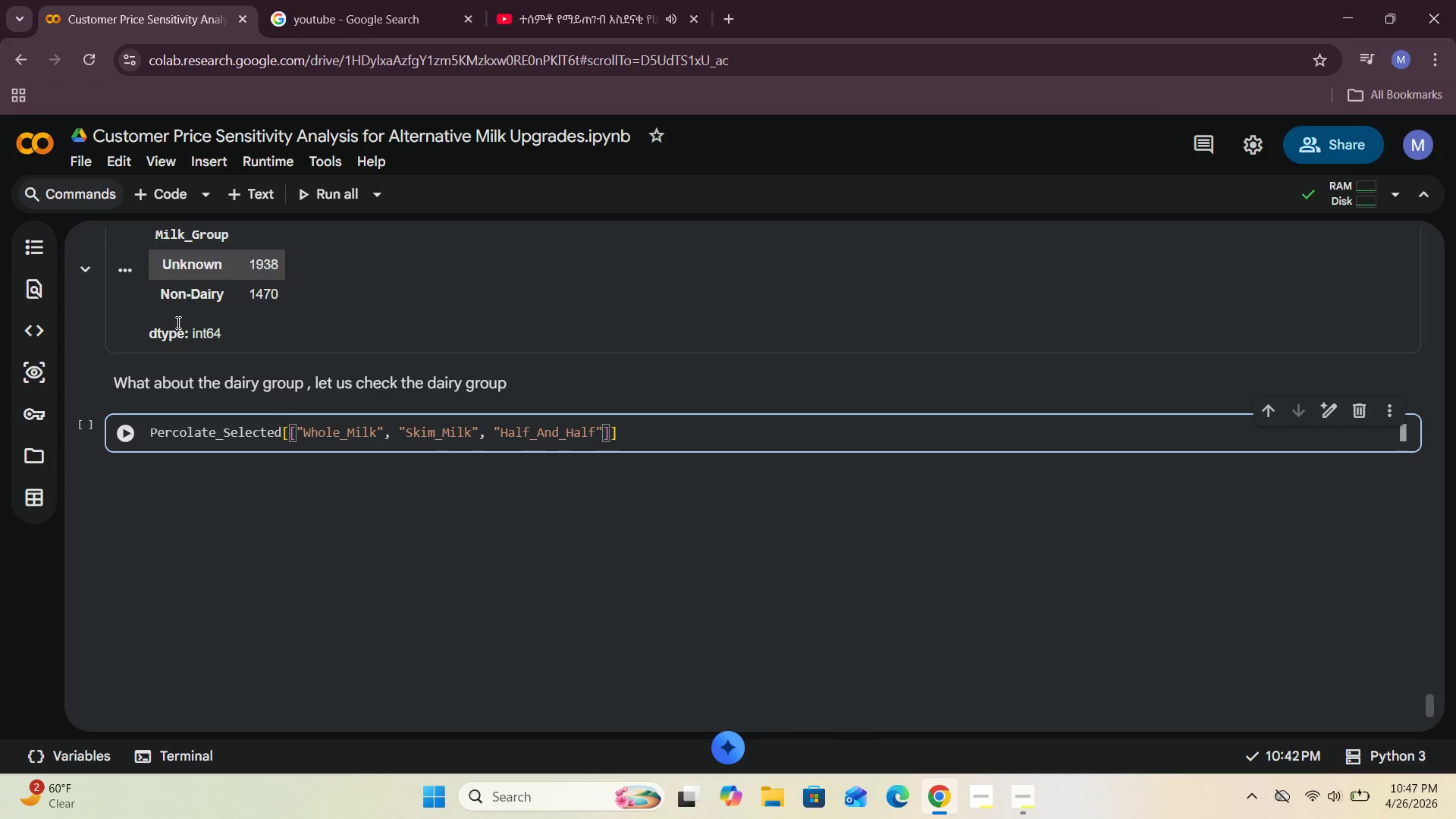 
type(, "Coffee)
 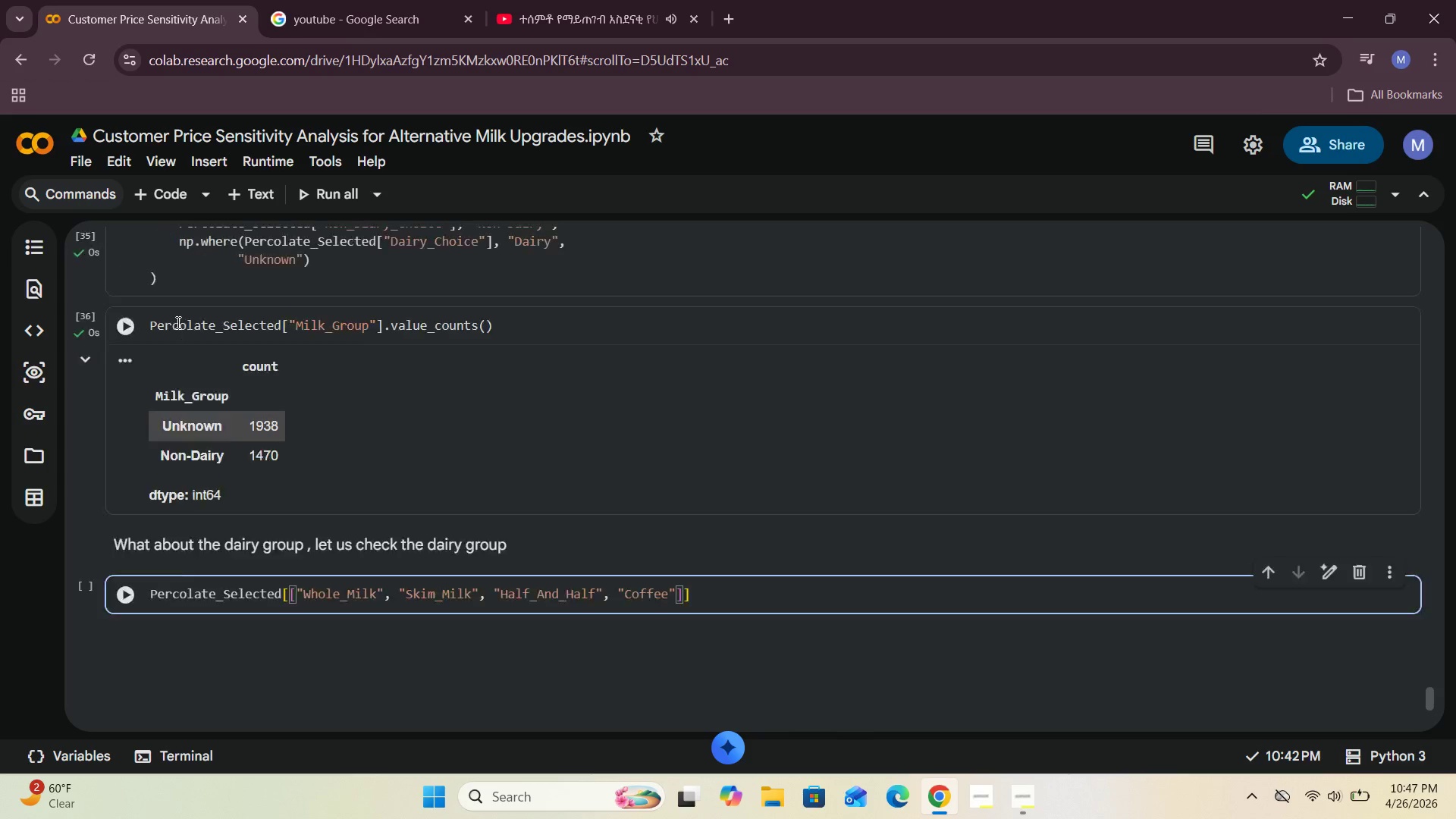 
type(_C)
key(Backspace)
type(creamer)
 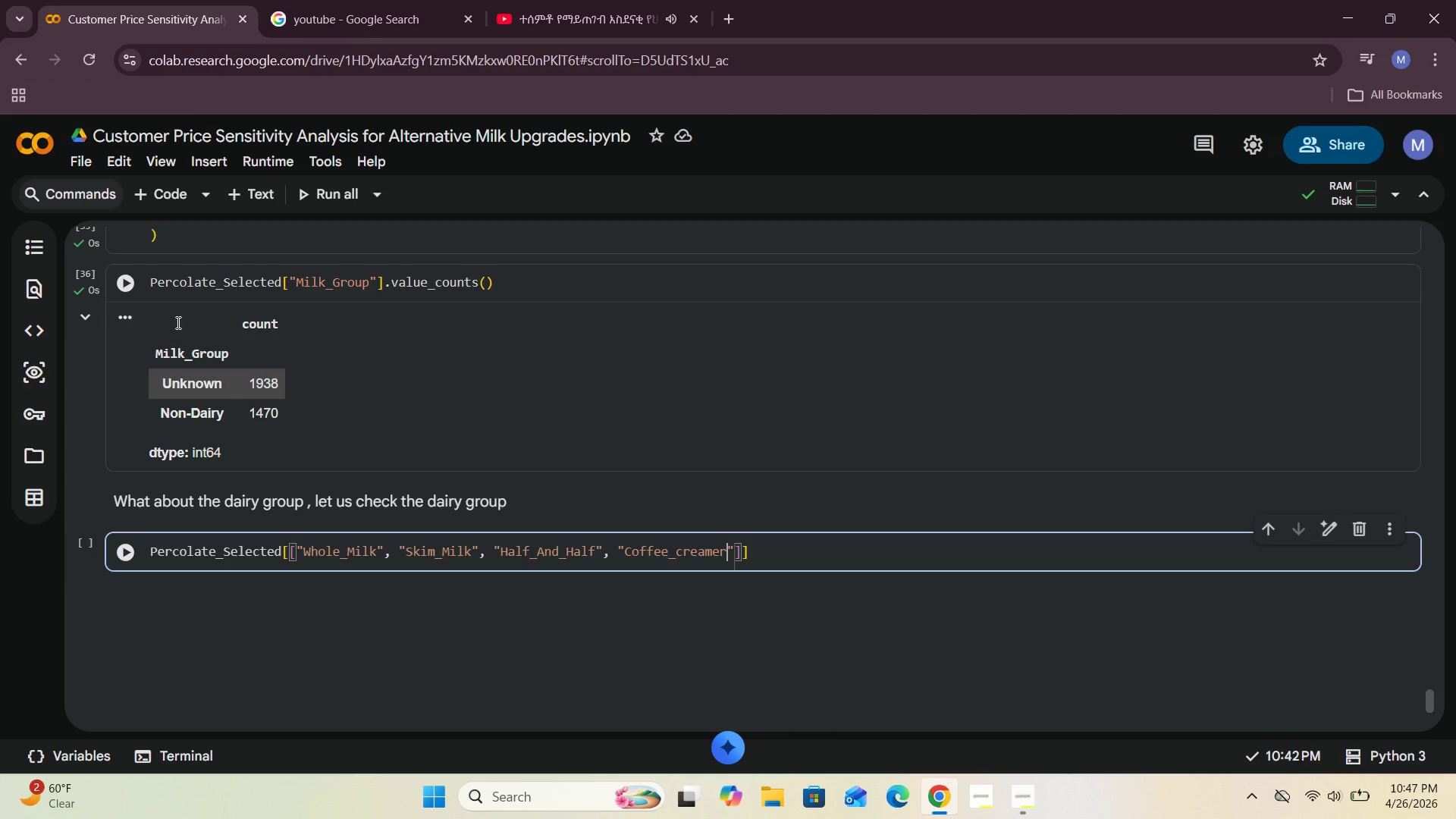 
key(ArrowRight)
 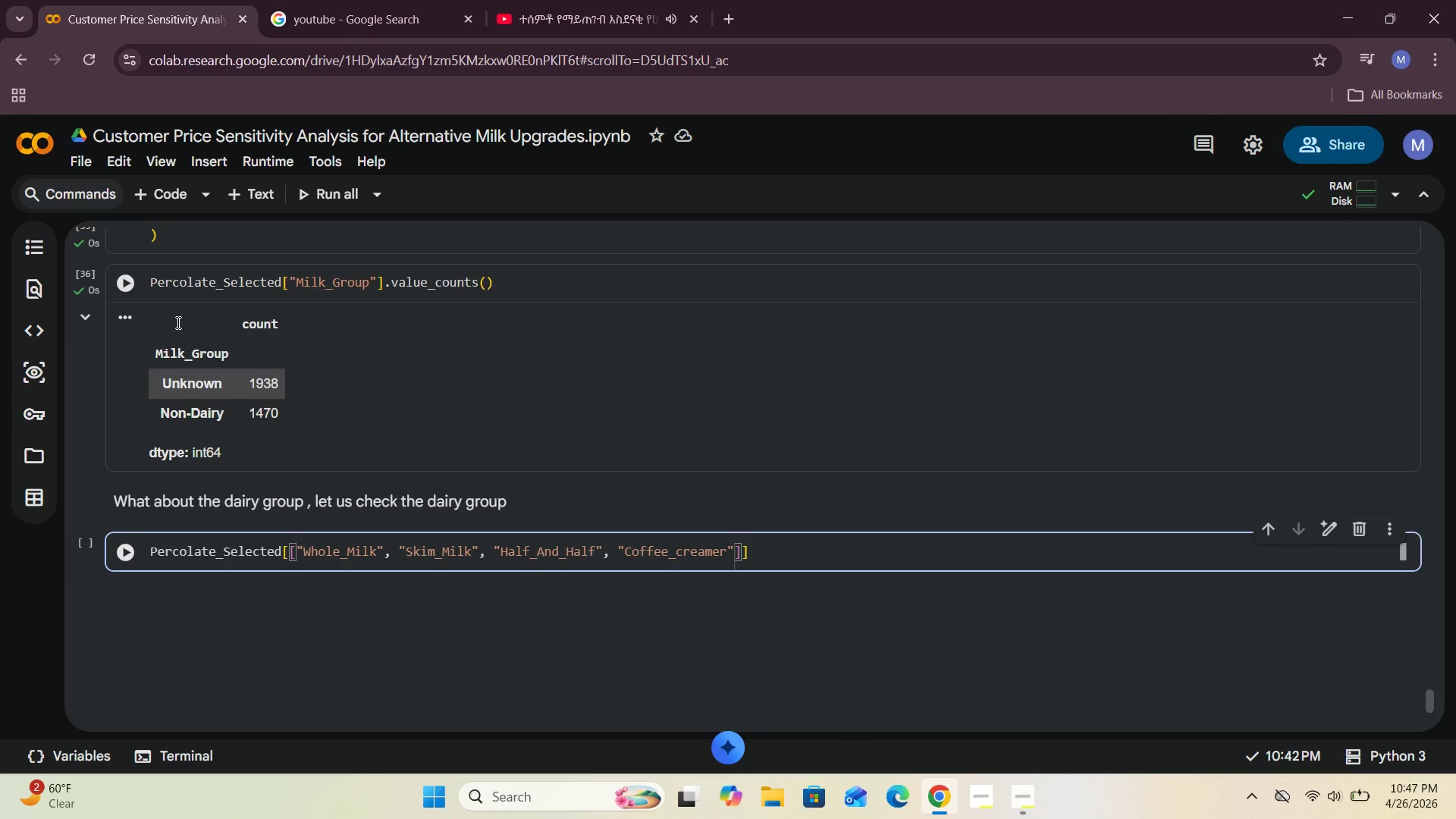 
type(, "Flavored_Coffee_Creamer)
 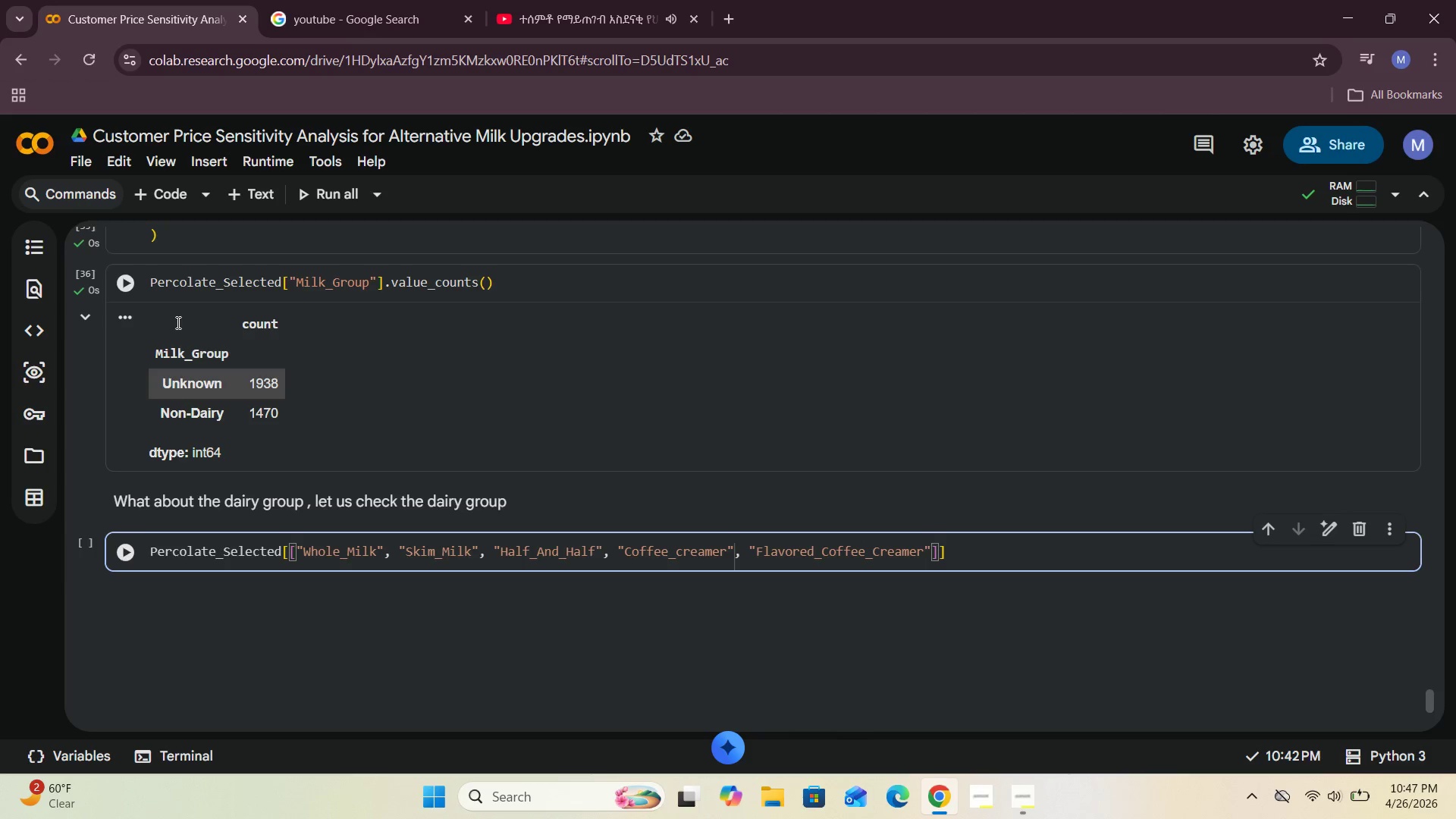 
wait(5.53)
 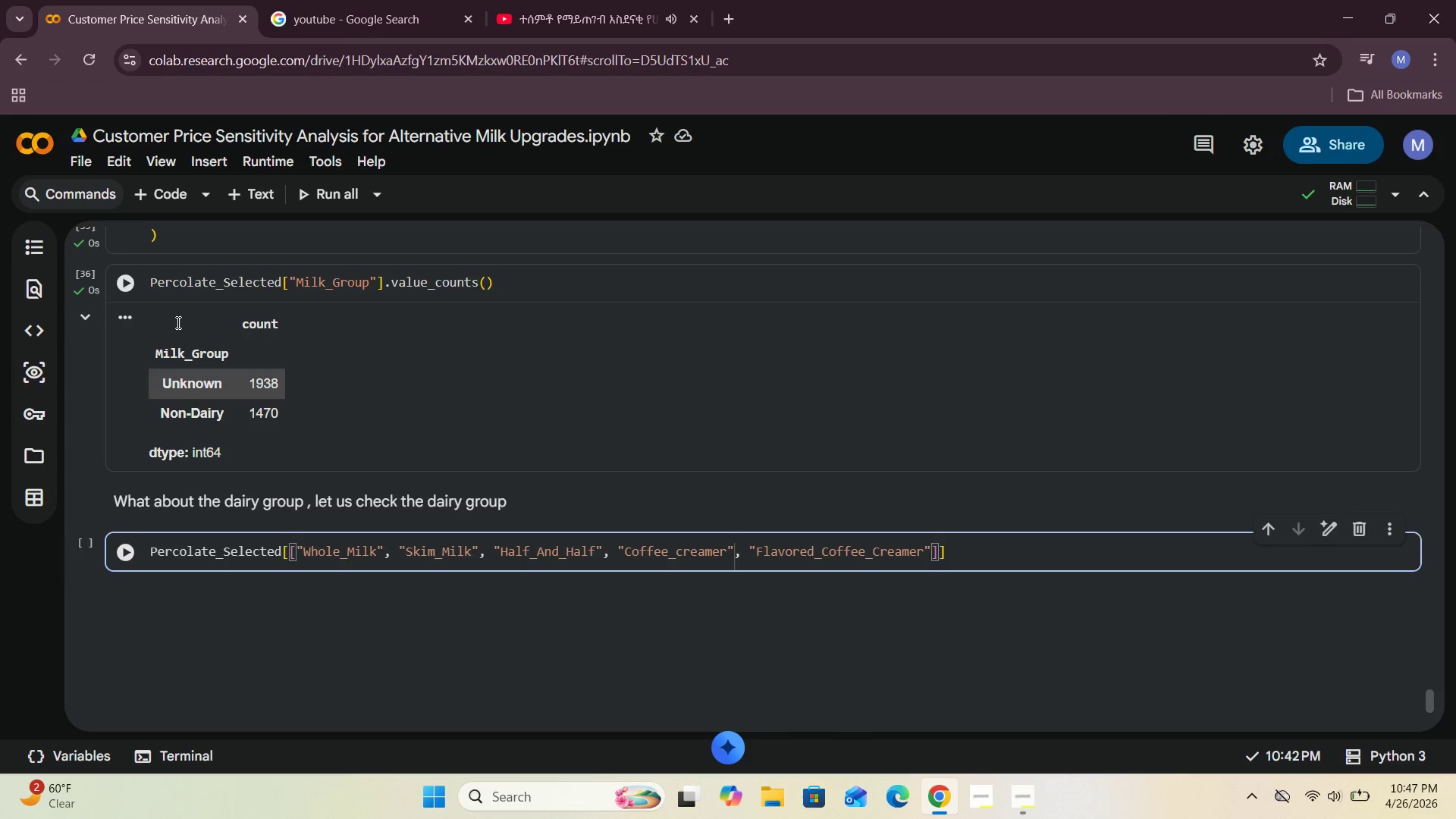 
left_click([963, 551])
 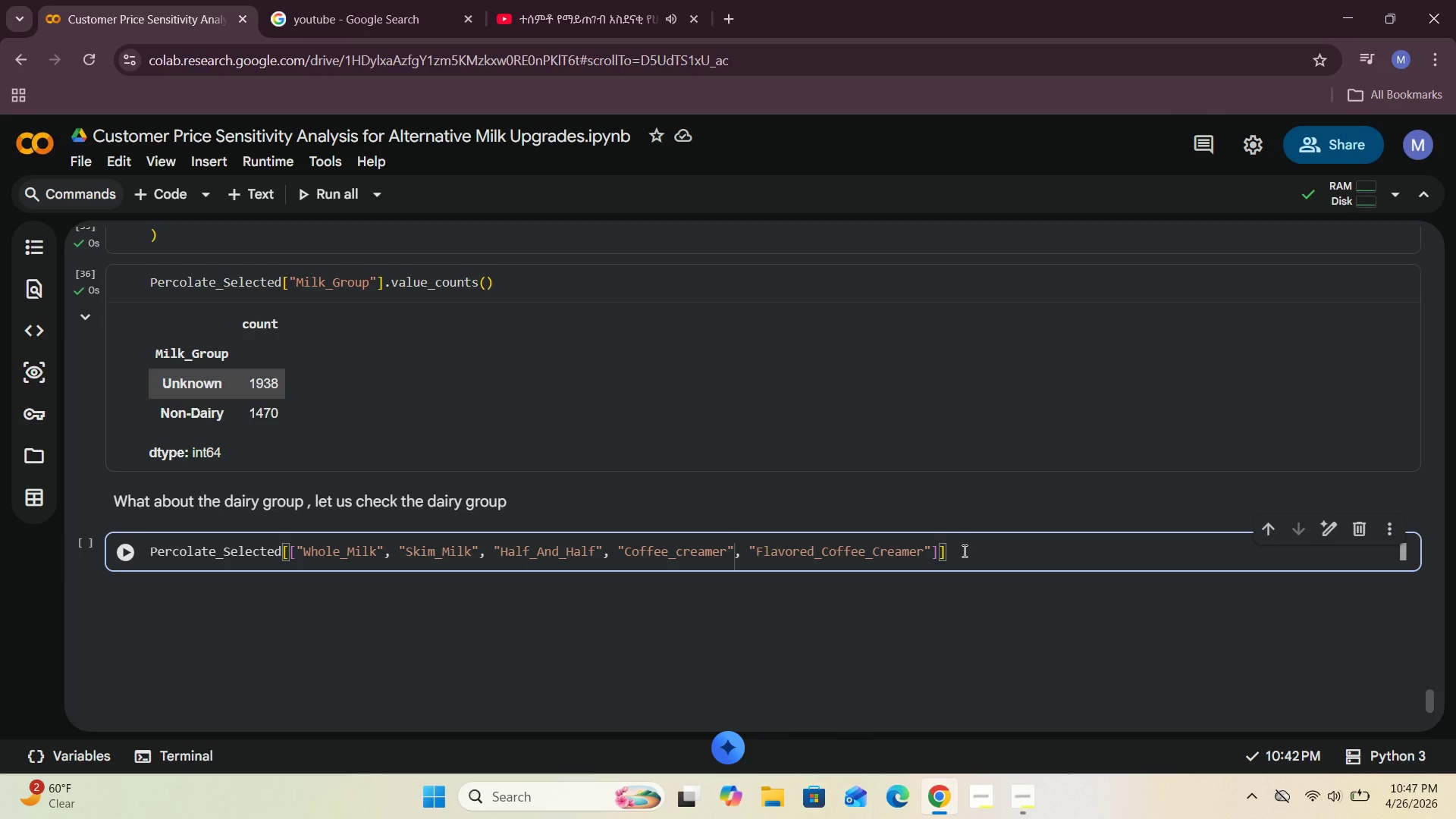 
type(.notnull()
 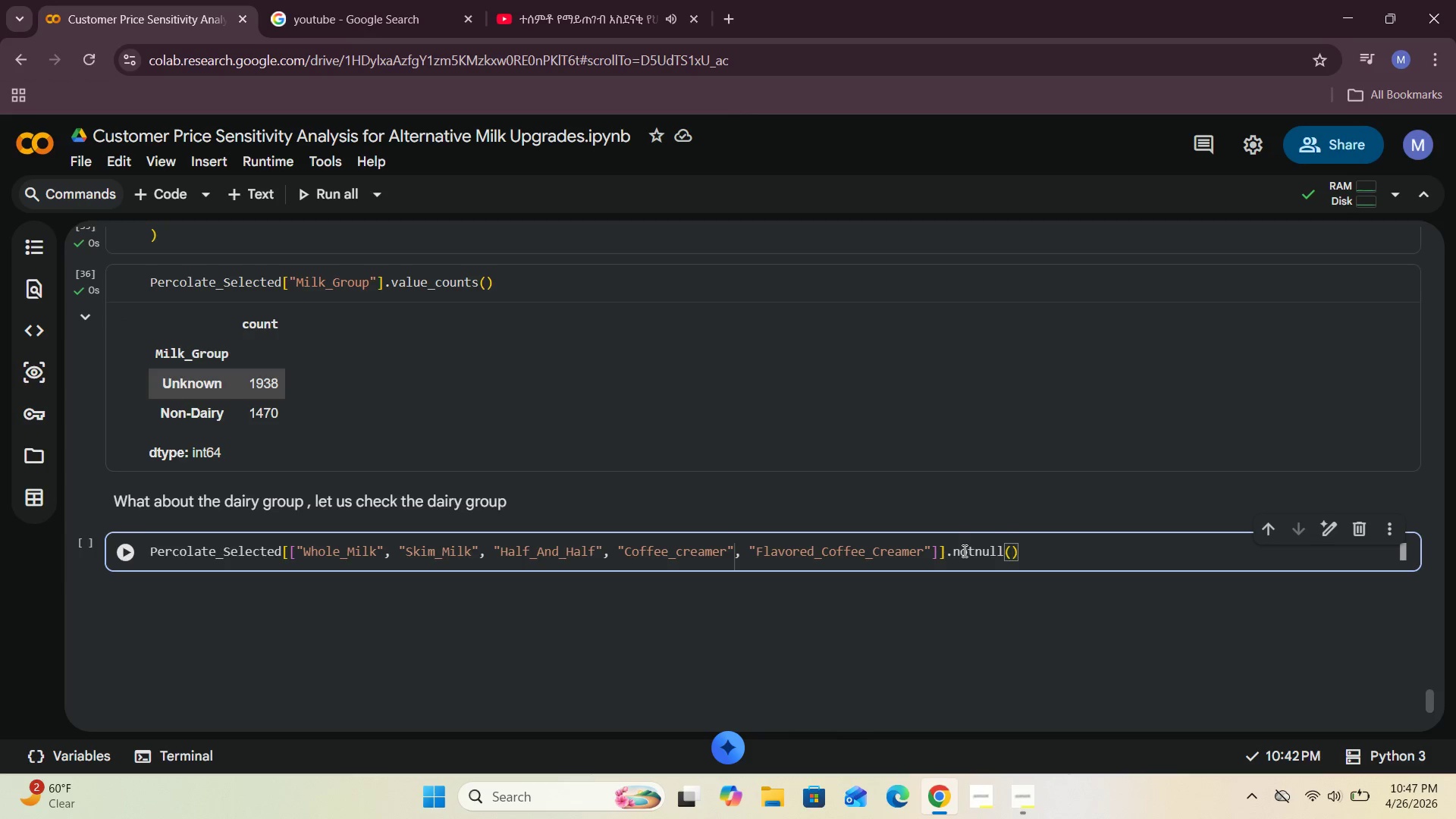 
key(ArrowRight)
 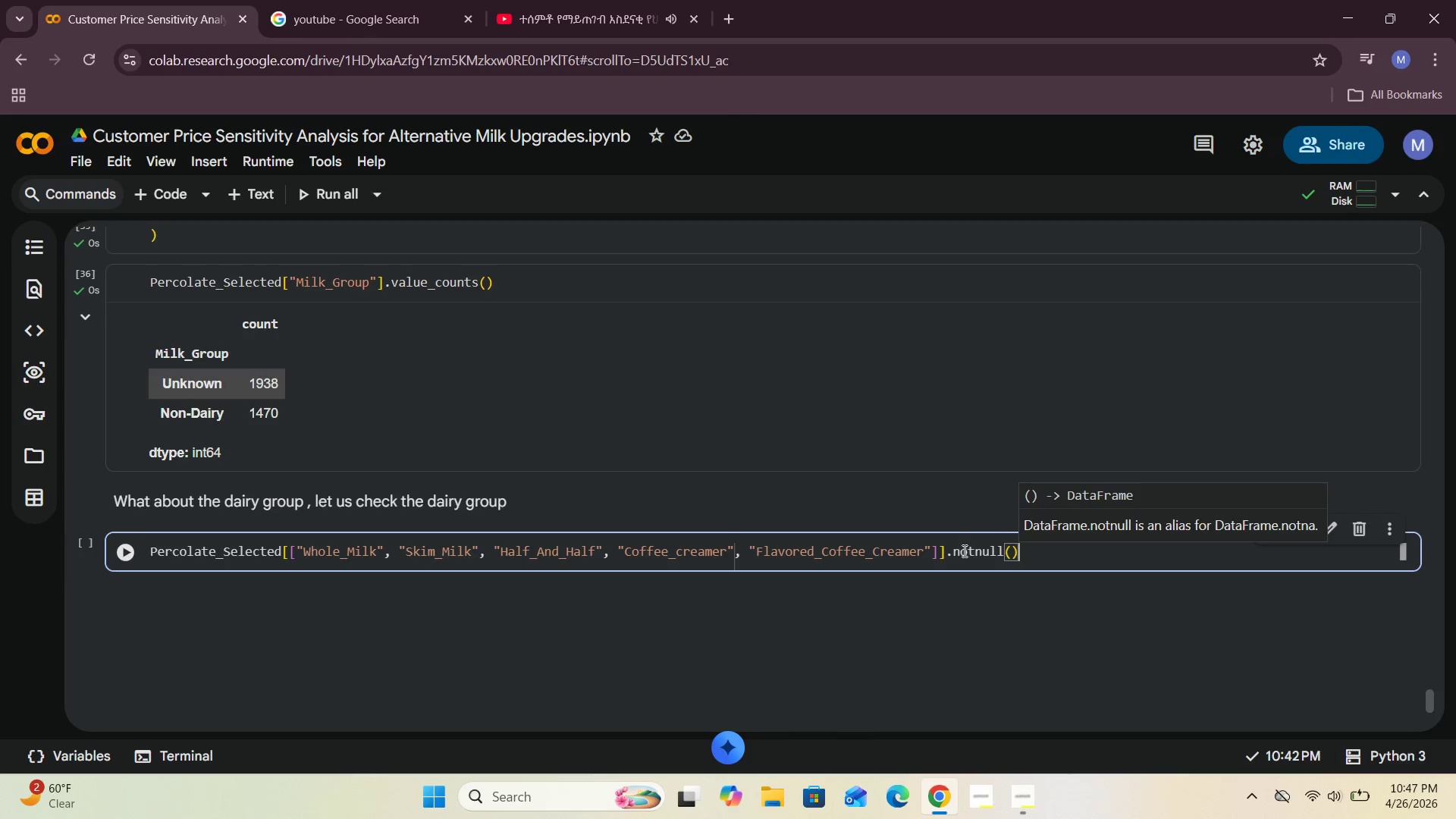 
key(ArrowRight)
 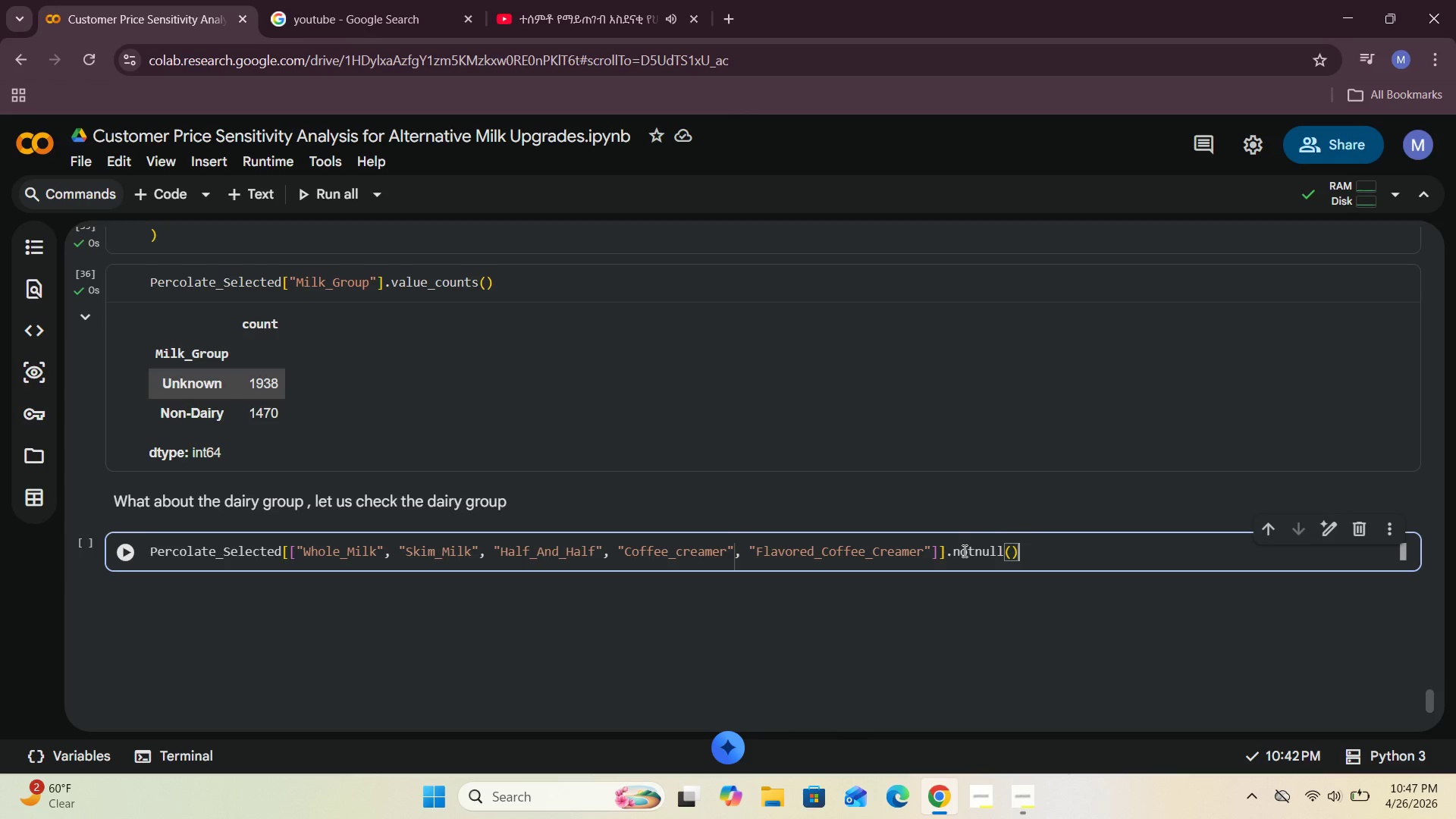 
type(,)
key(Backspace)
type(.sum()
 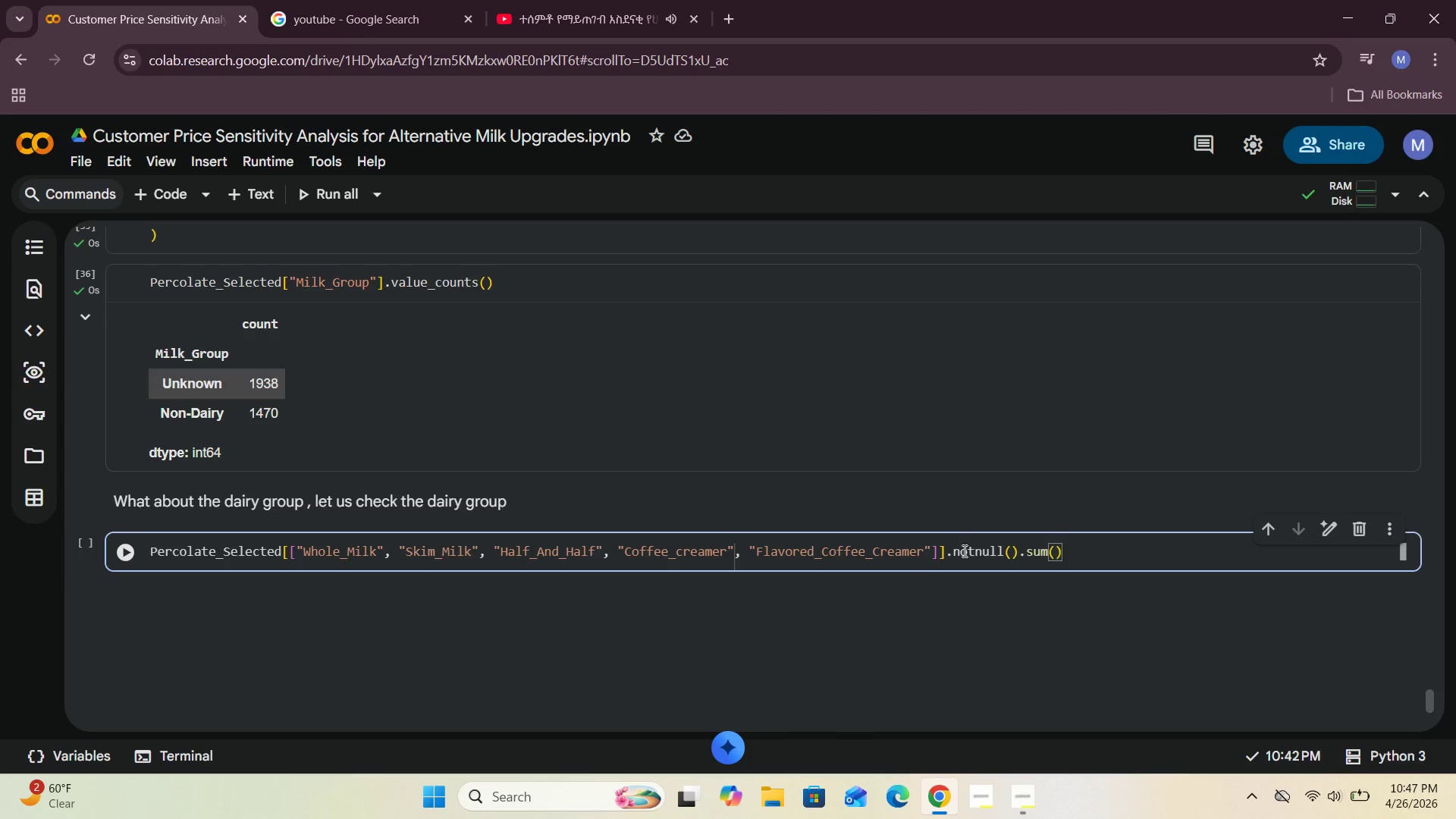 
left_click([119, 556])
 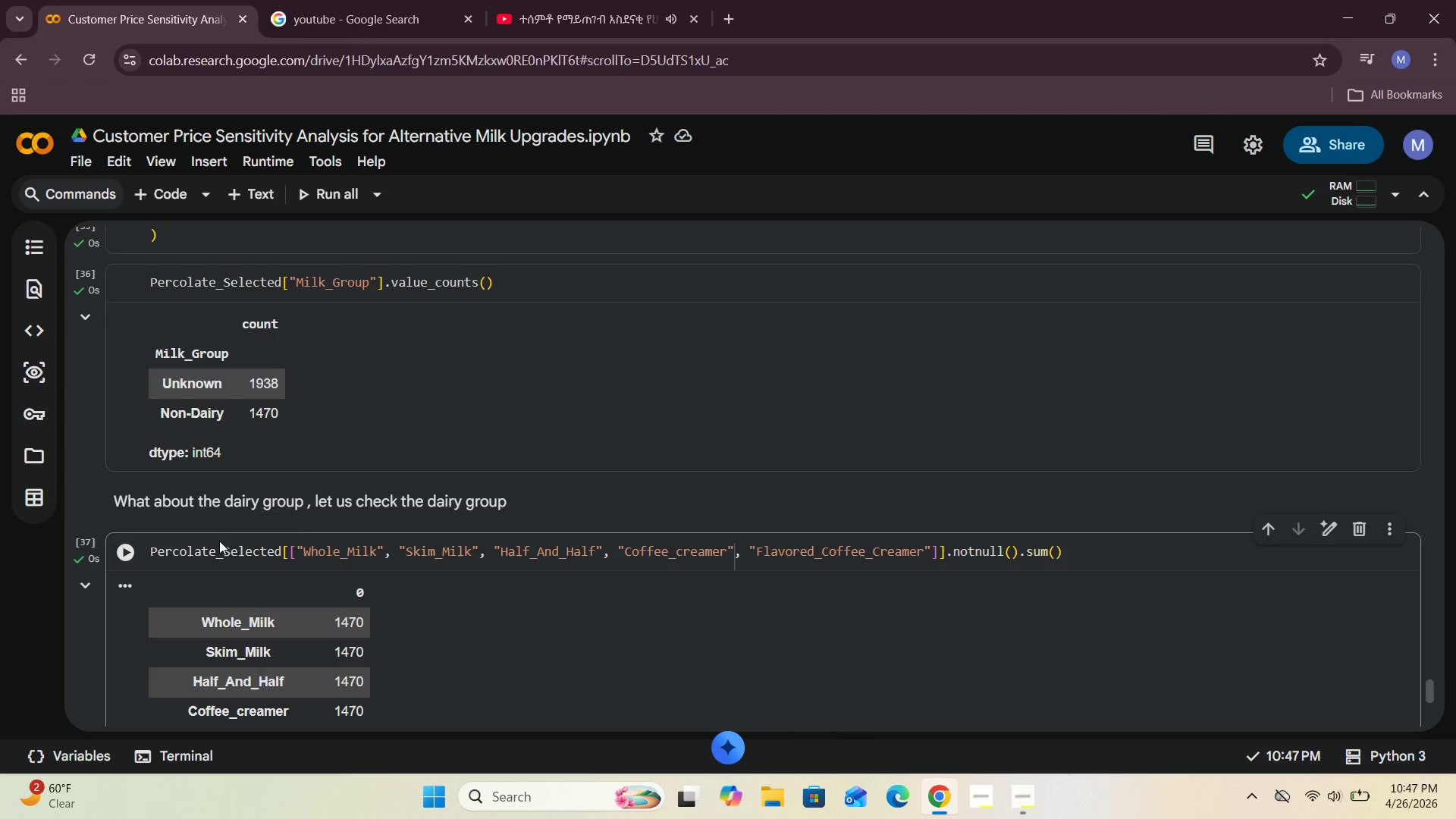 
scroll: coordinate [308, 527], scroll_direction: down, amount: 2.0
 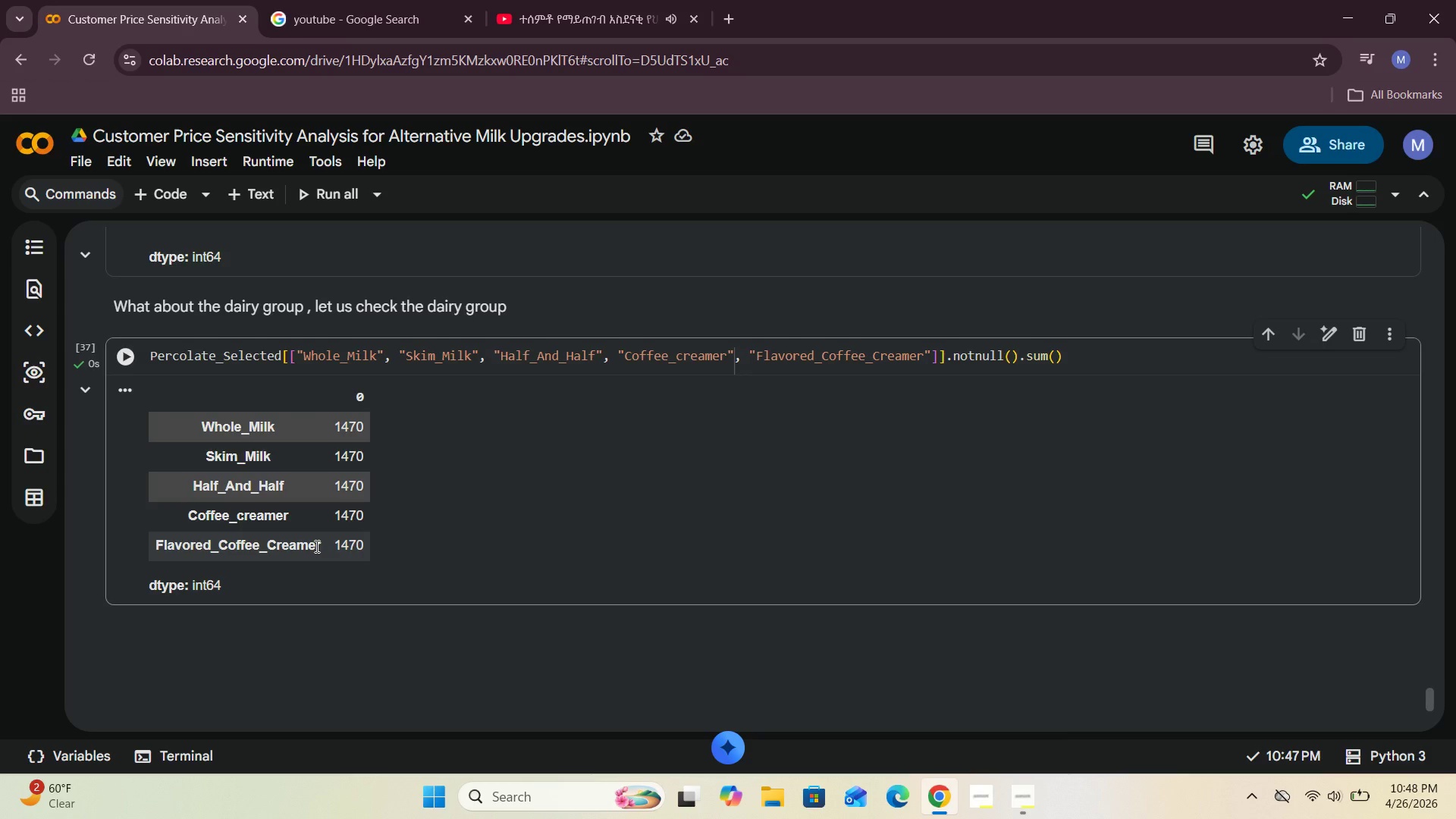 
wait(30.27)
 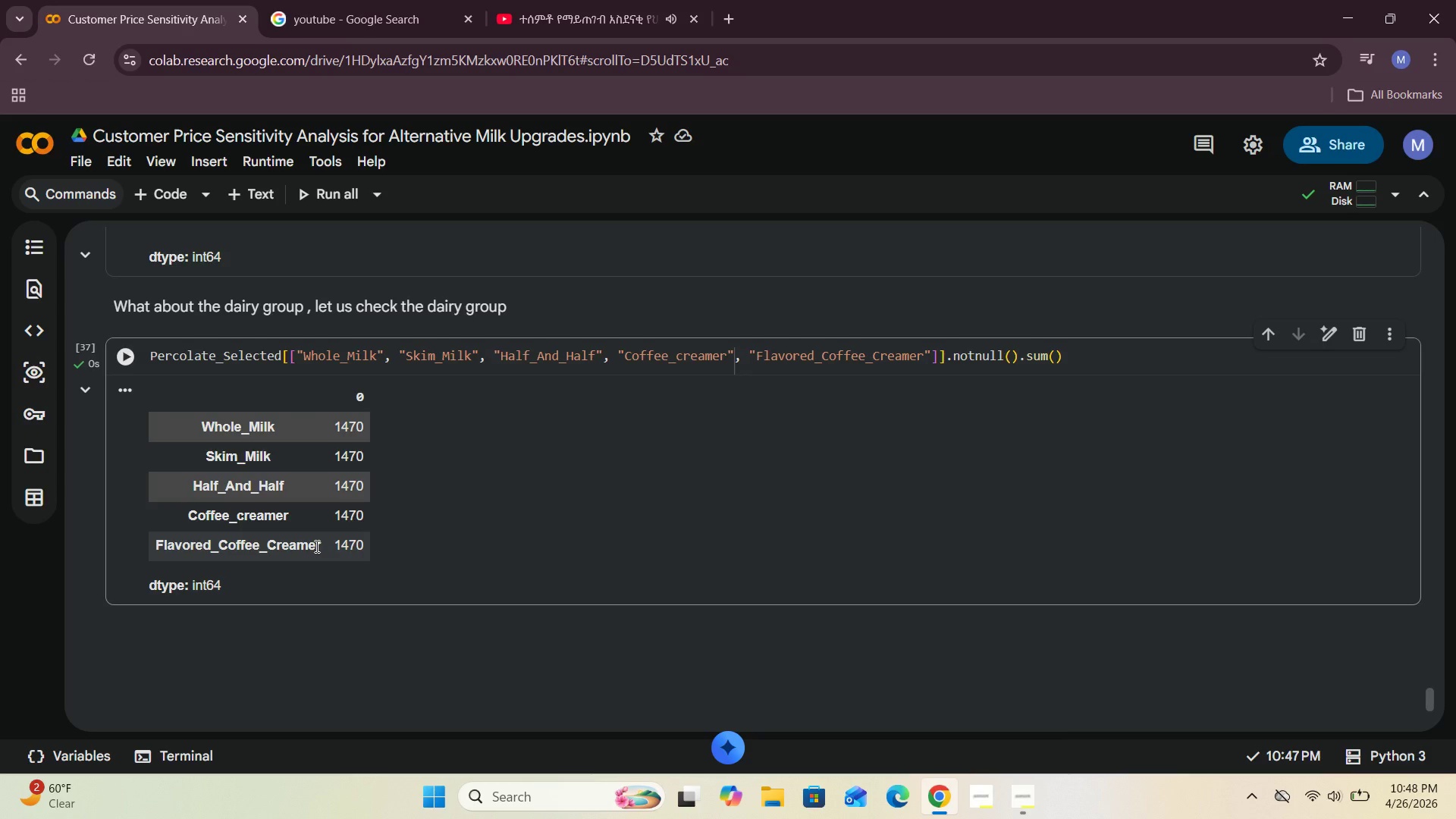 
left_click([156, 196])
 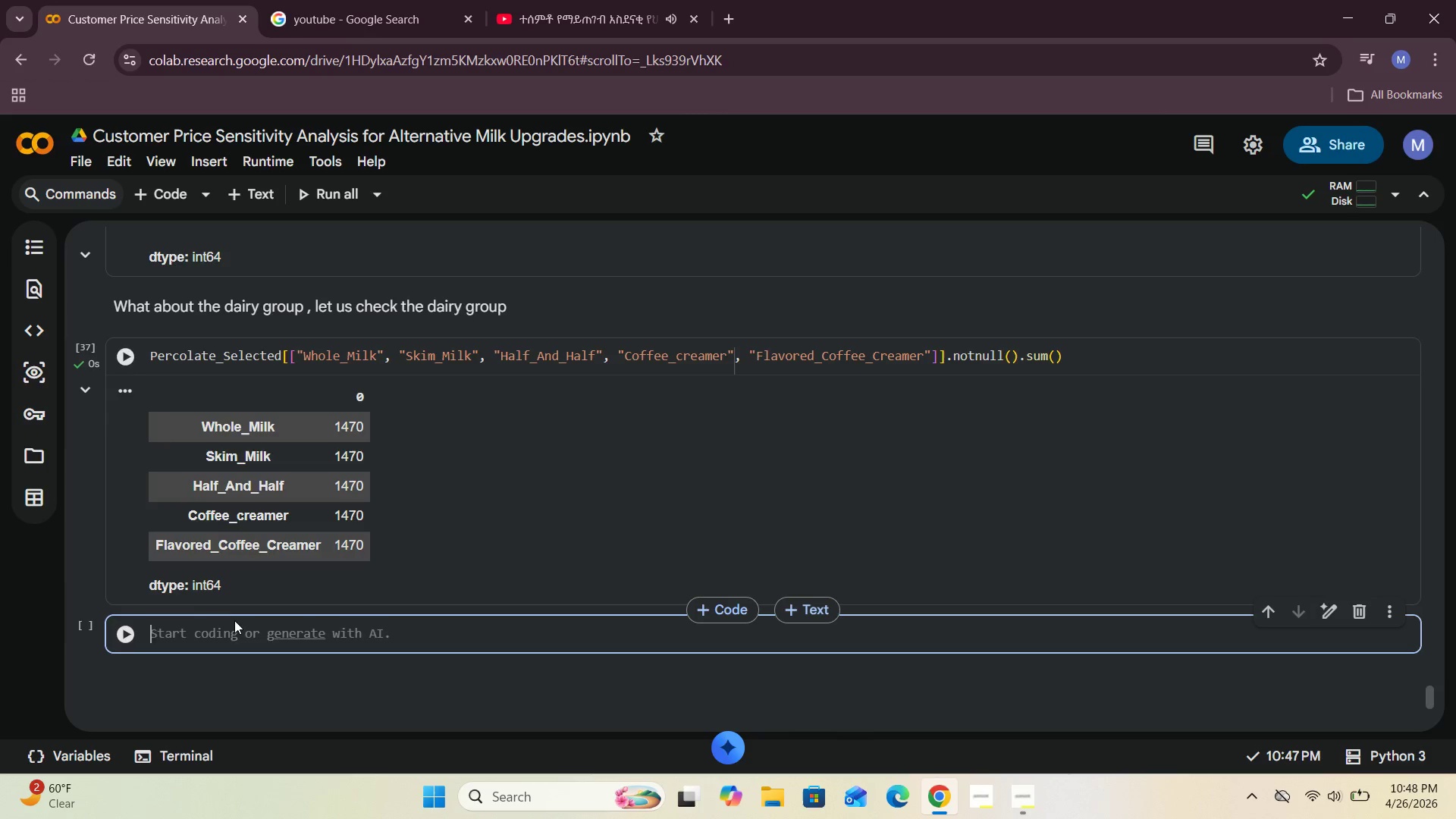 
left_click([231, 636])
 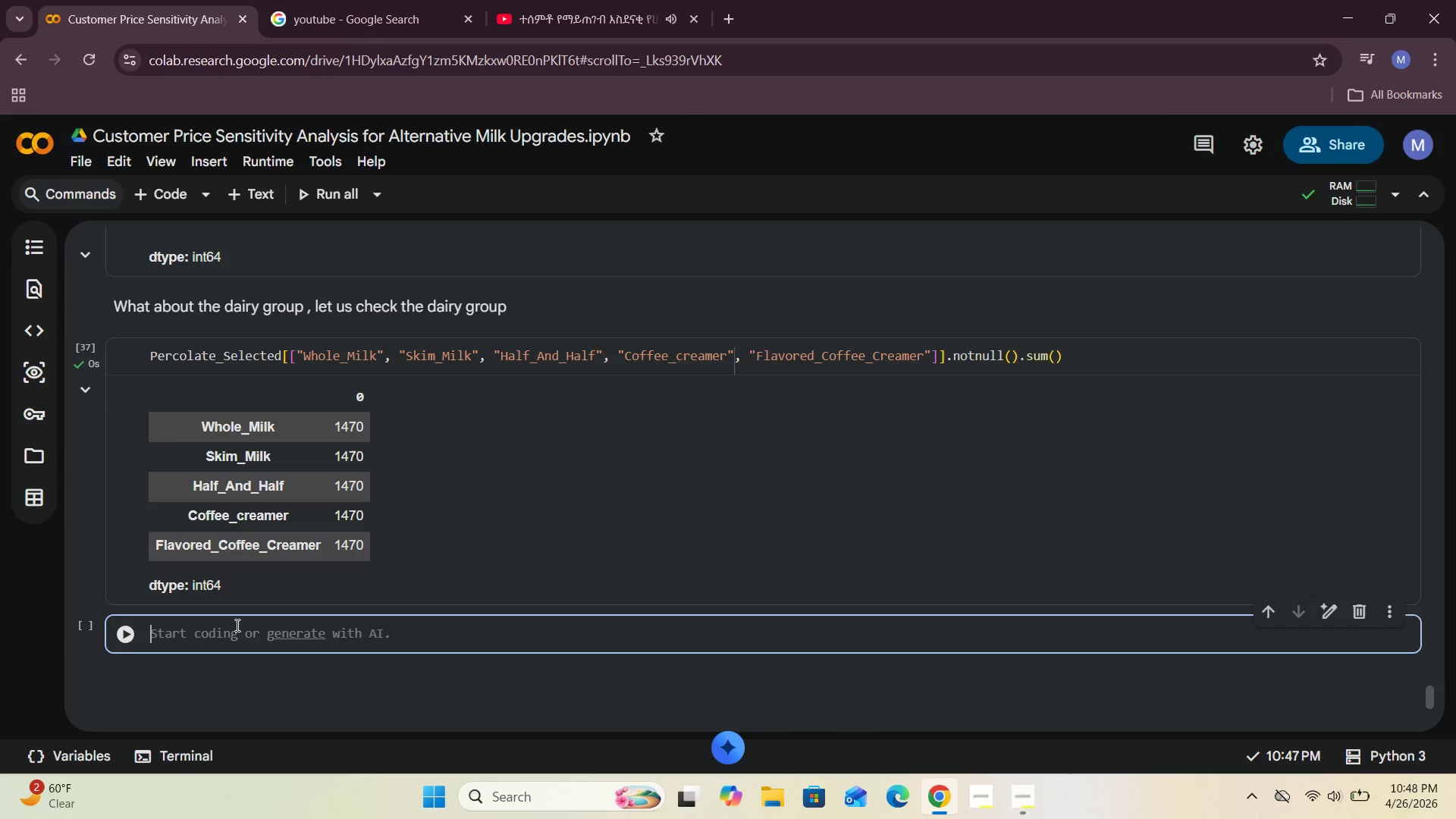 
type(Percolate_Selected[["Whole_Milk)
 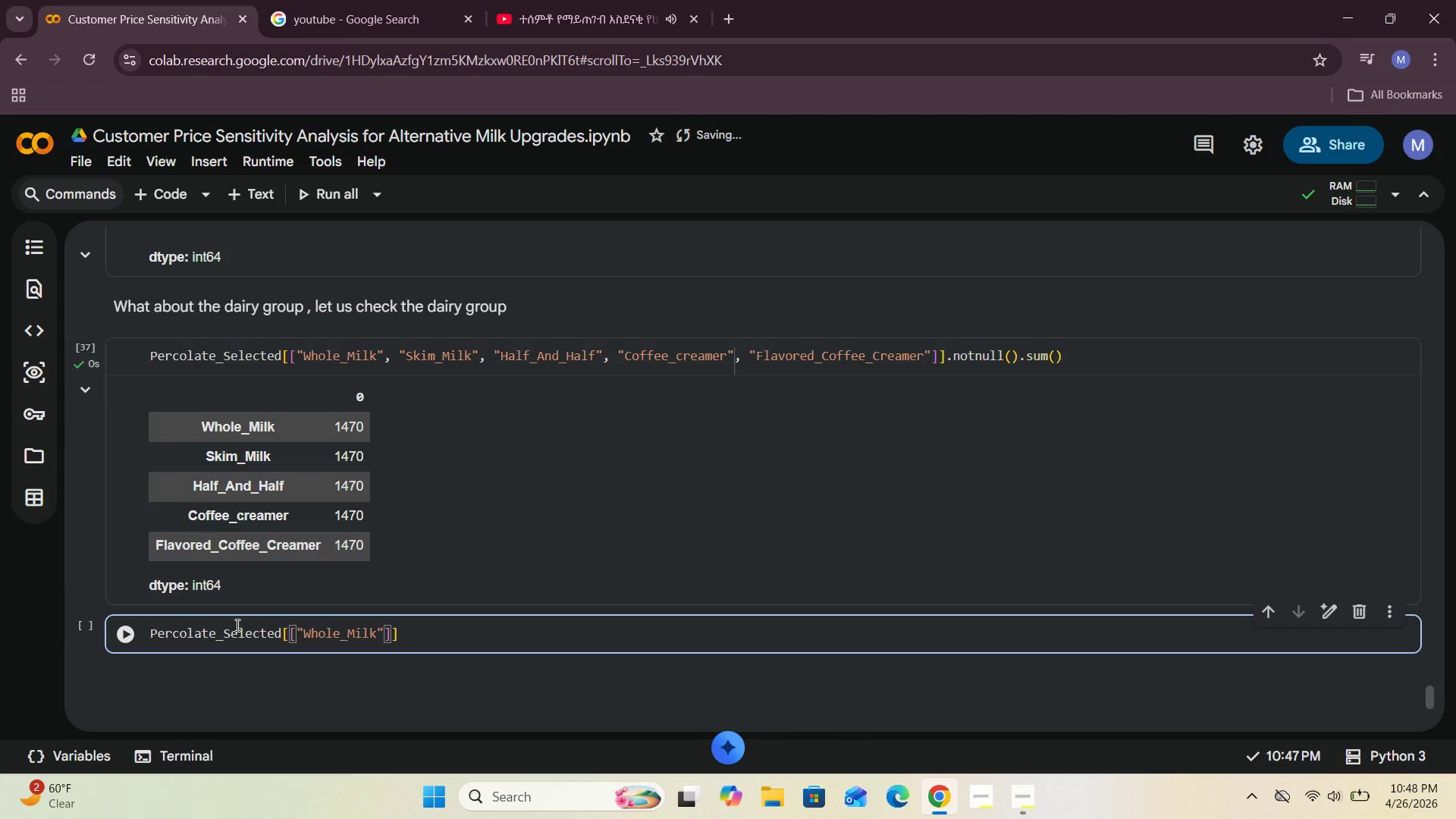 
key(ArrowRight)
 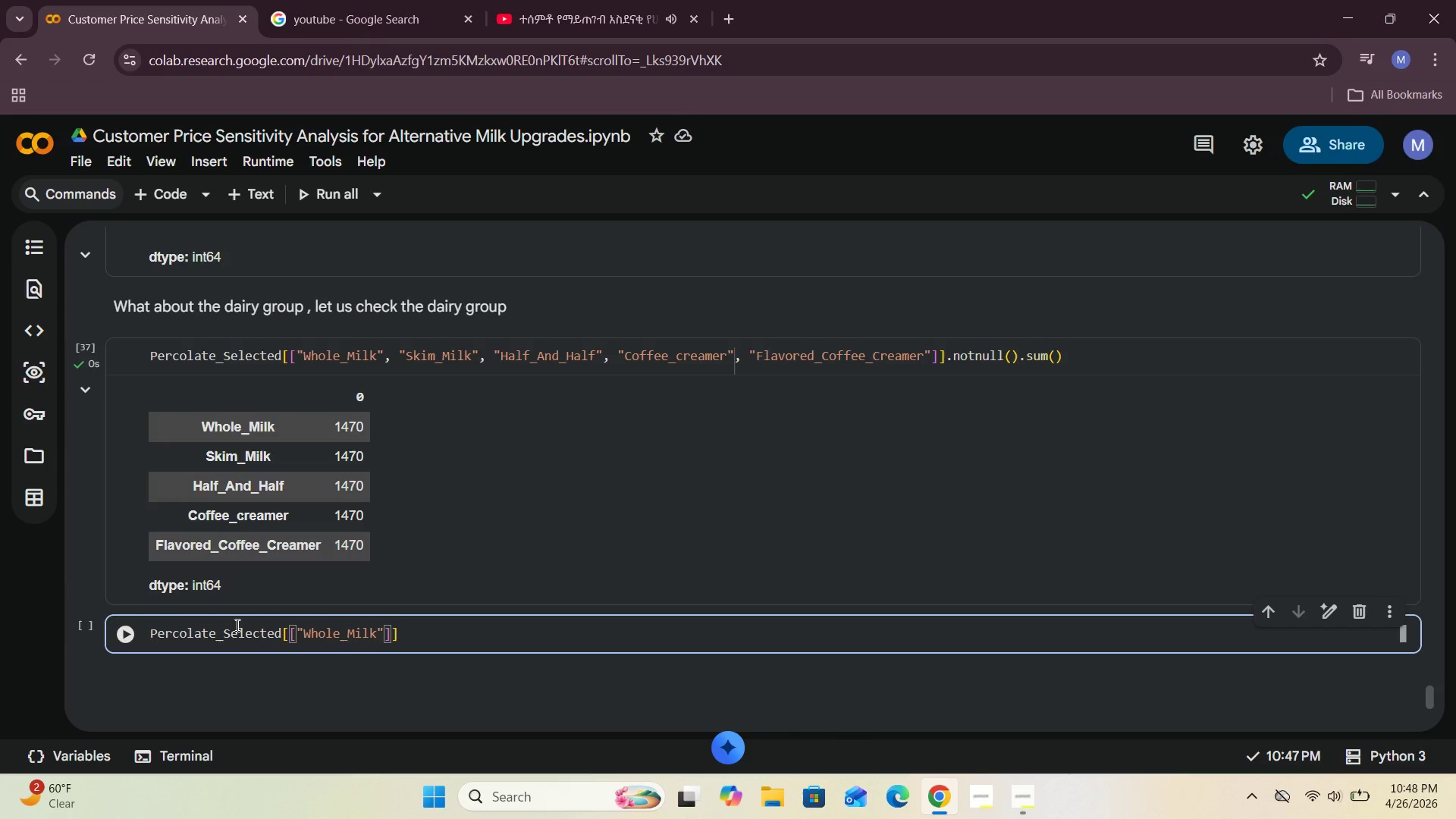 
type(, "Skim_Milk)
 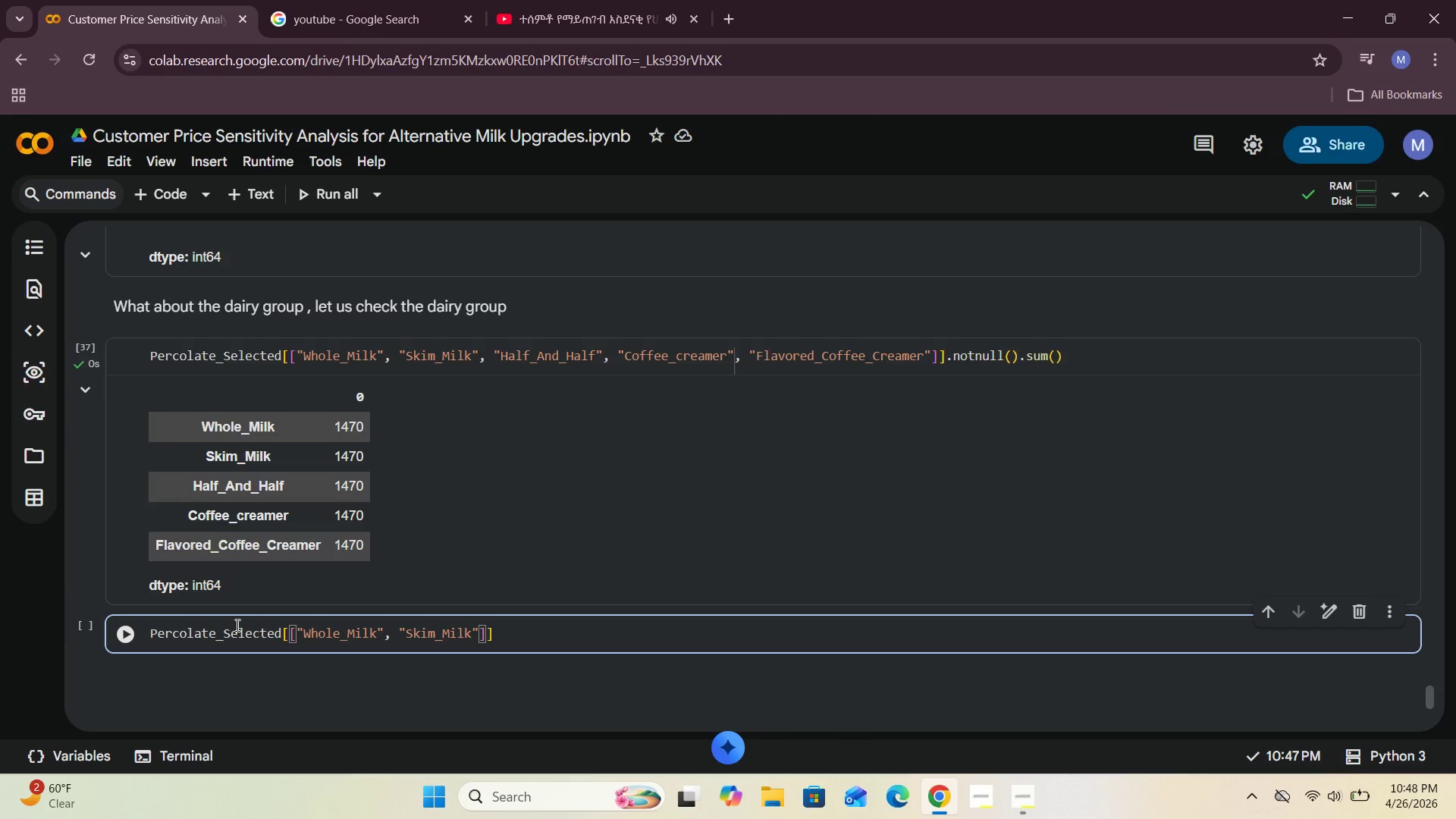 
key(ArrowRight)
 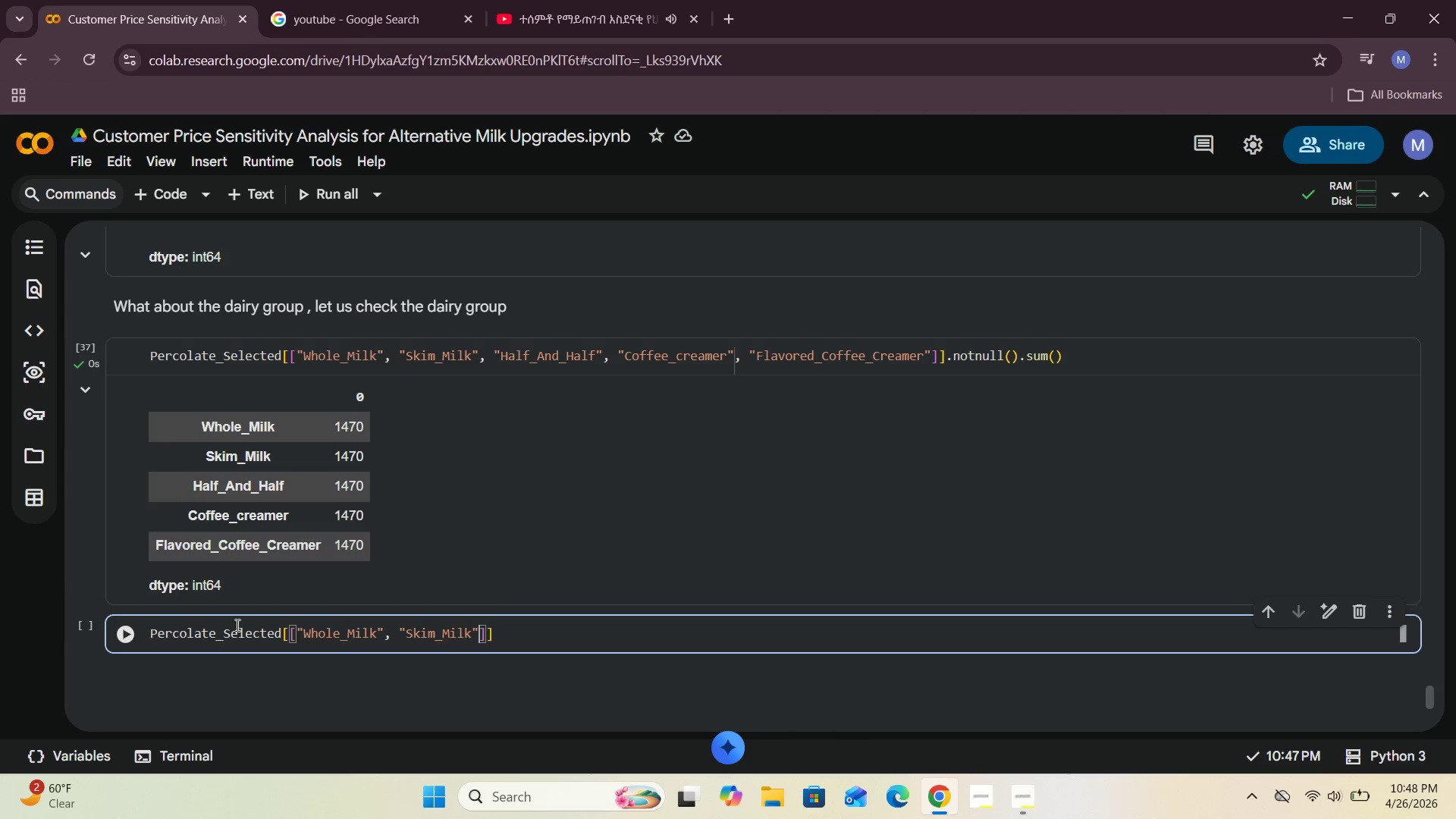 
key(Comma)
 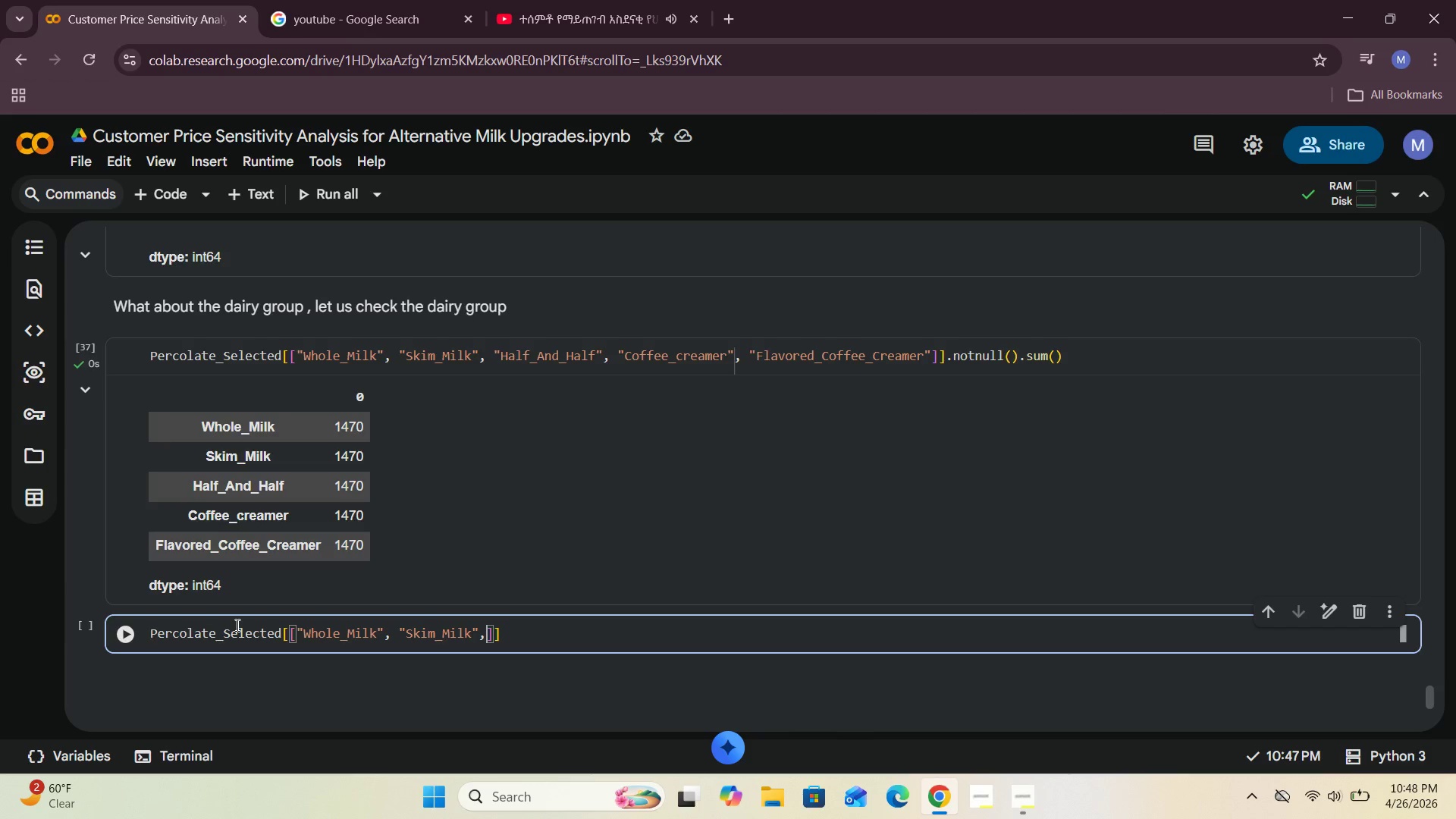 
key(Space)
 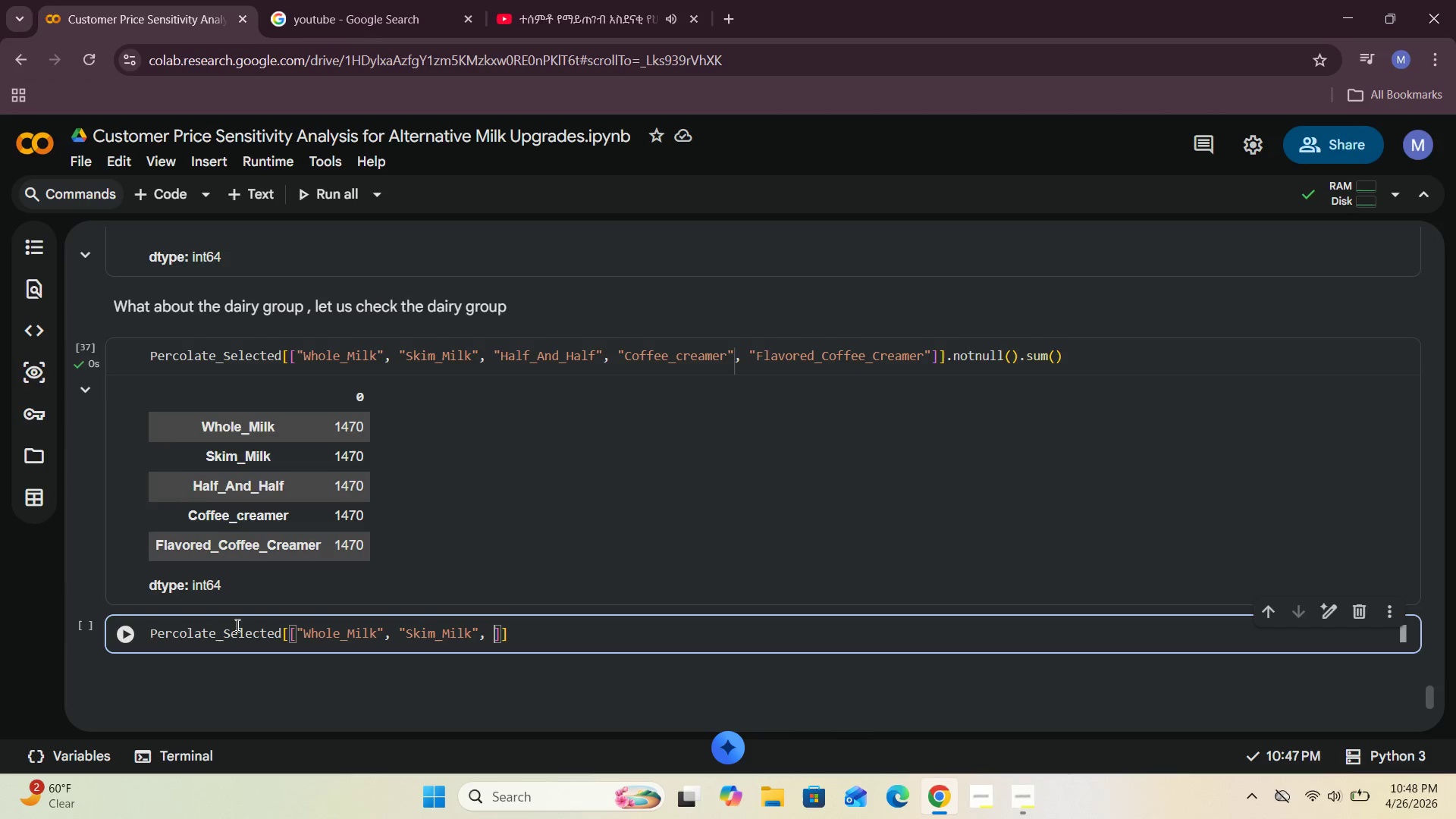 
key(Shift+Quote)
 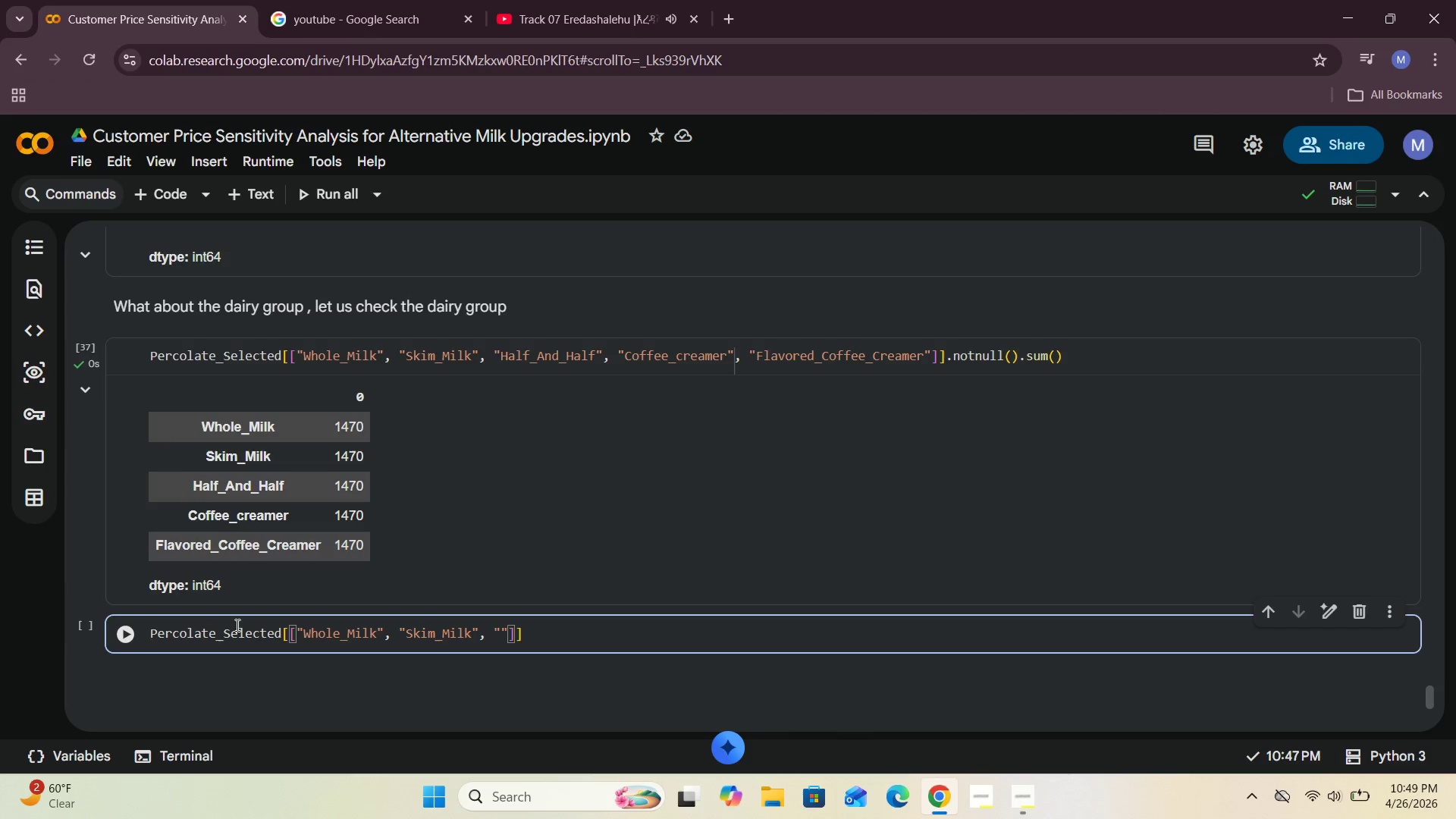 
type(Half_And_Half)
 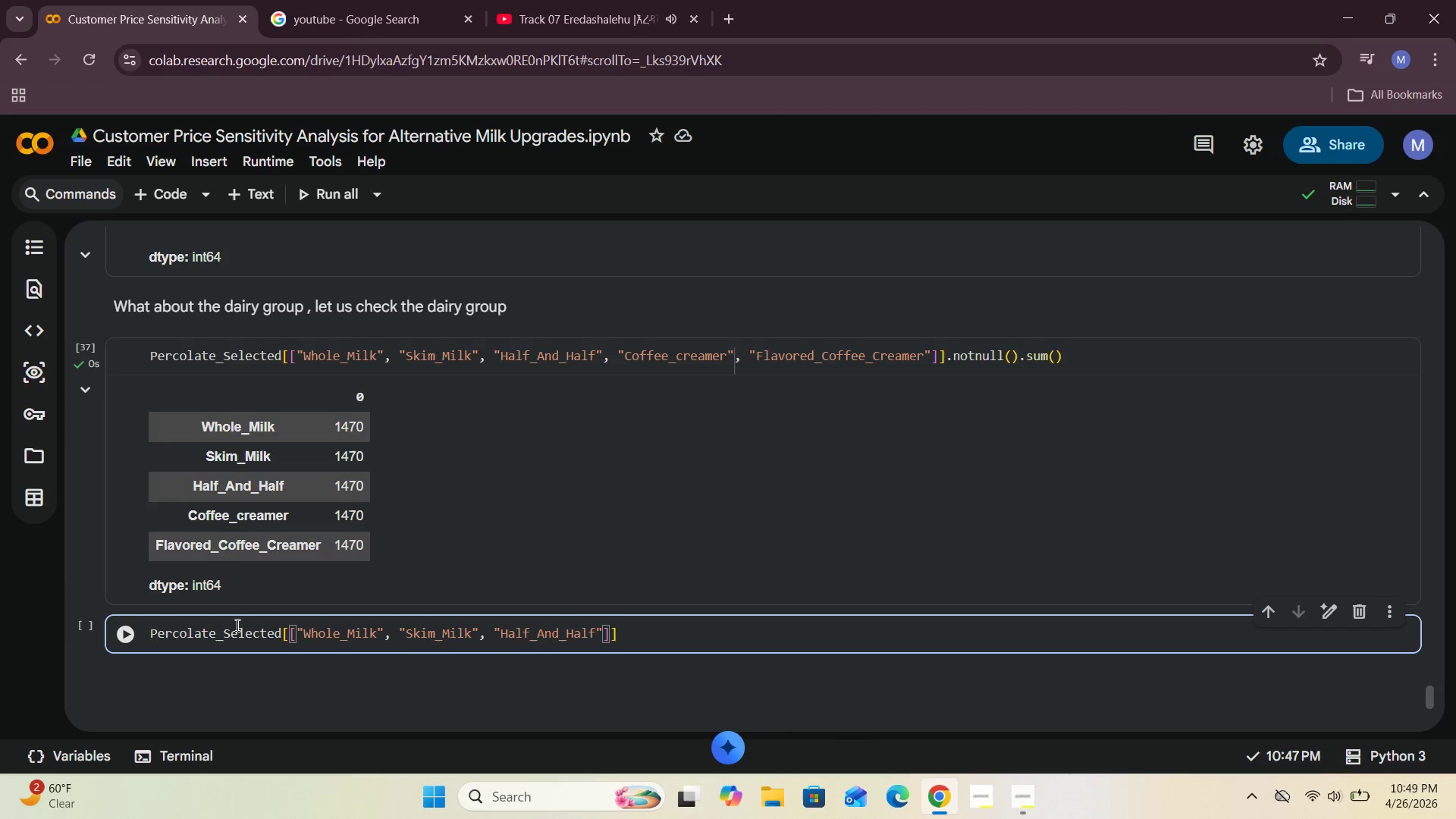 
key(ArrowRight)
 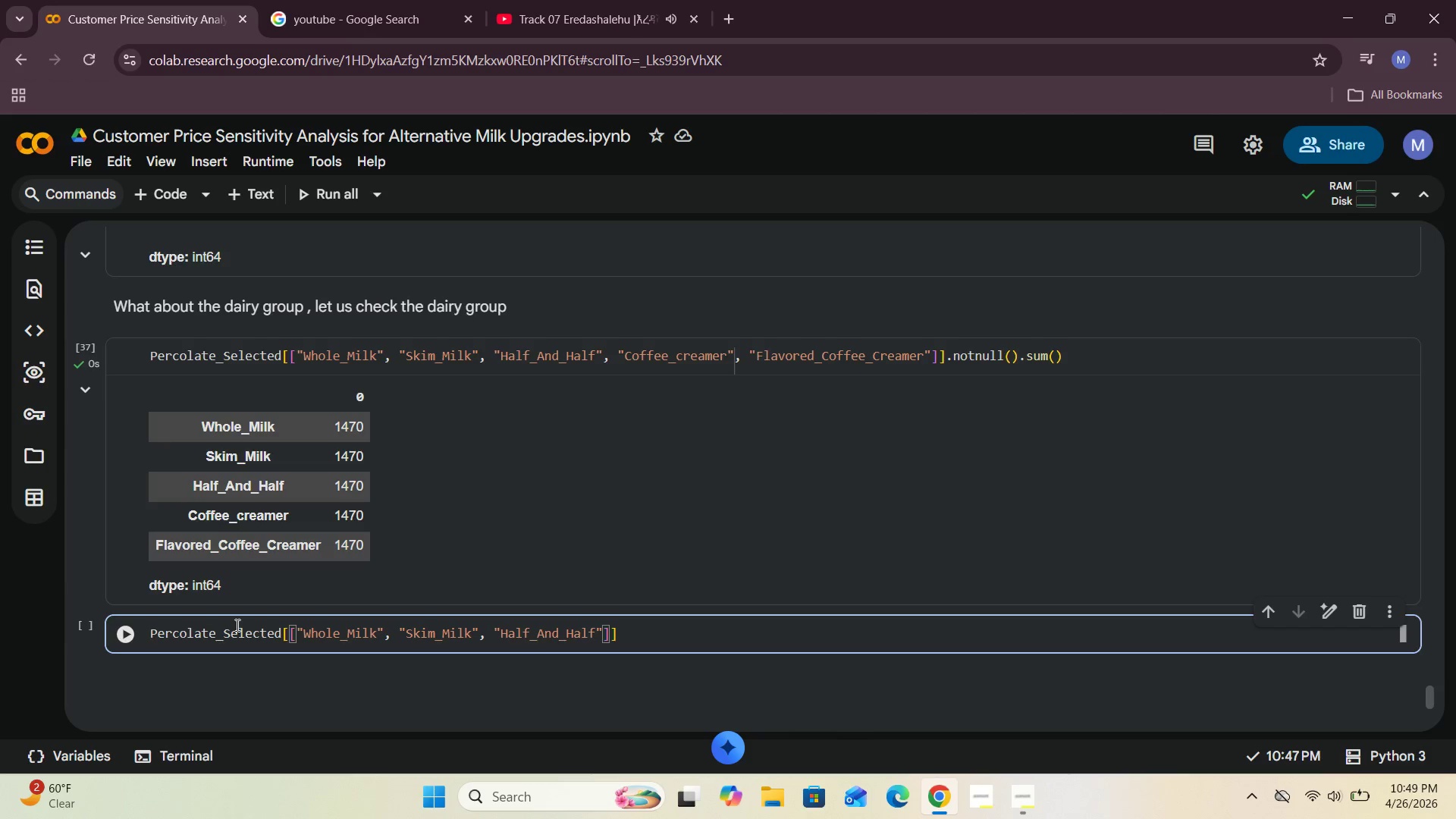 
key(Comma)
 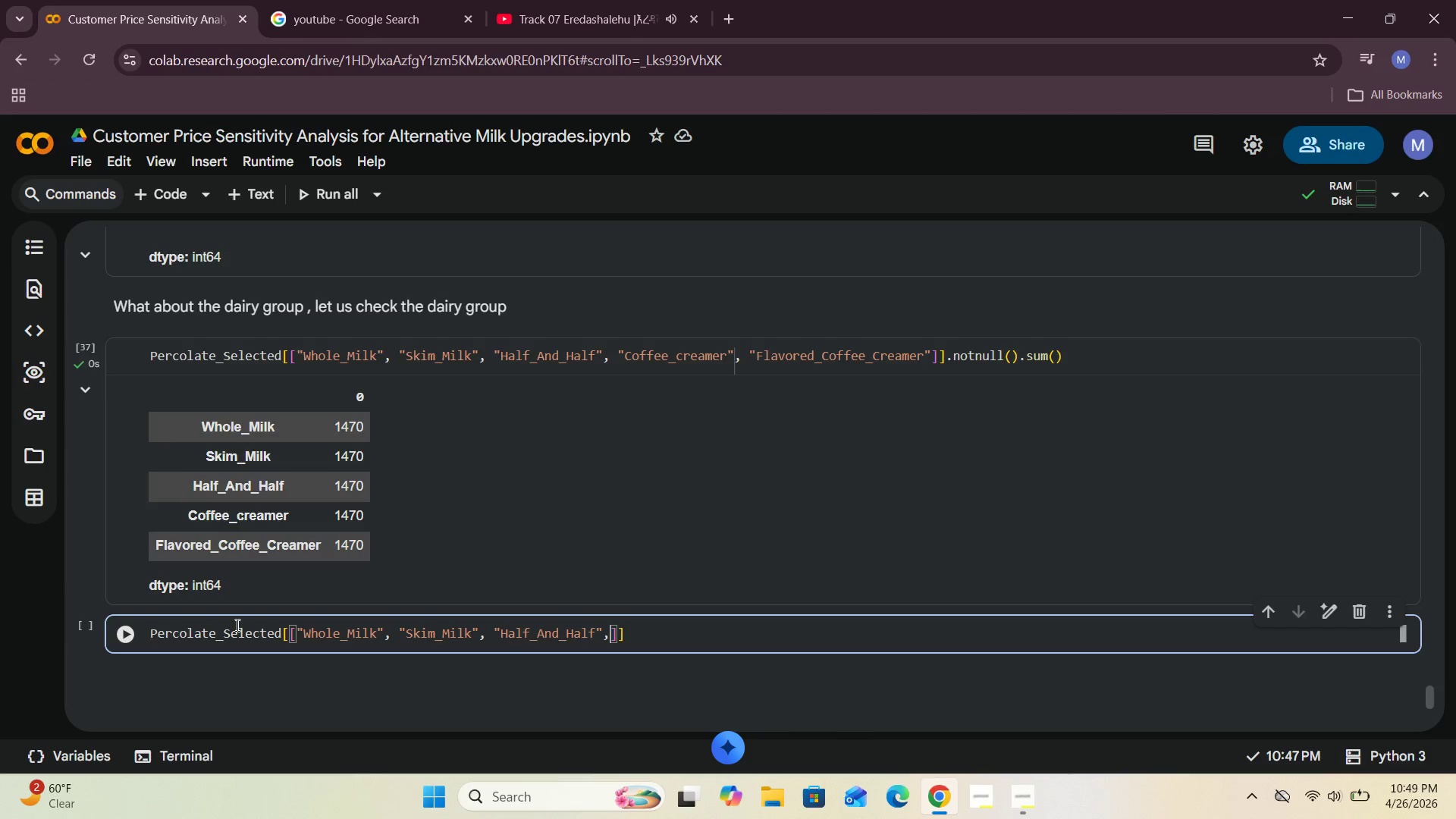 
key(Space)
 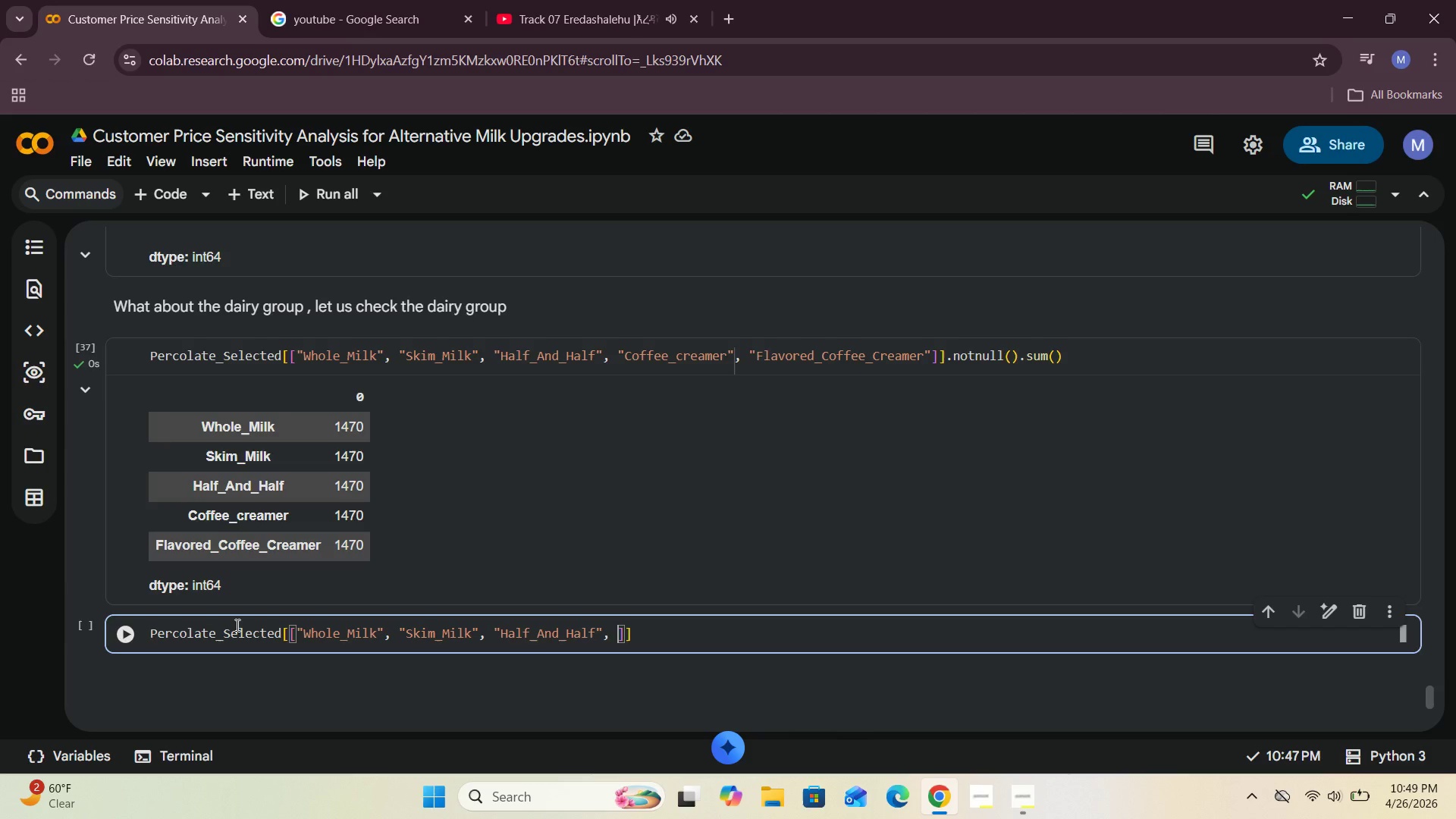 
key(Shift+Quote)
 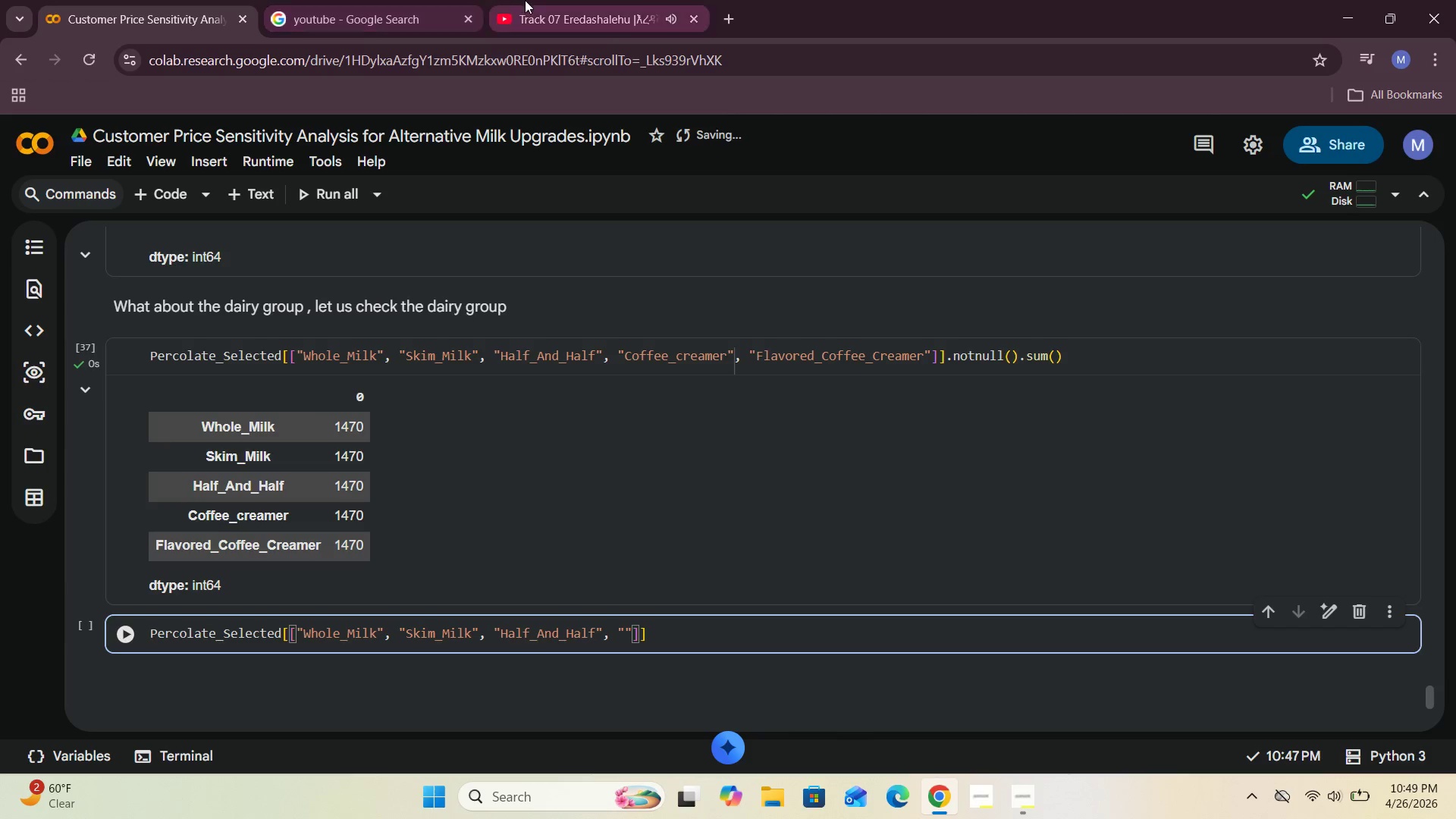 
left_click([580, 2])
 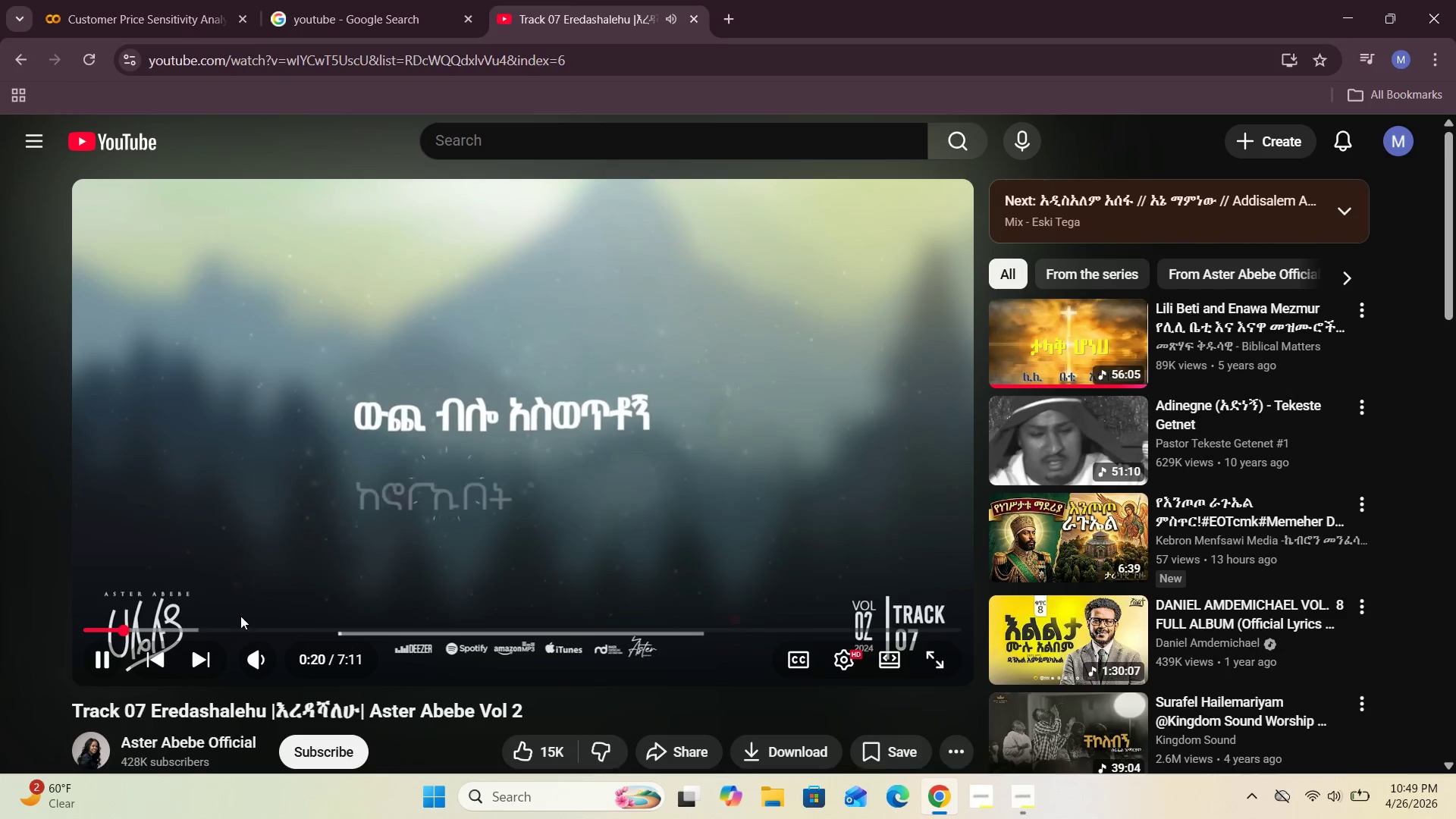 
left_click([197, 666])
 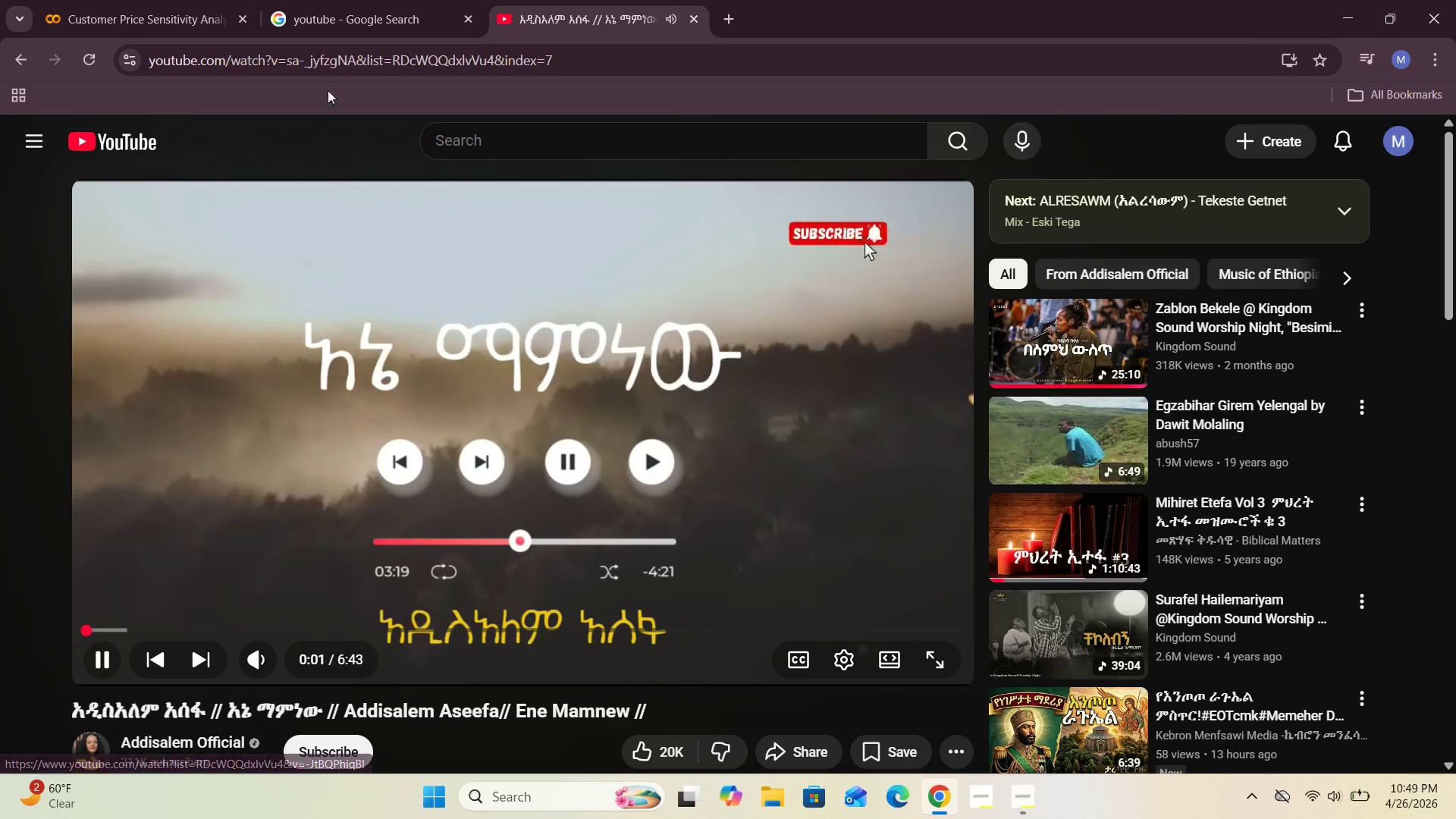 
left_click([122, 0])
 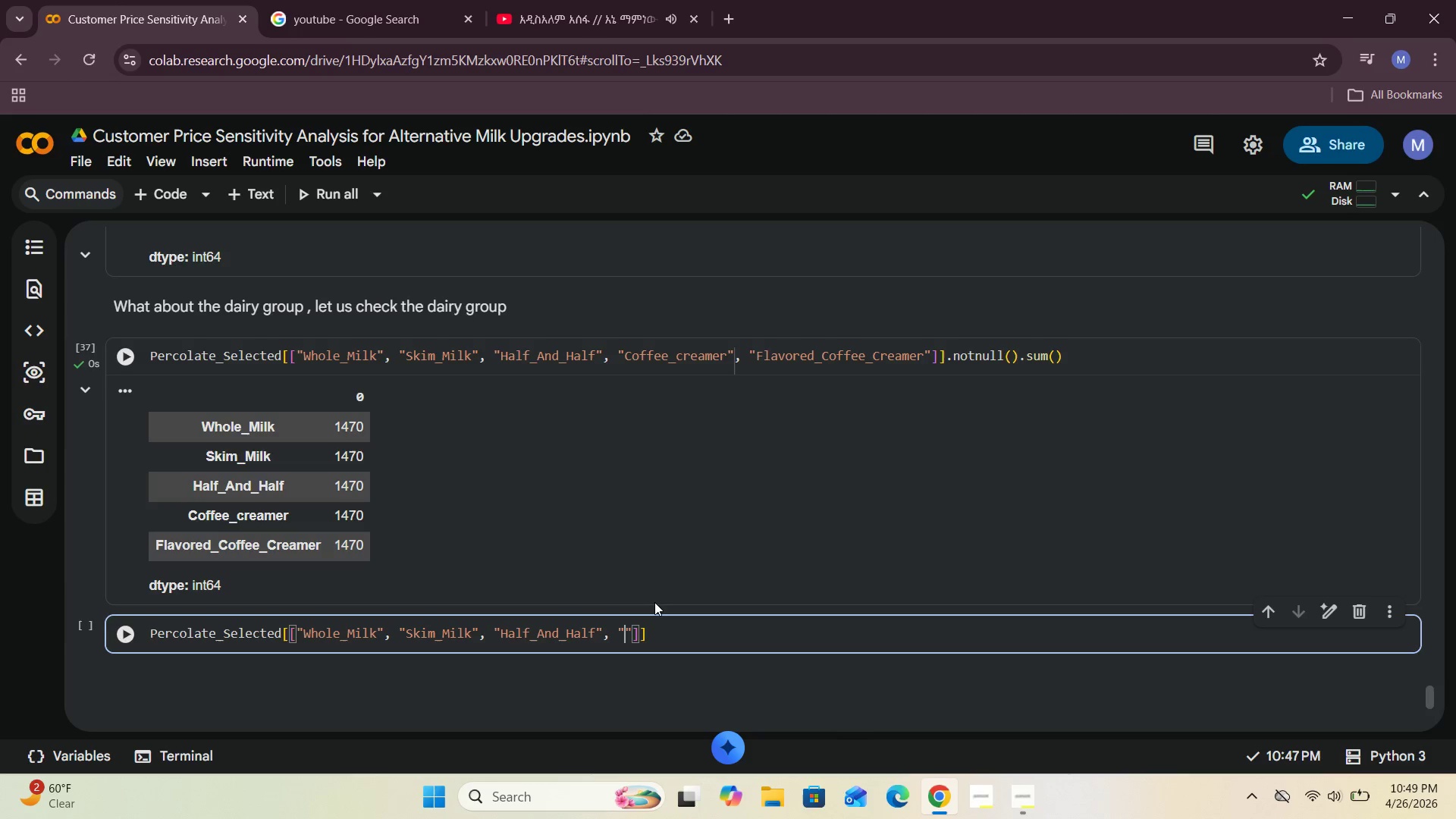 
type(Coffee_Cre)
key(Backspace)
key(Backspace)
key(Backspace)
 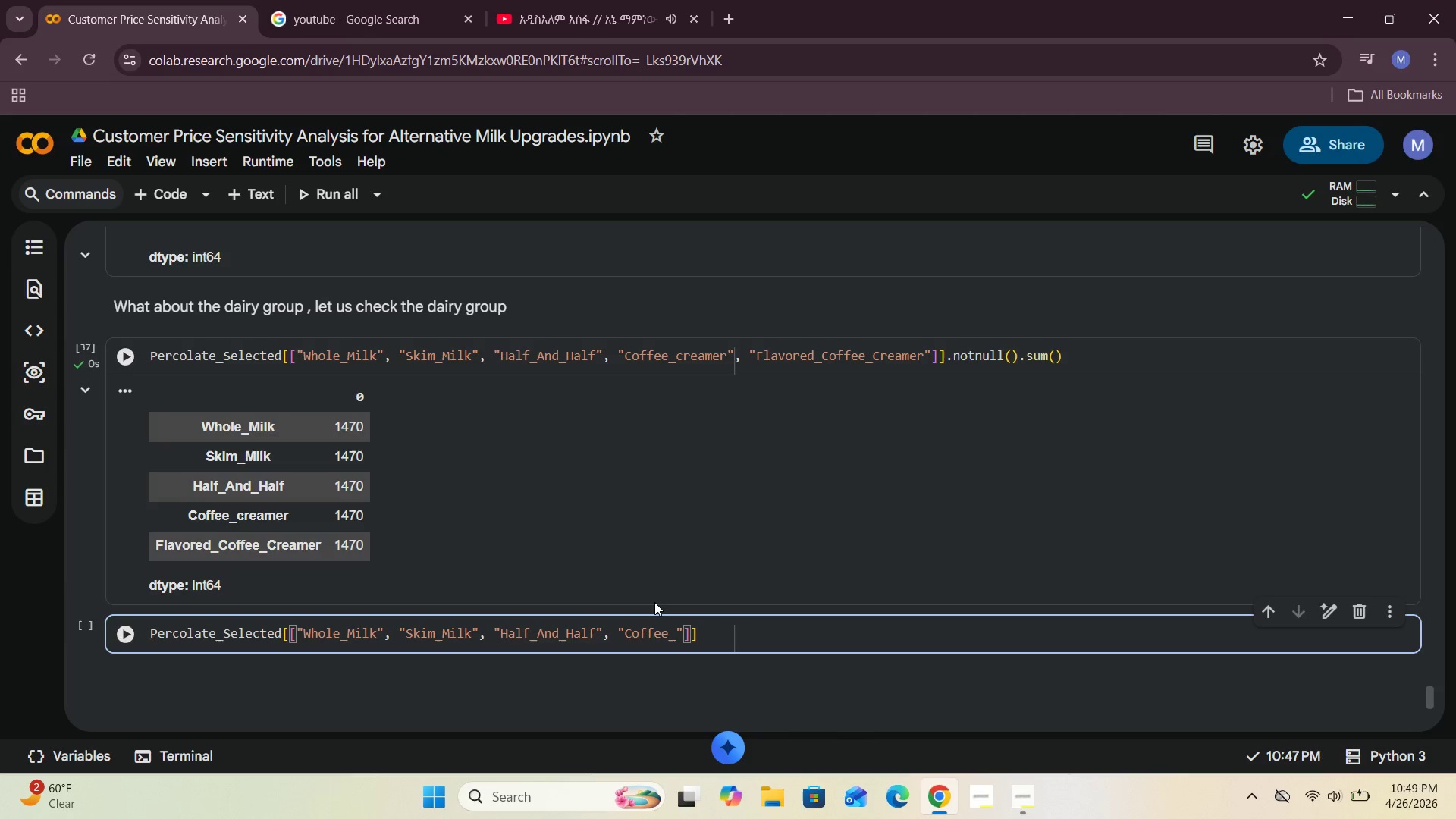 
wait(10.12)
 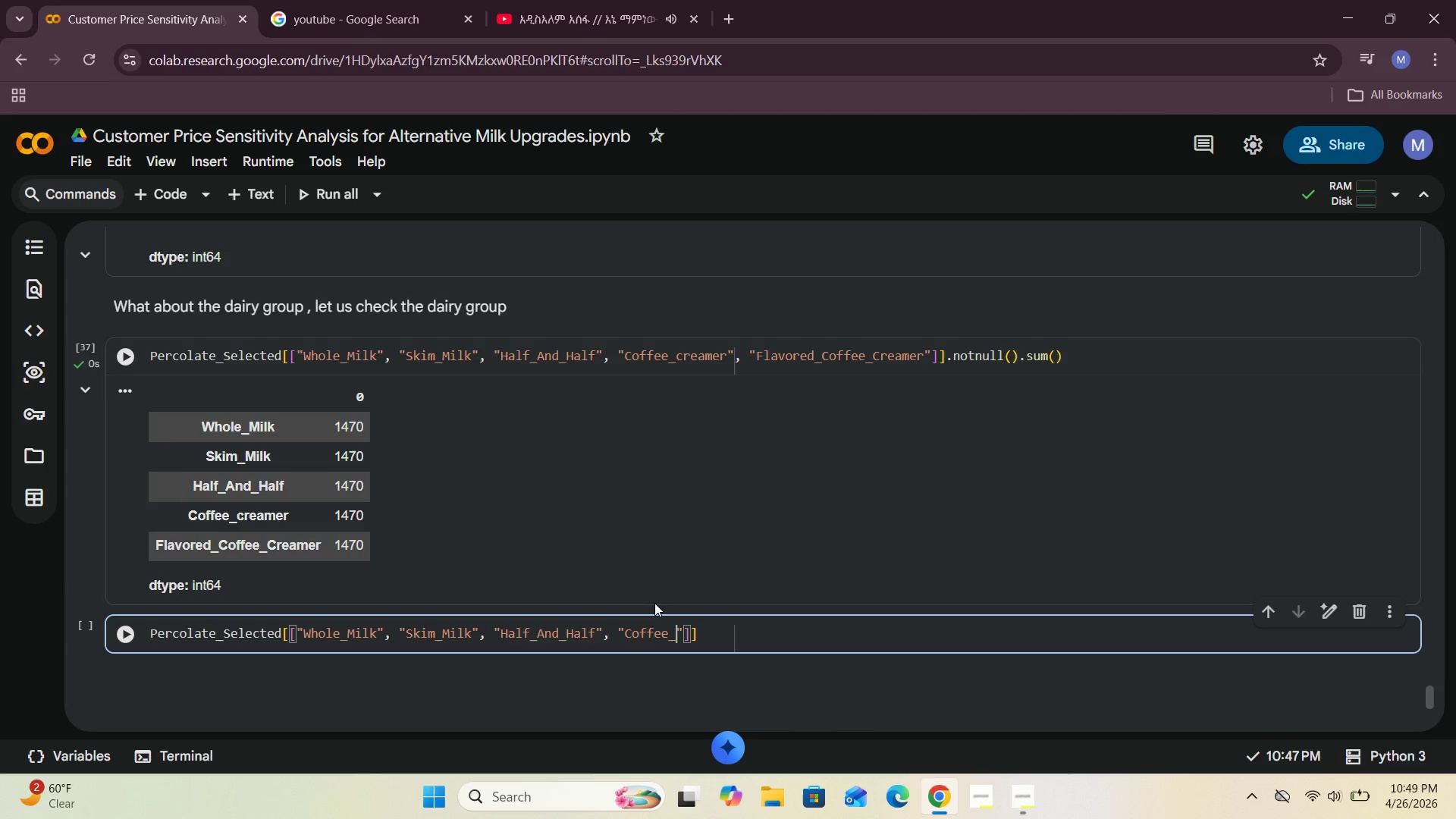 
type(CRE)
key(Backspace)
key(Backspace)
type(reamer)
 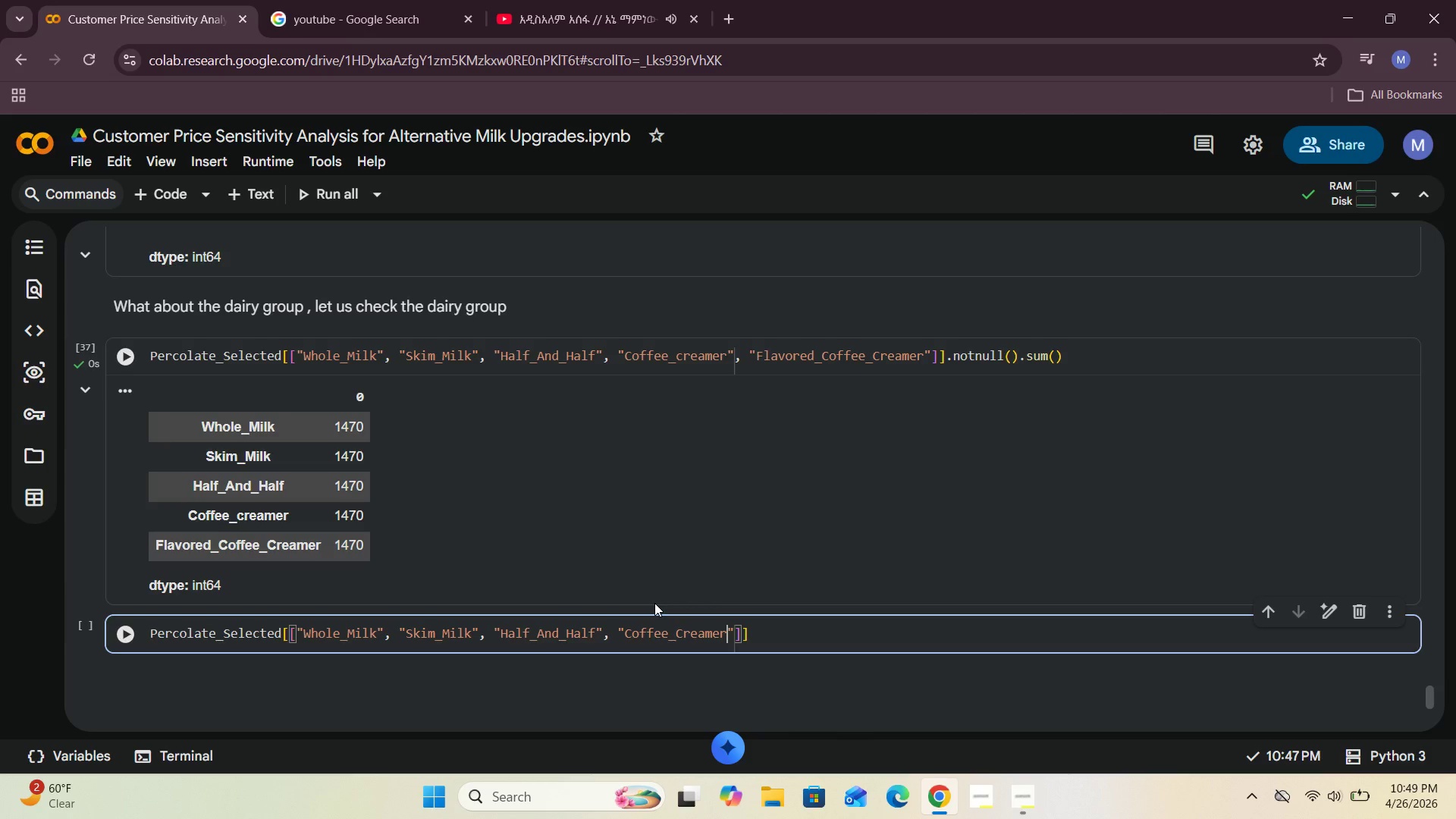 
key(ArrowRight)
 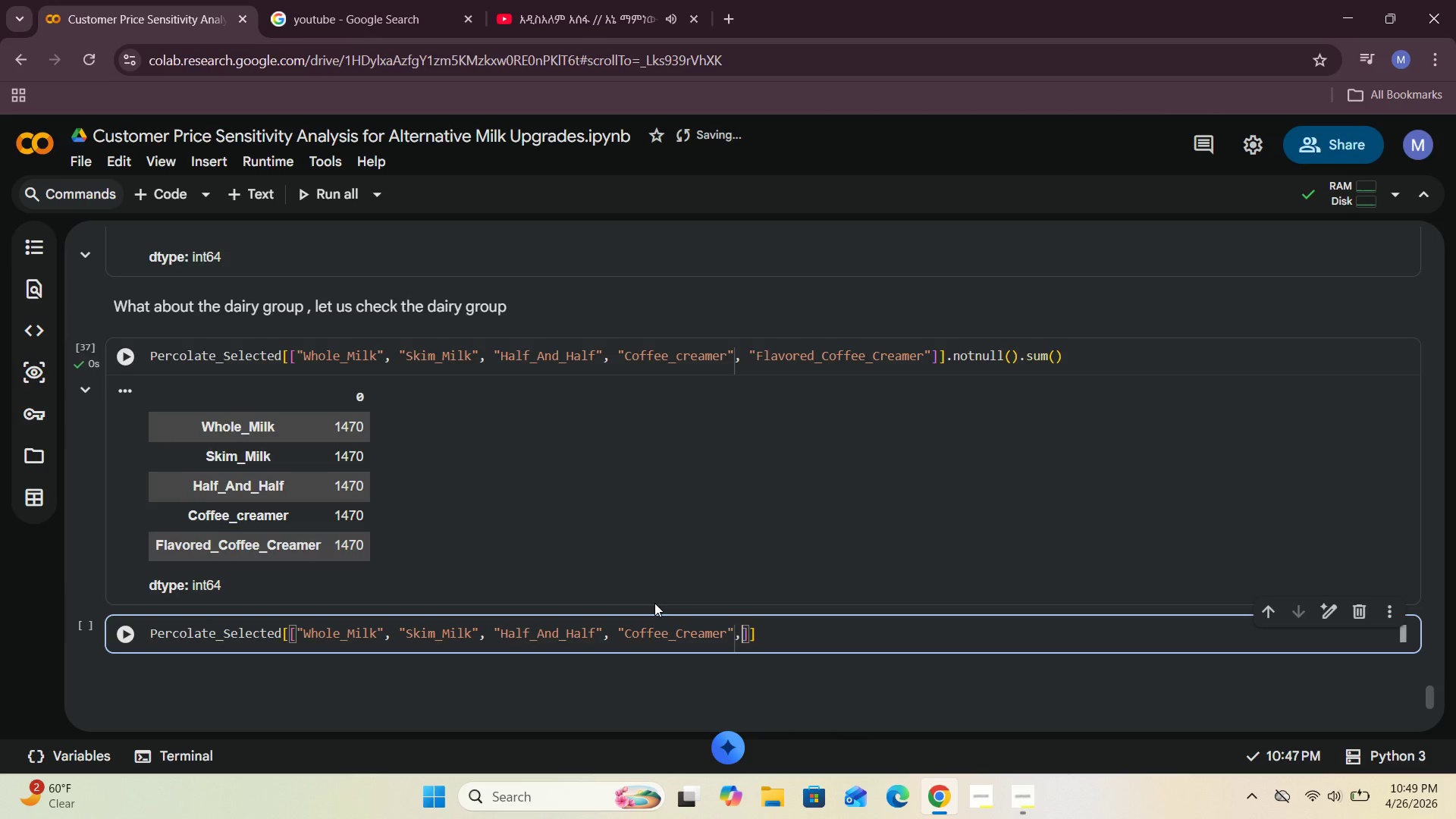 
type(, "Flavored_Coffee_Creamer)
 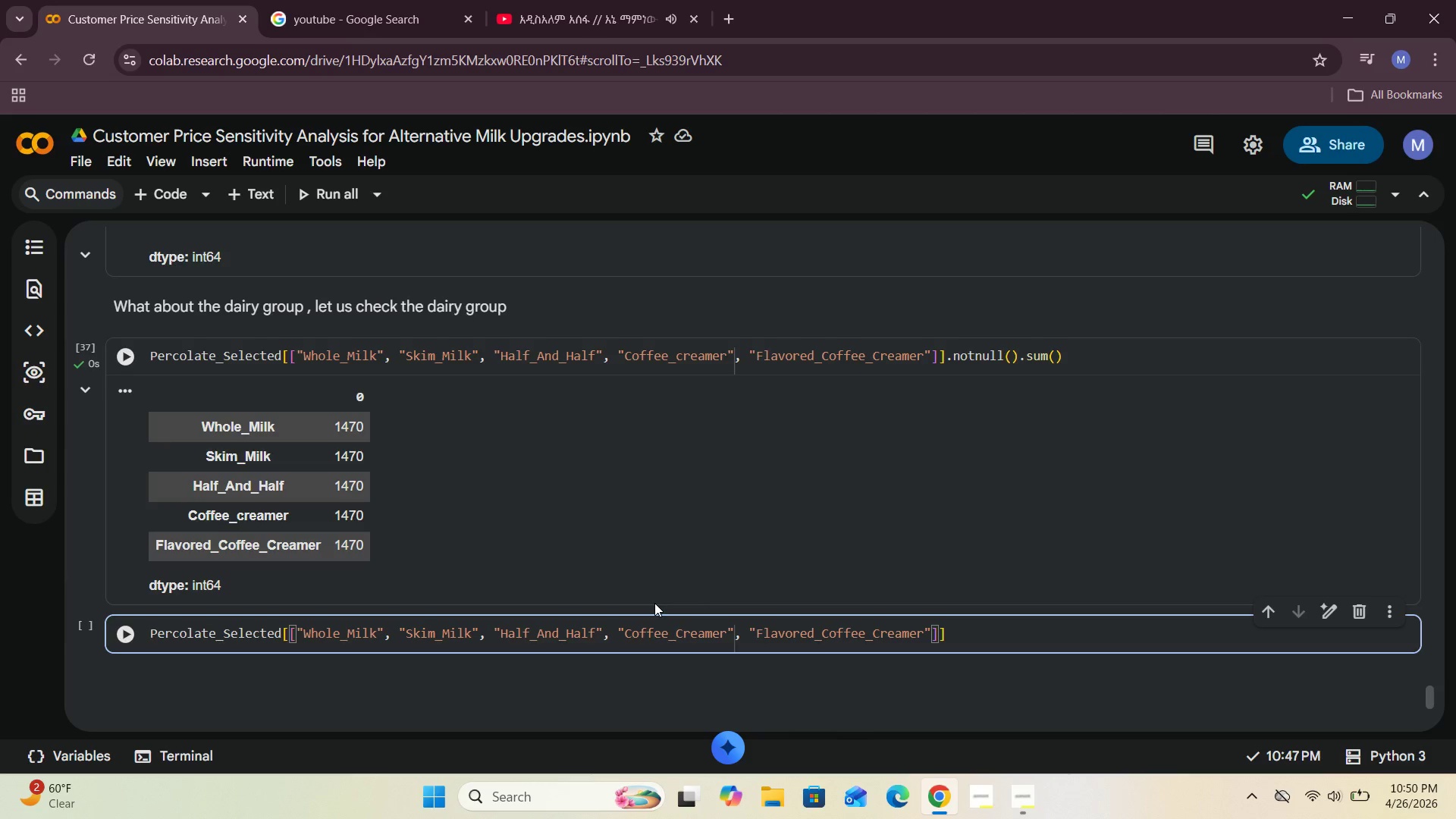 
key(ArrowRight)
 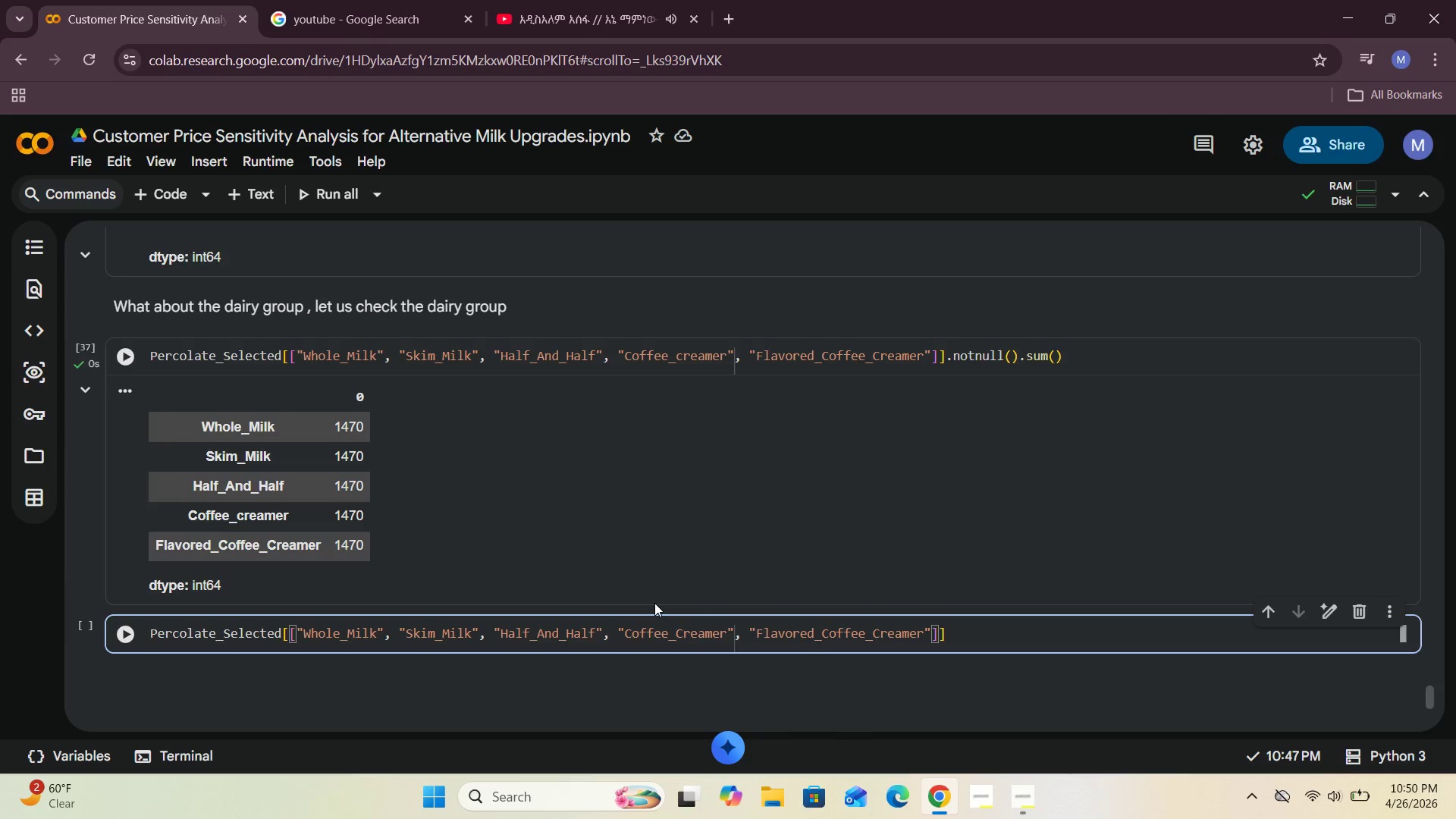 
key(Comma)
 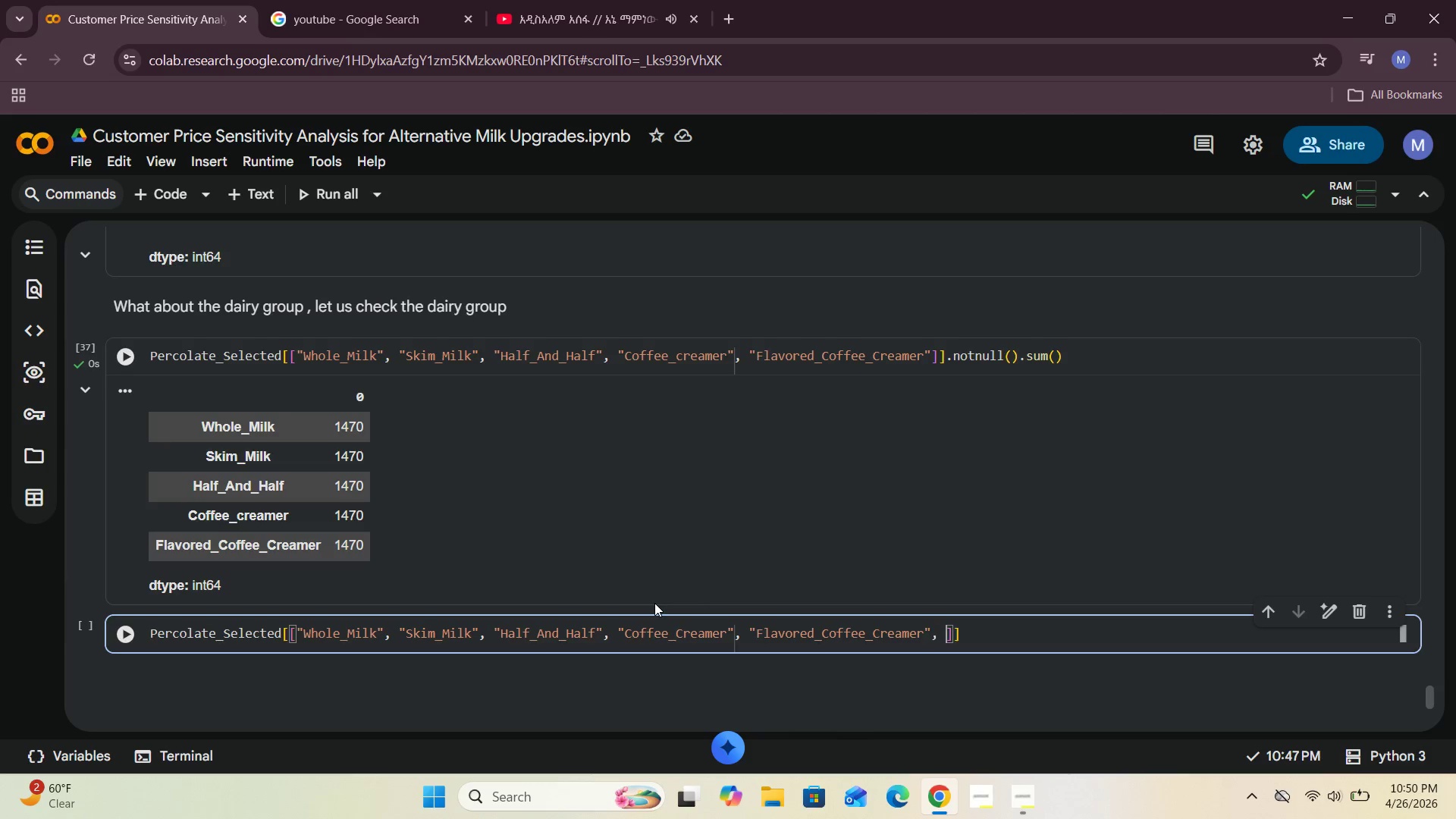 
key(Space)
 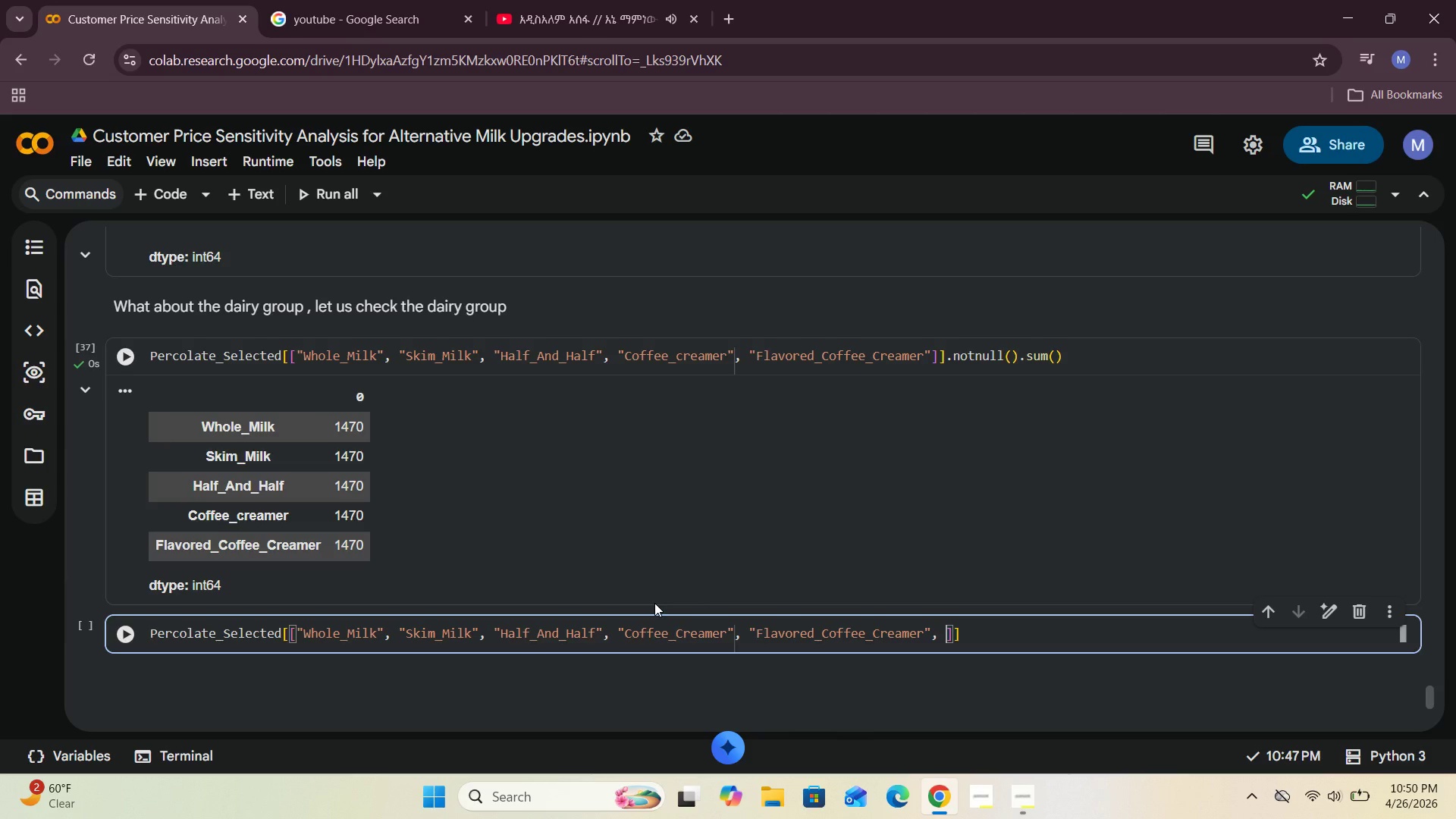 
key(Shift+Quote)
 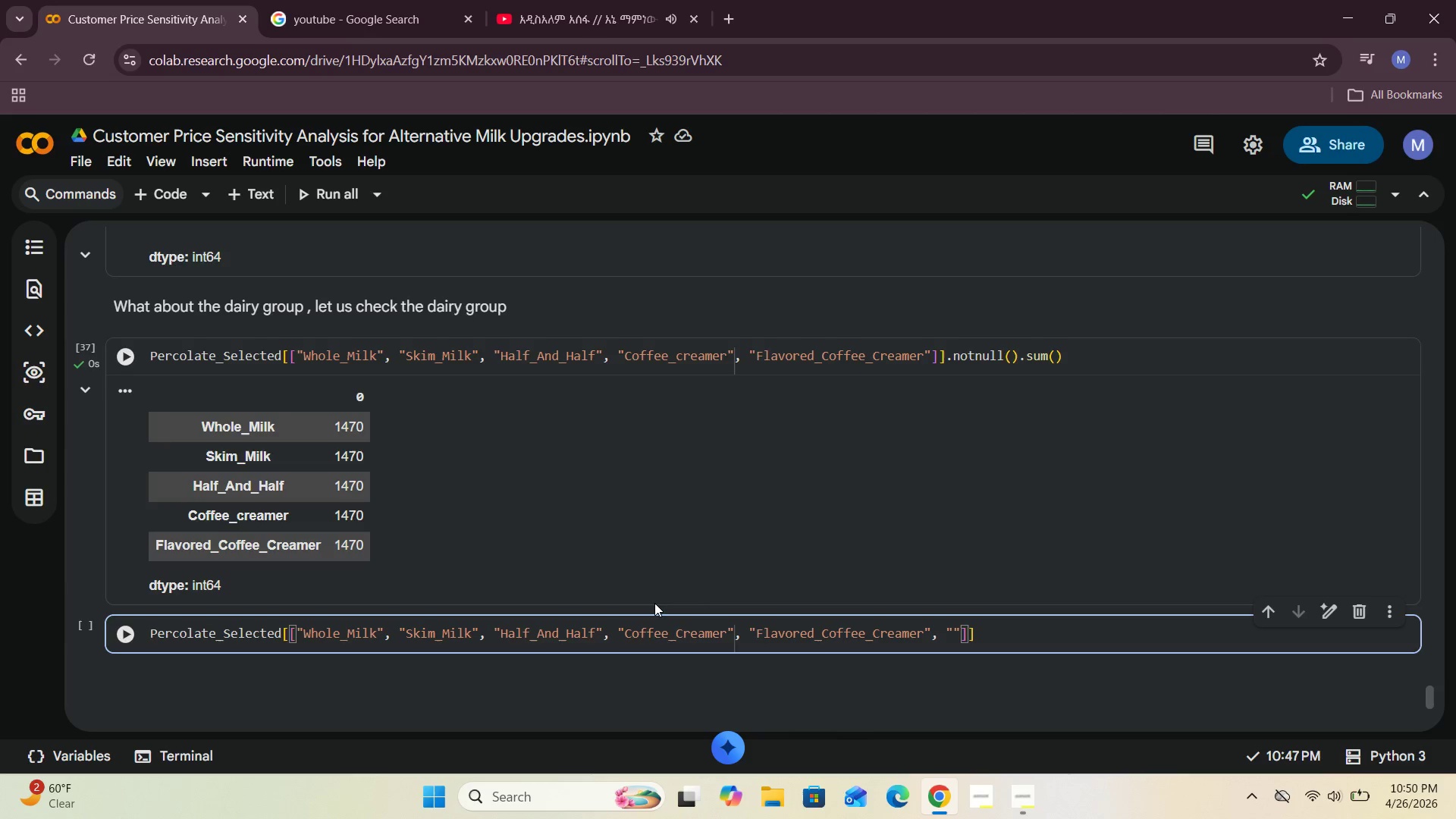 
wait(7.78)
 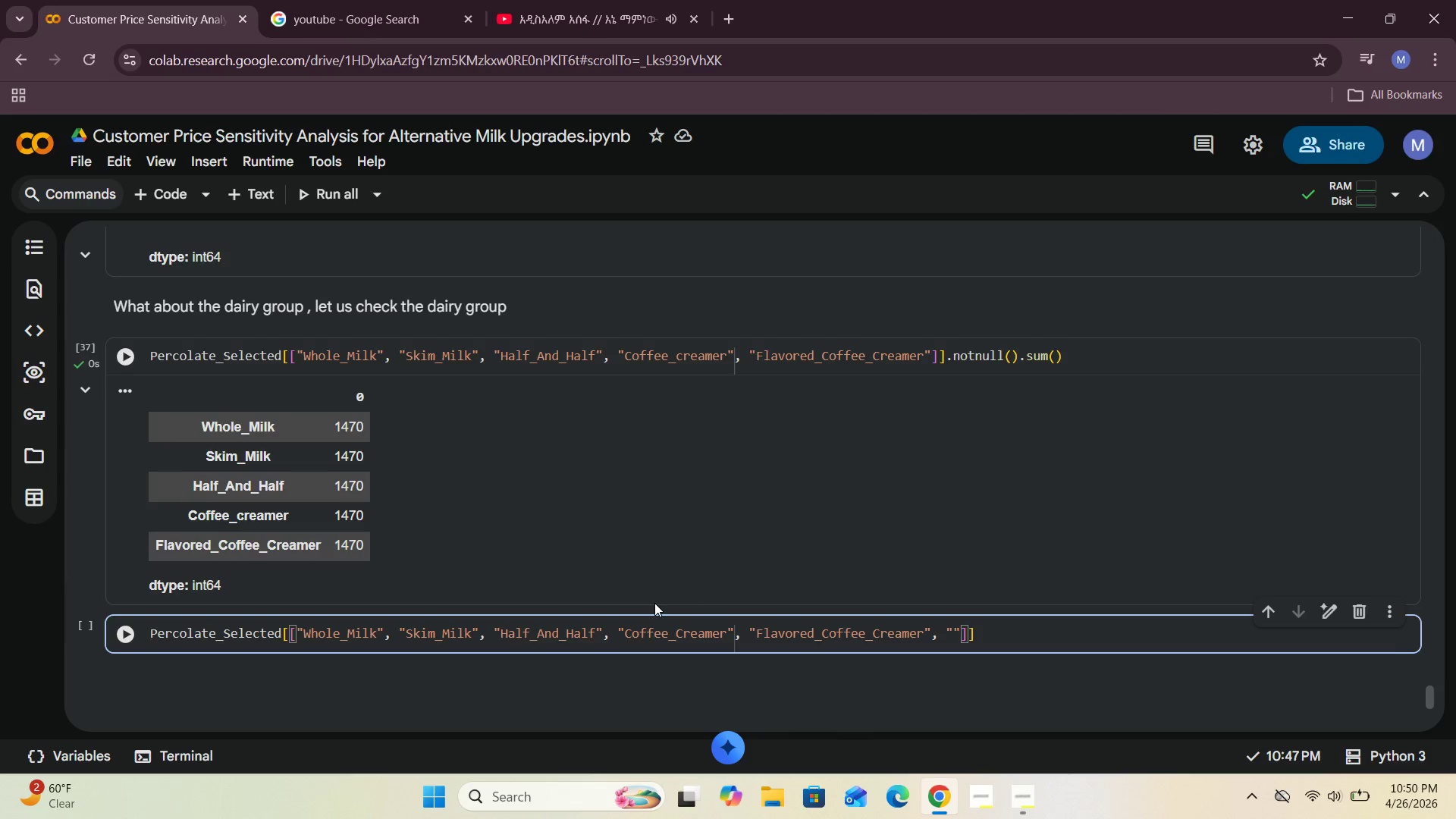 
type(Oat_Milk)
 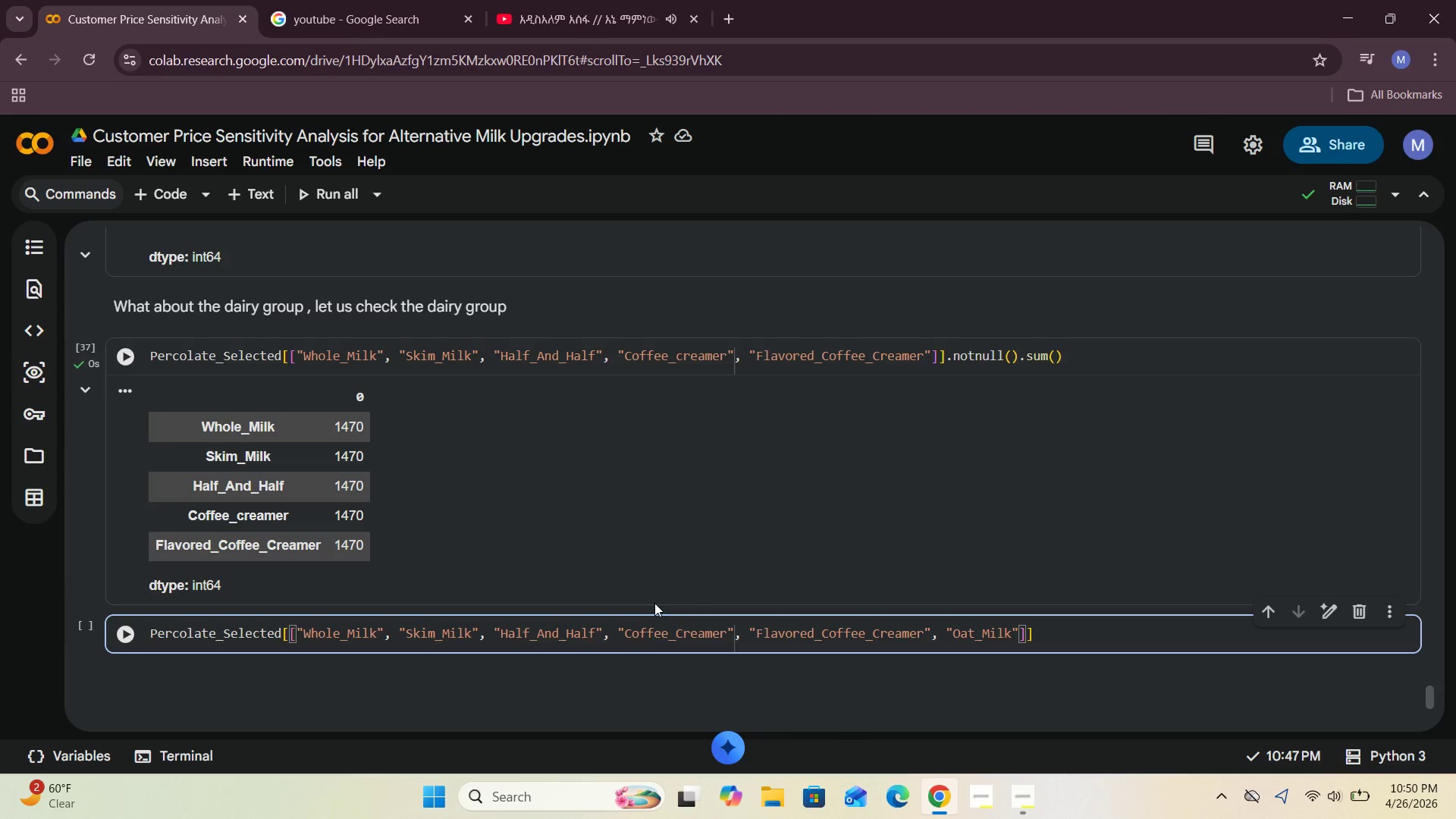 
key(ArrowRight)
 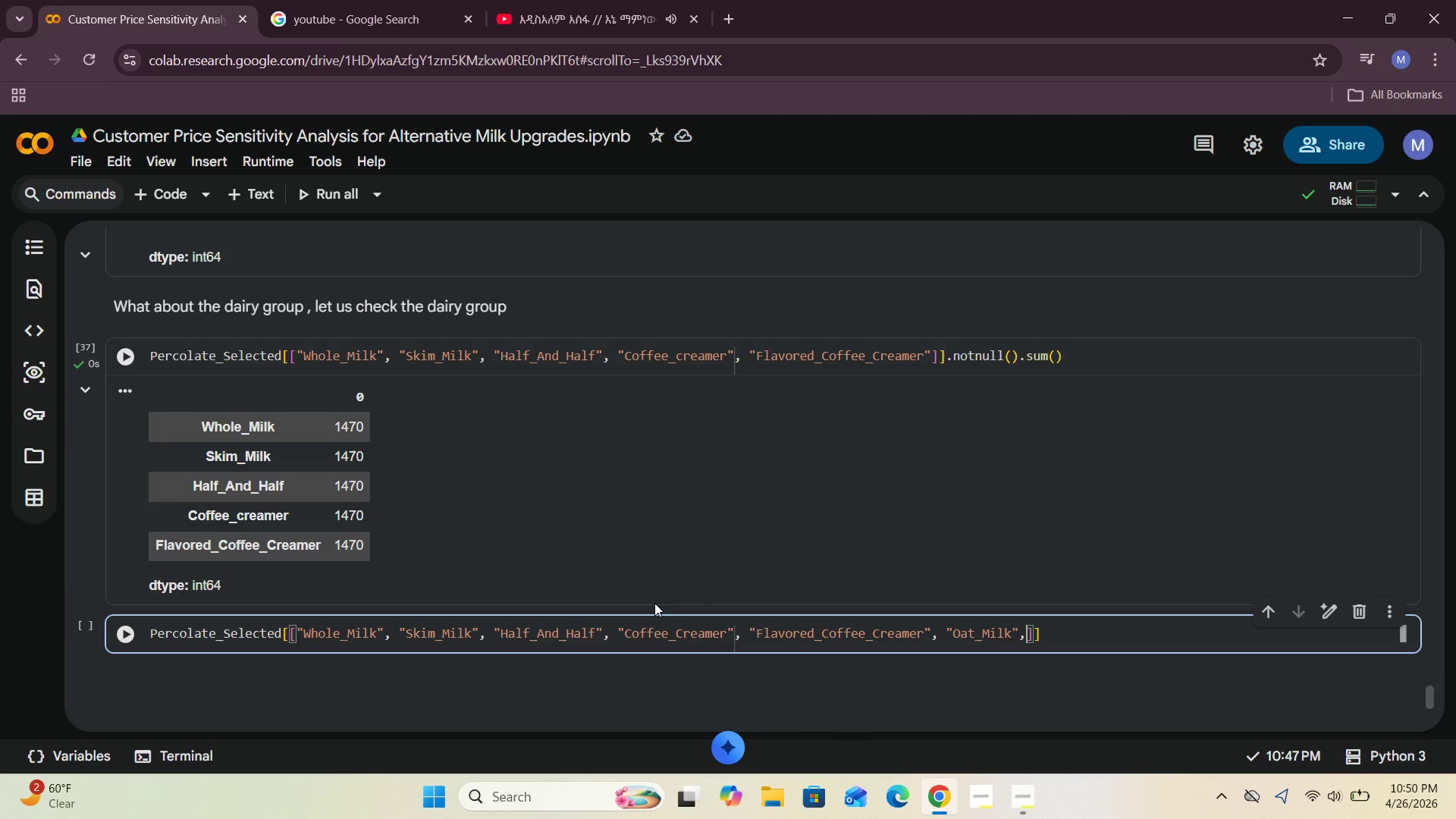 
type(, "Almonf)
key(Backspace)
type(d_Milk)
 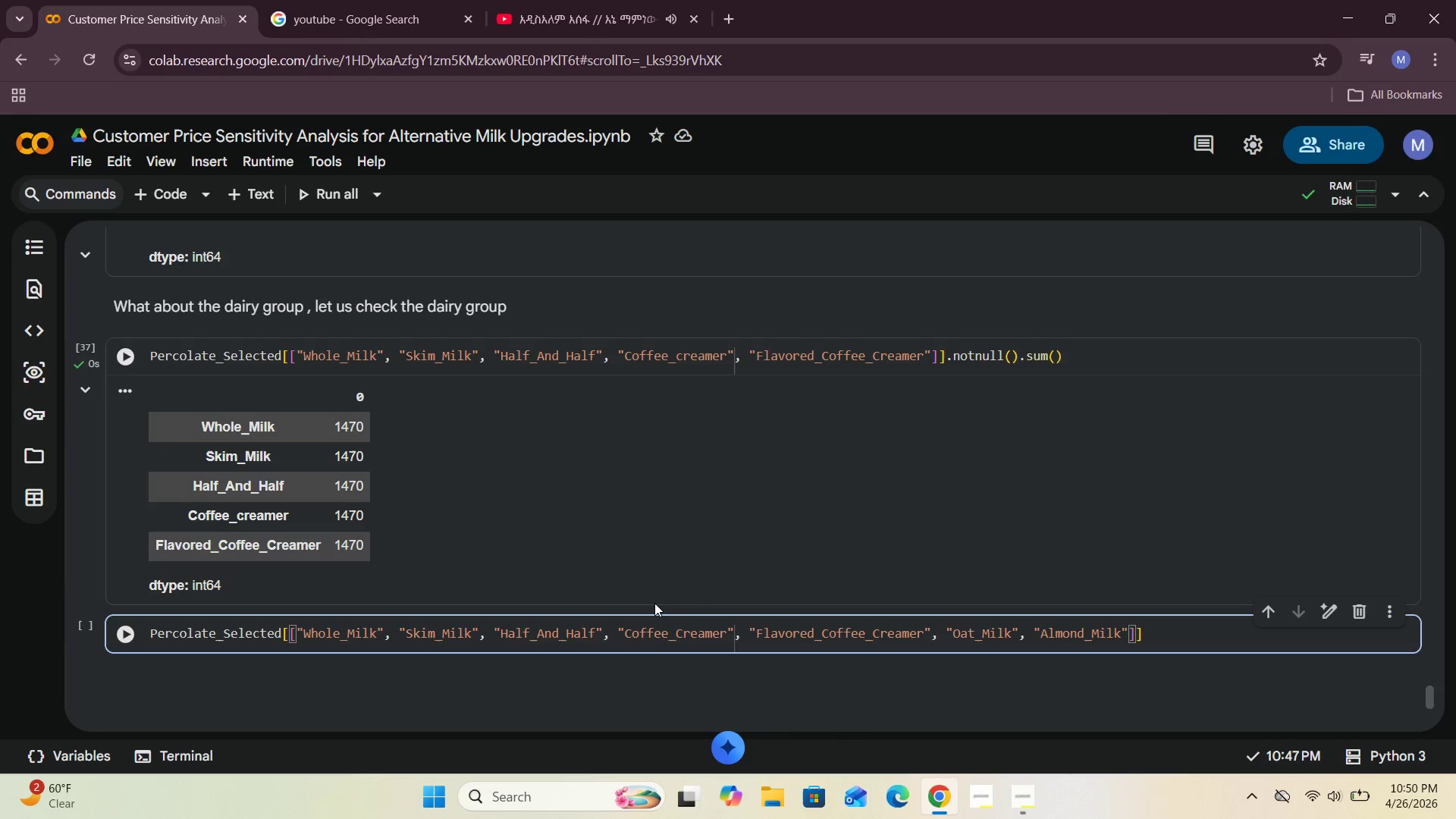 
key(ArrowRight)
 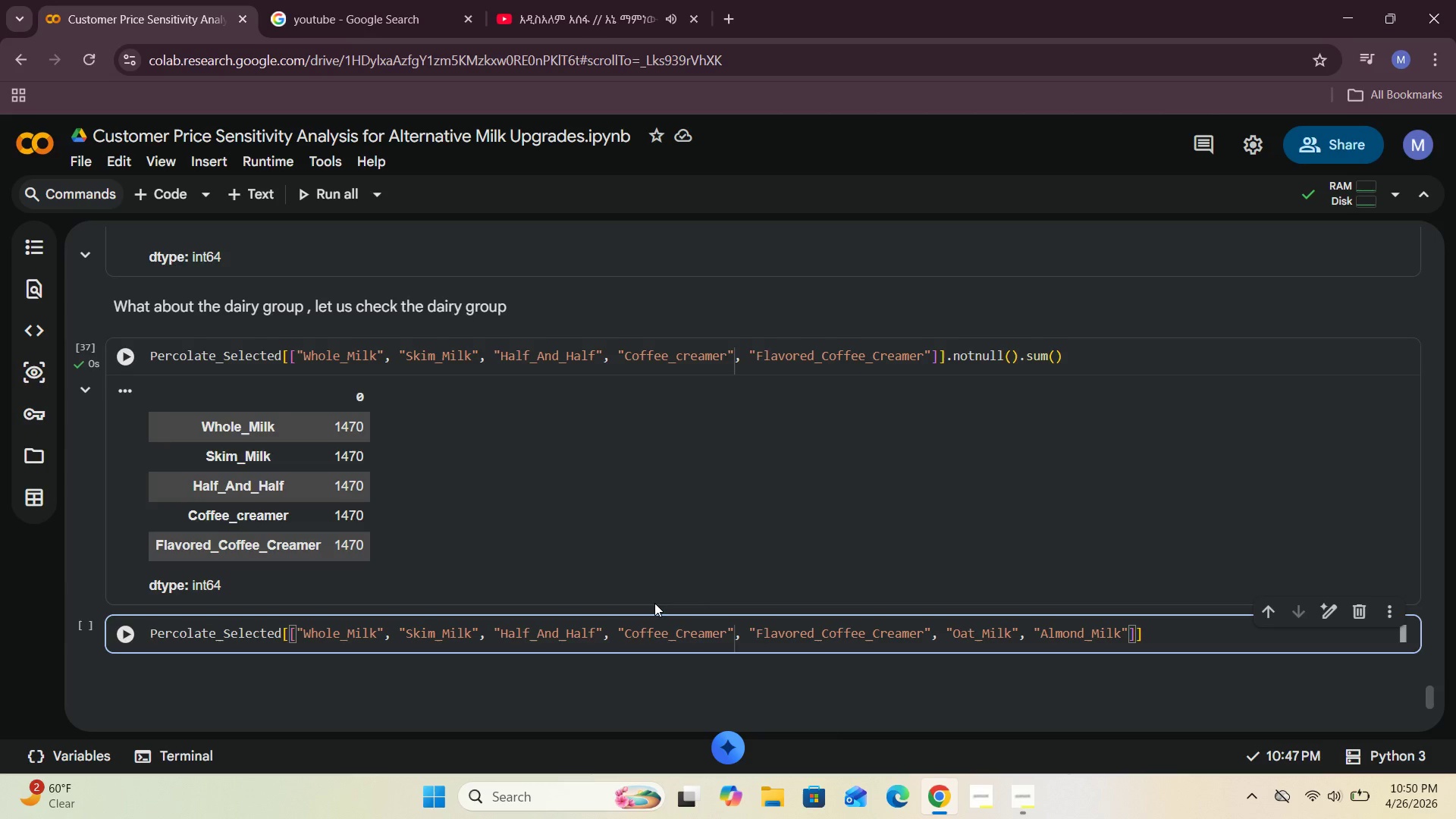 
type(, "Soy_Milk)
 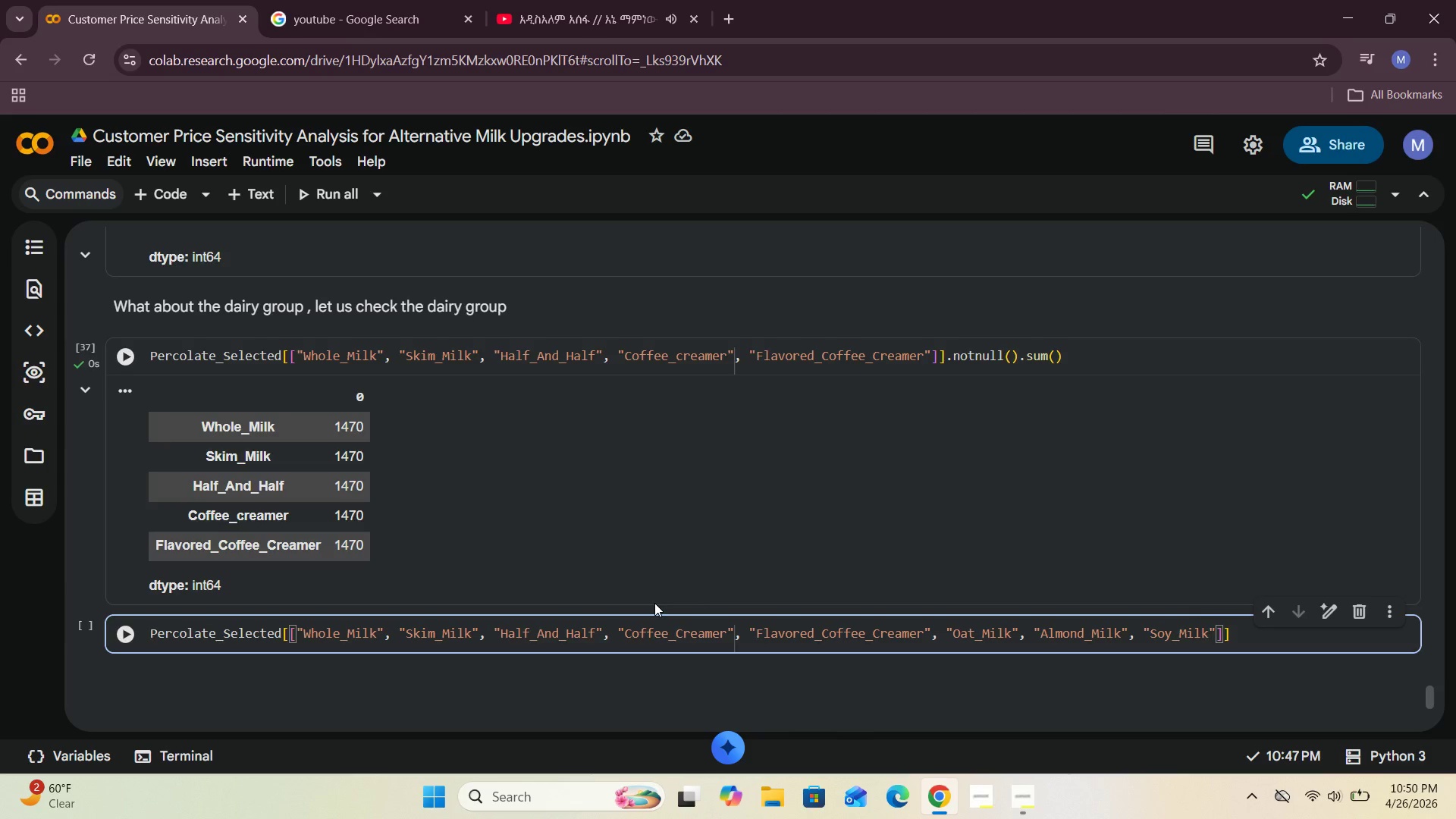 
left_click([1229, 636])
 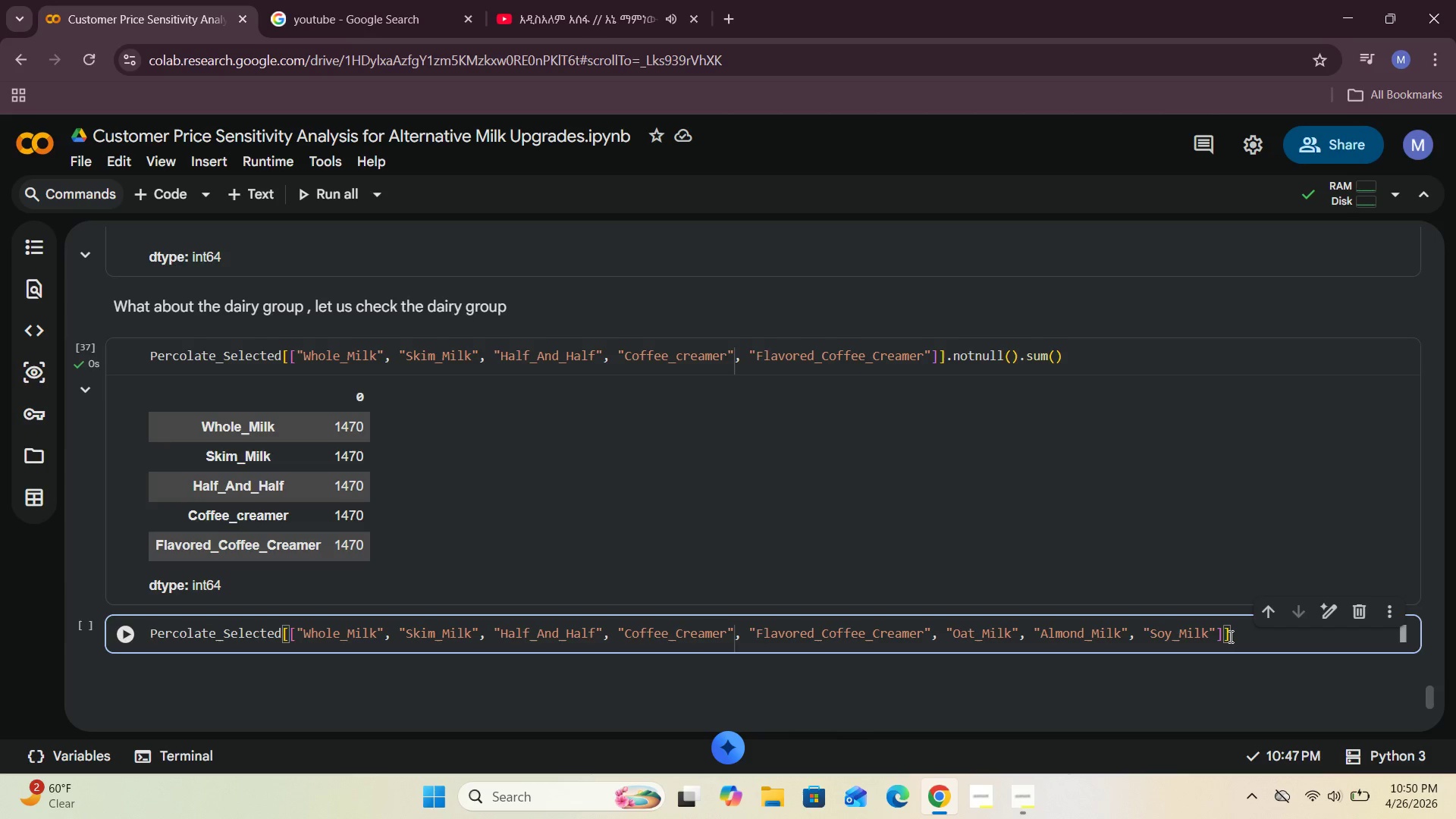 
type(.)
key(Backspace)
type(.head()
 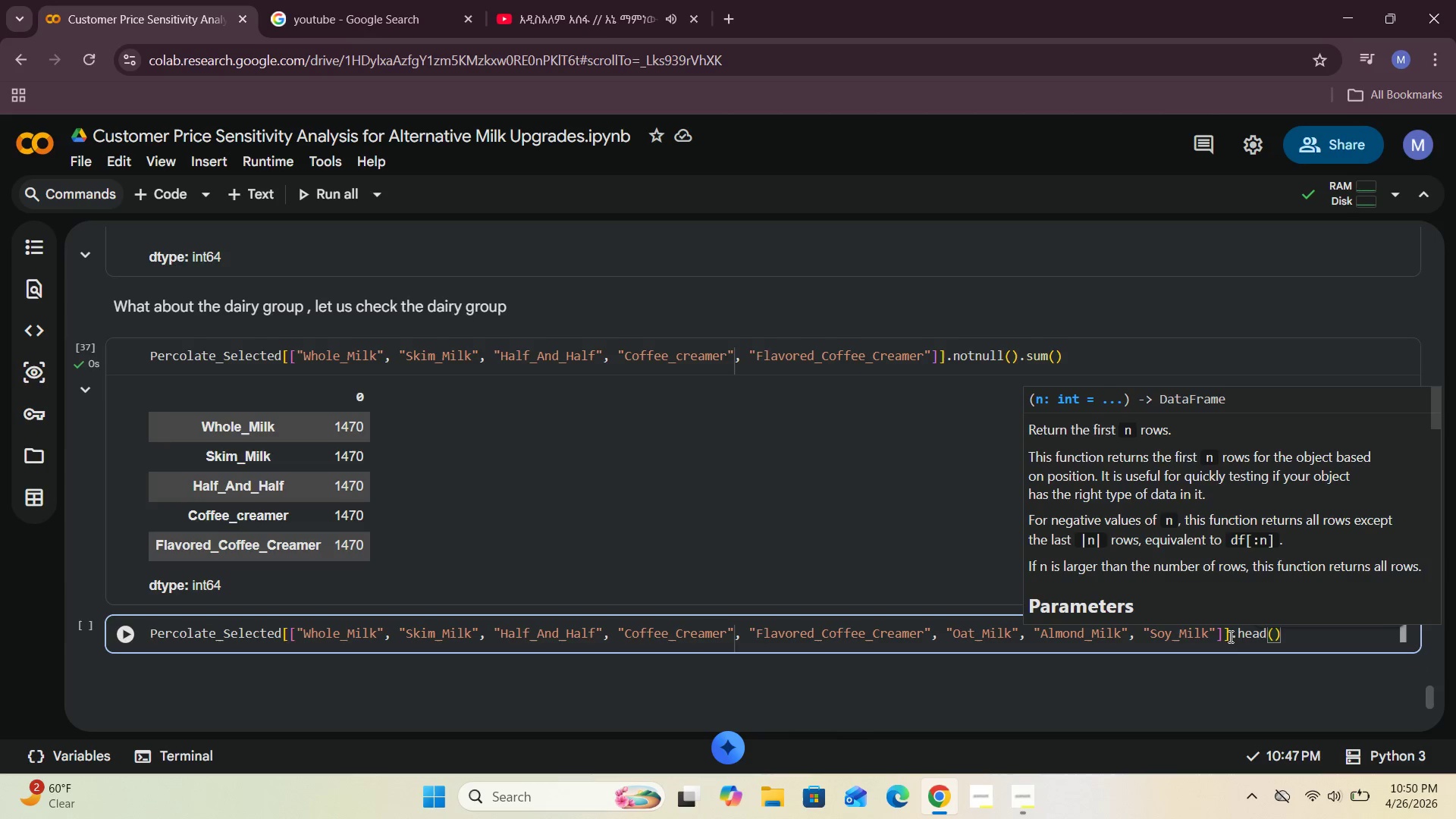 
scroll: coordinate [383, 613], scroll_direction: down, amount: 3.0
 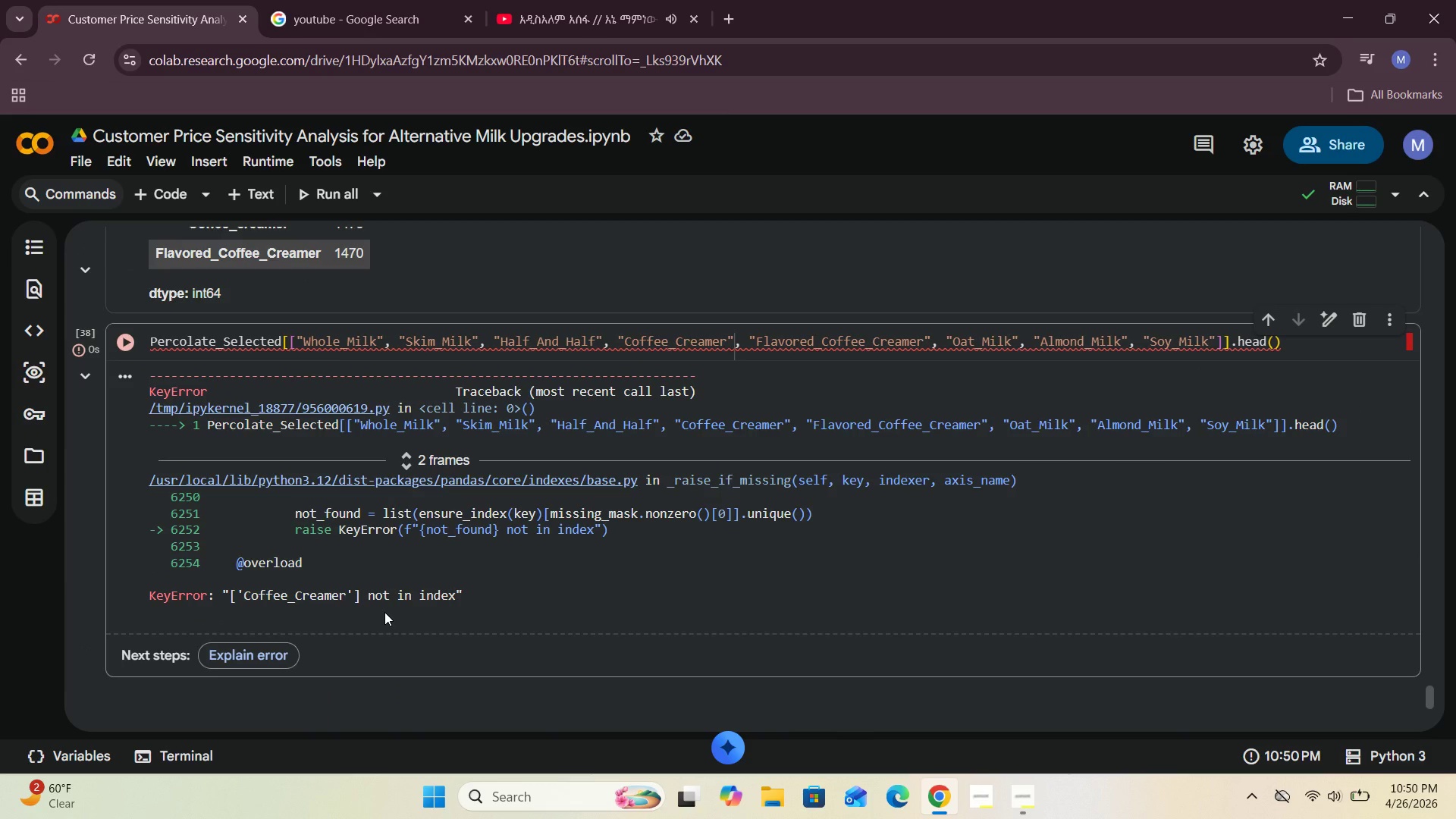 
scroll: coordinate [384, 612], scroll_direction: up, amount: 2.0
 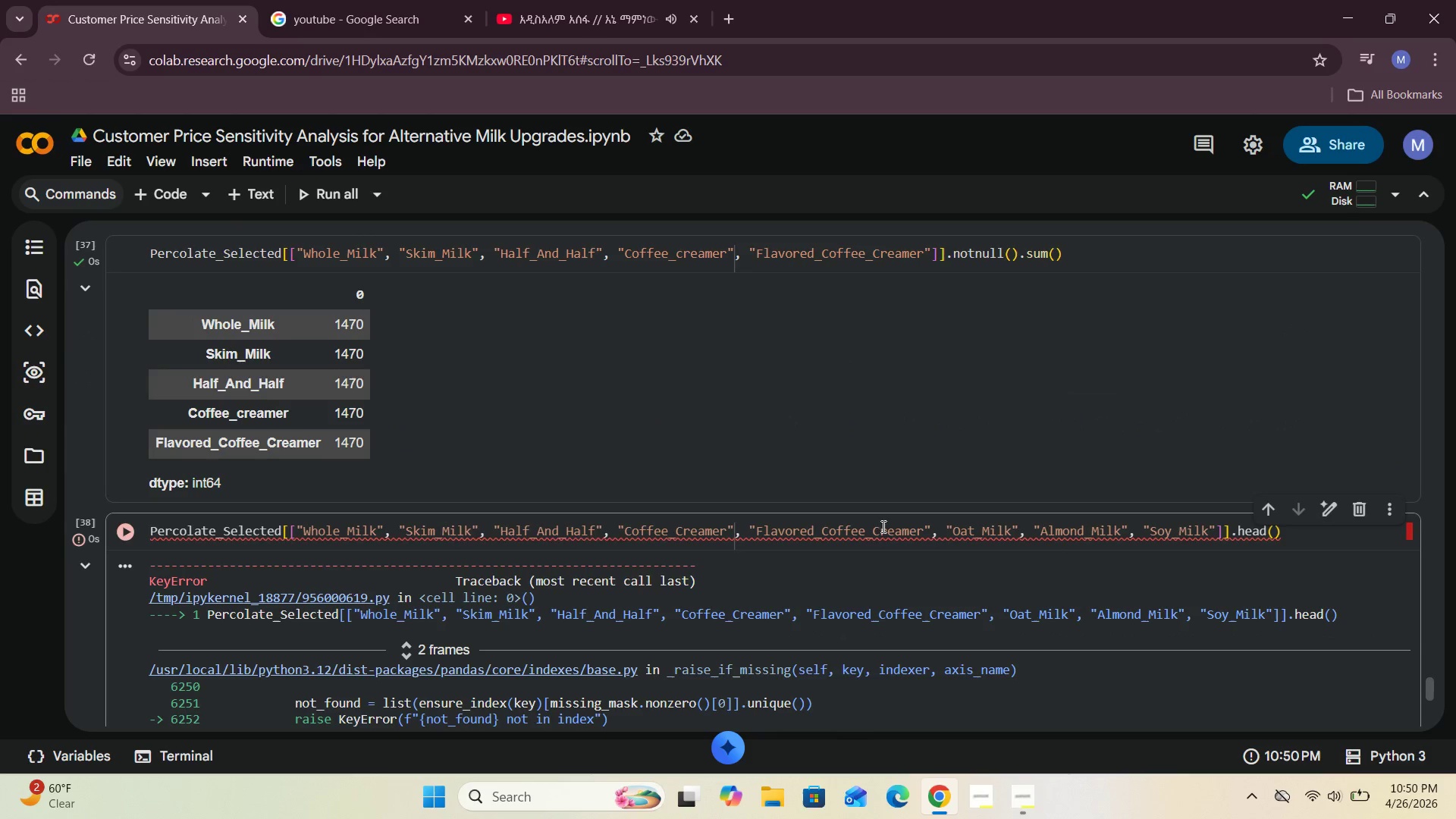 
left_click([880, 532])
 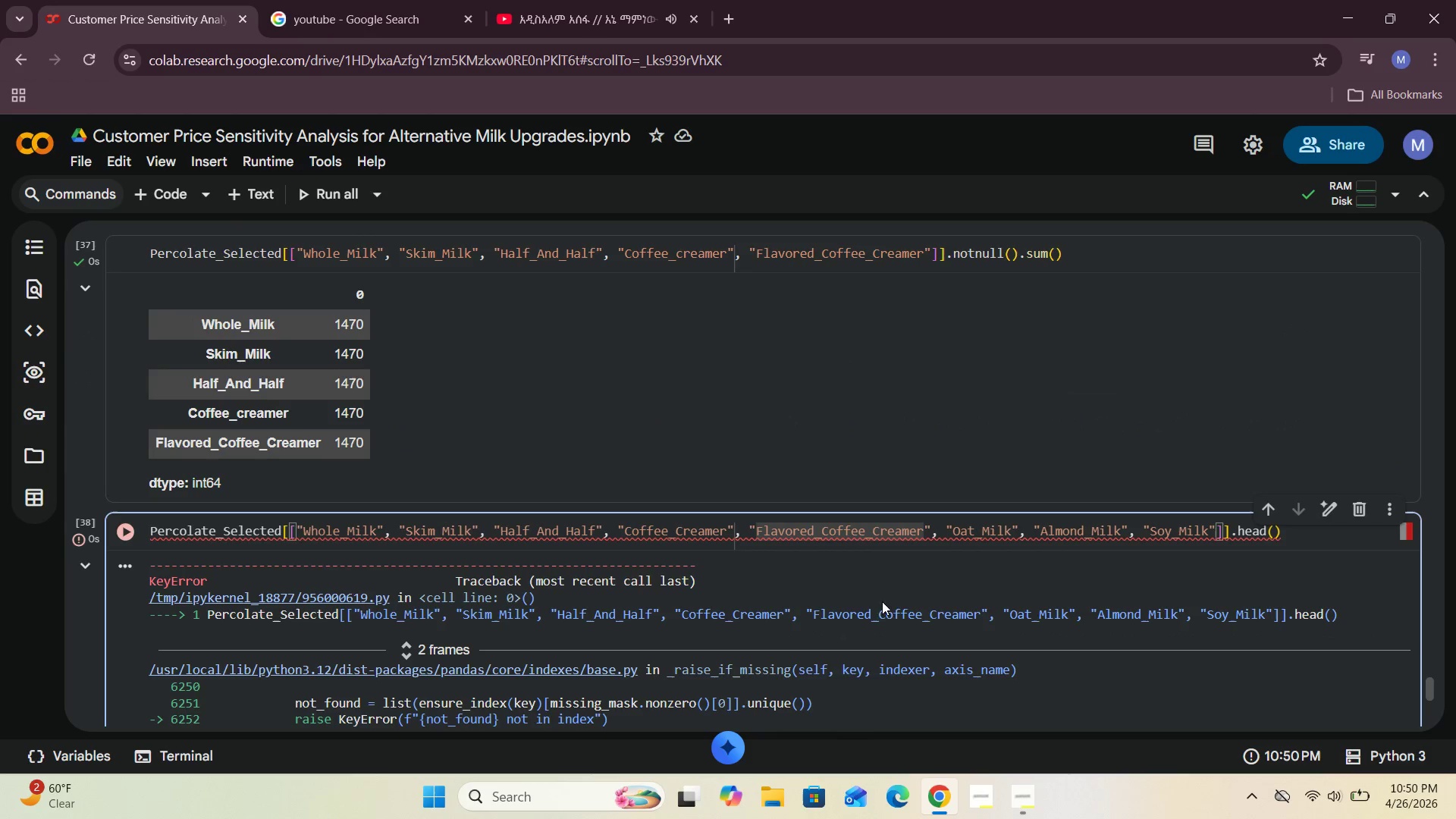 
key(Backspace)
 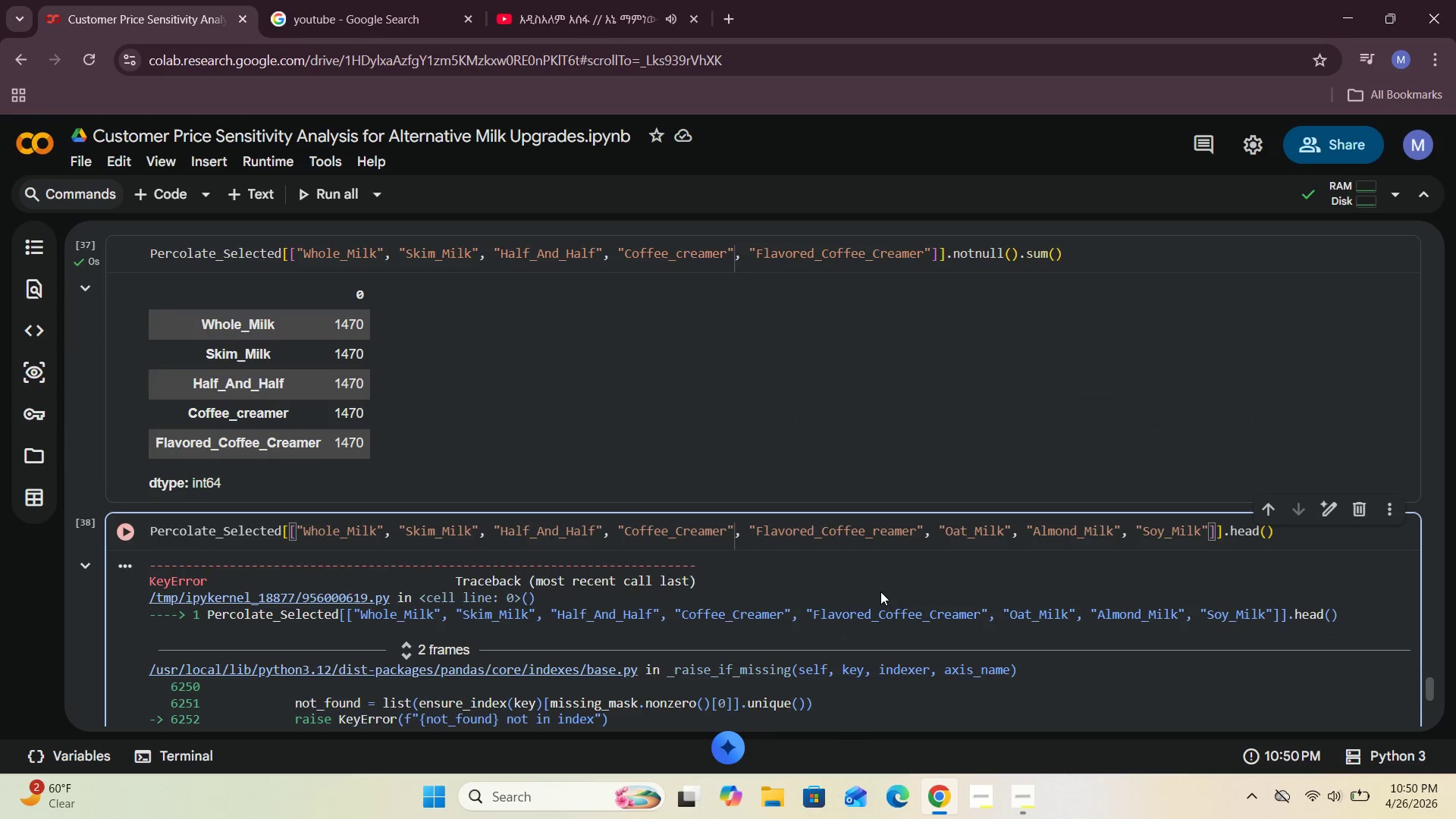 
key(C)
 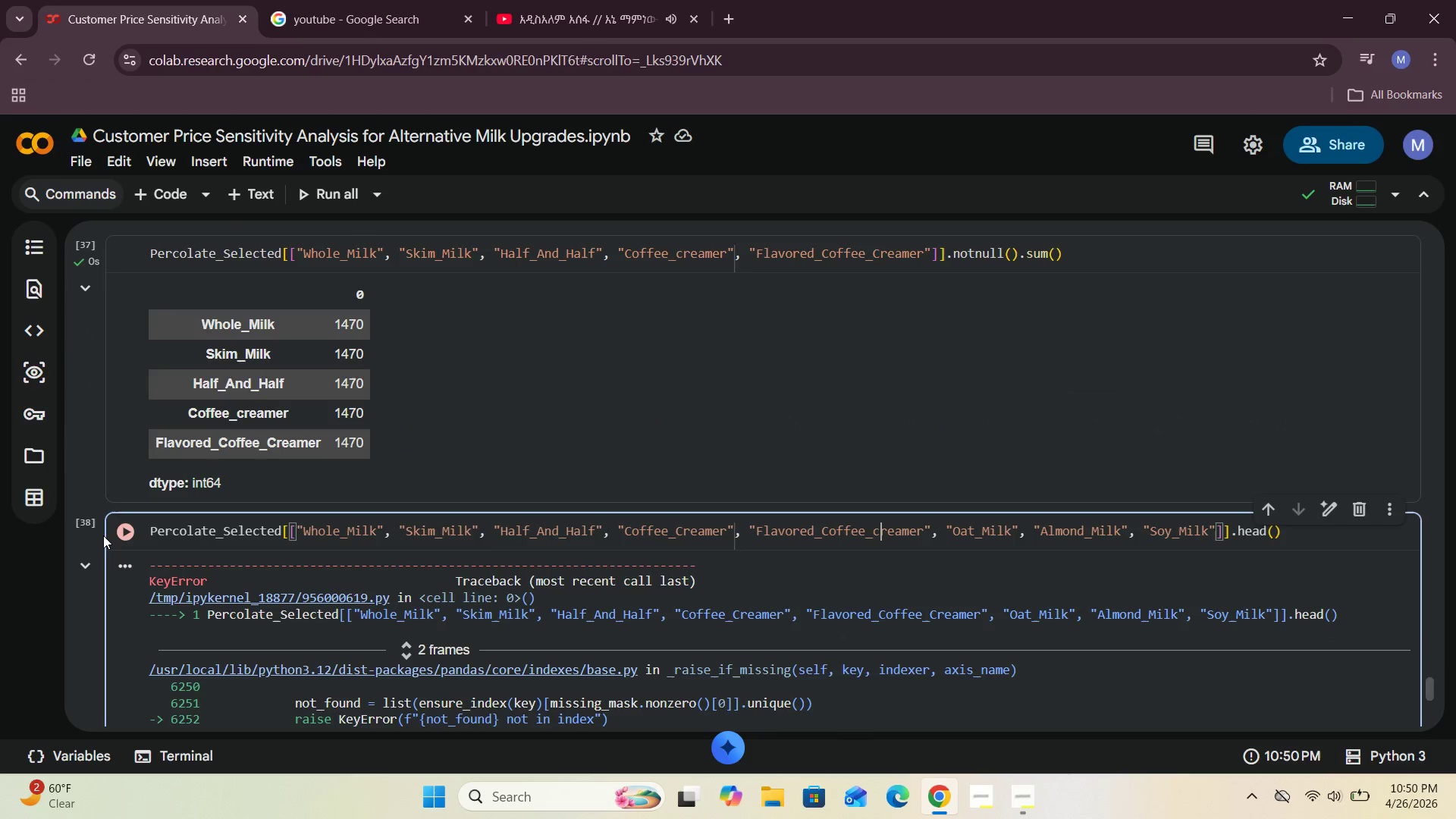 
double_click([118, 532])
 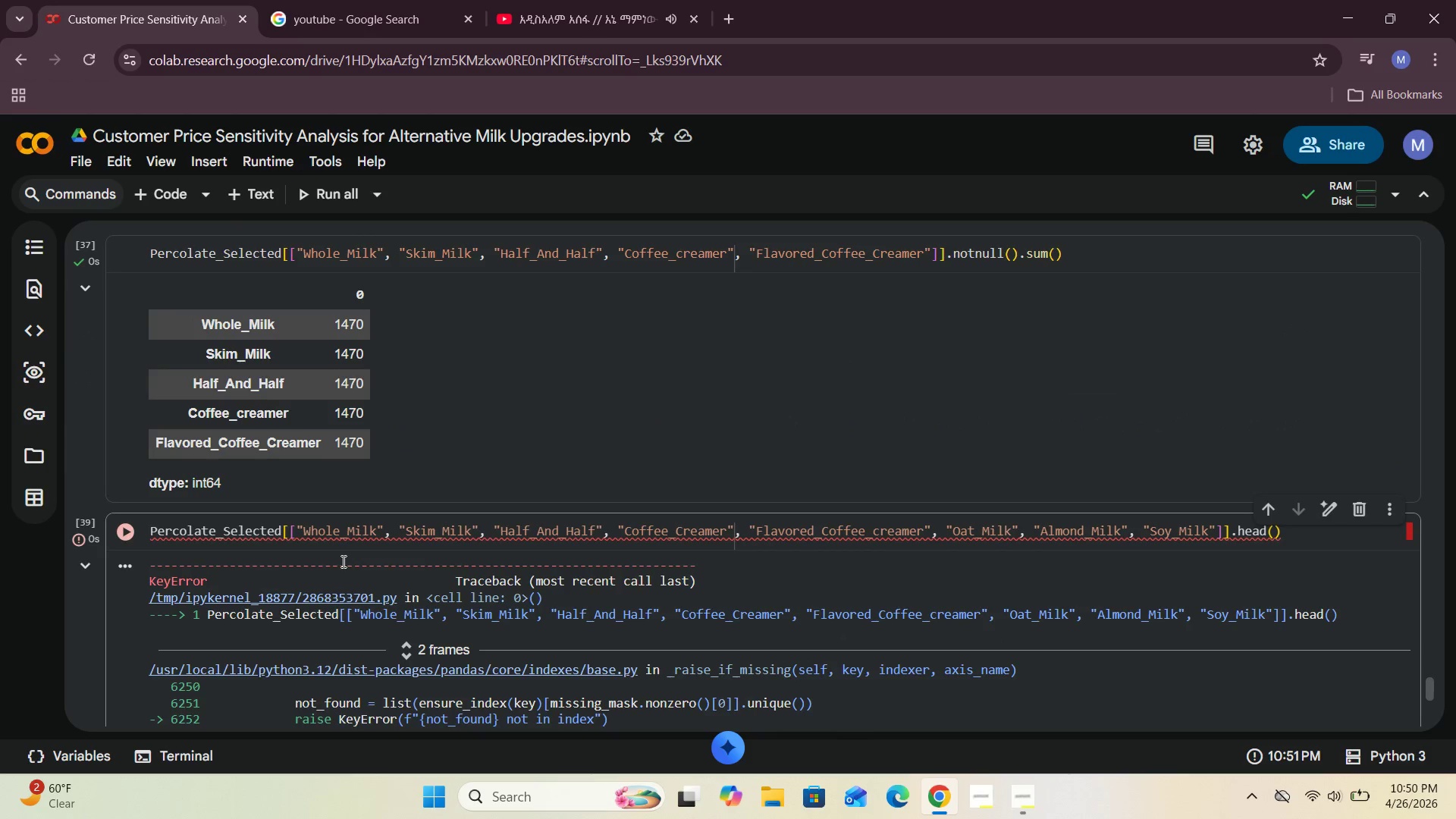 
scroll: coordinate [342, 561], scroll_direction: down, amount: 2.0
 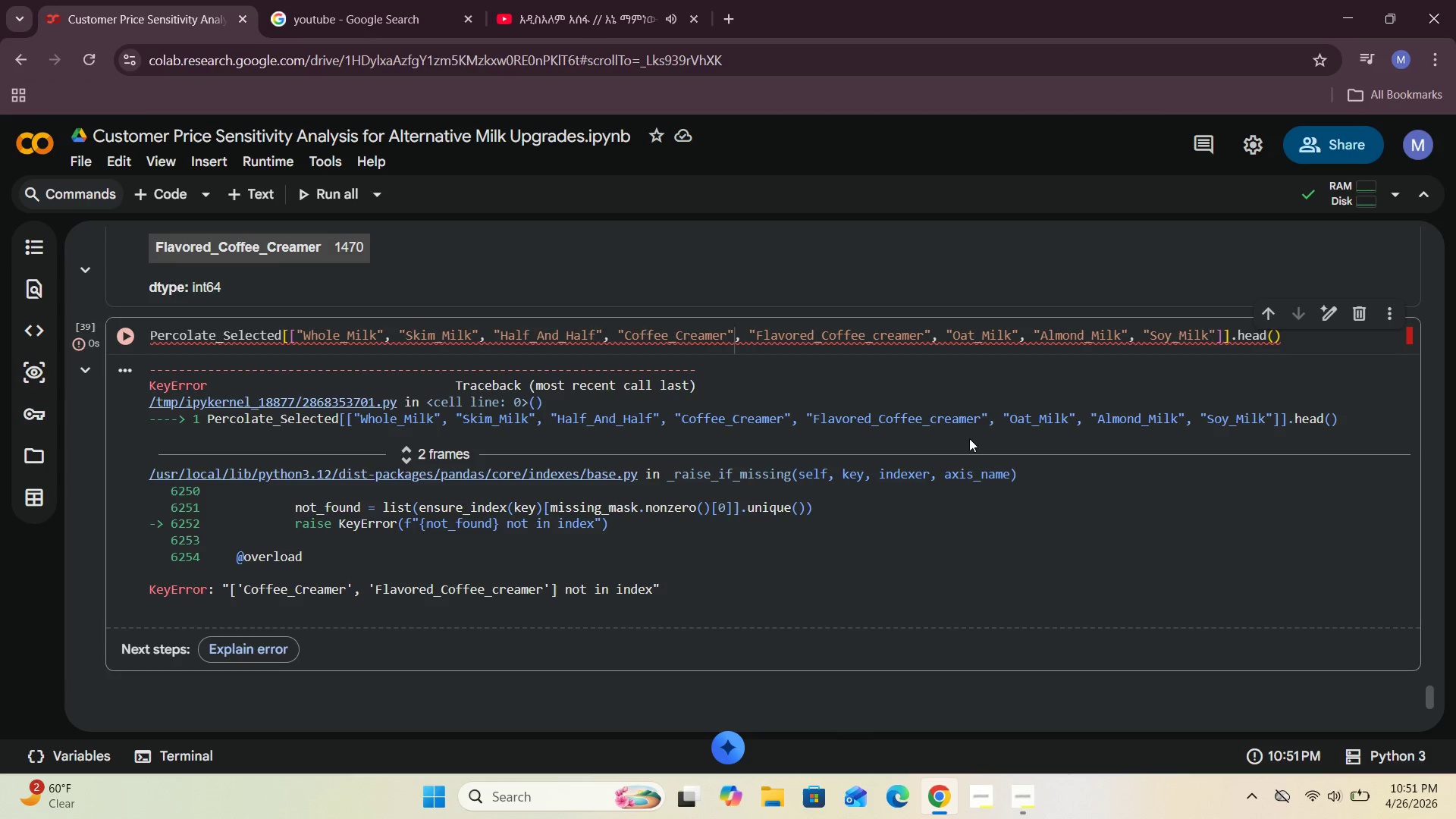 
wait(9.96)
 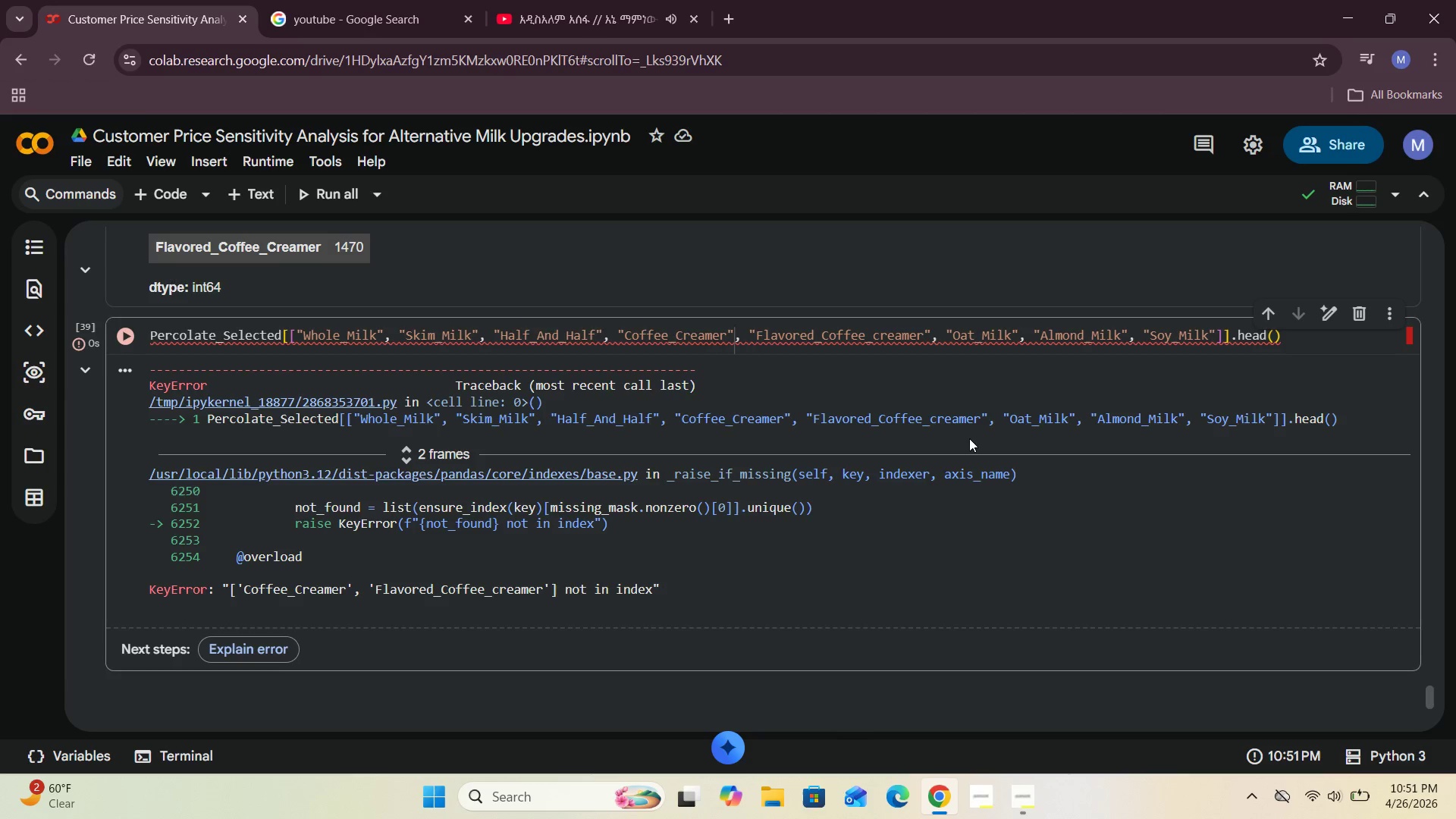 
left_click([877, 335])
 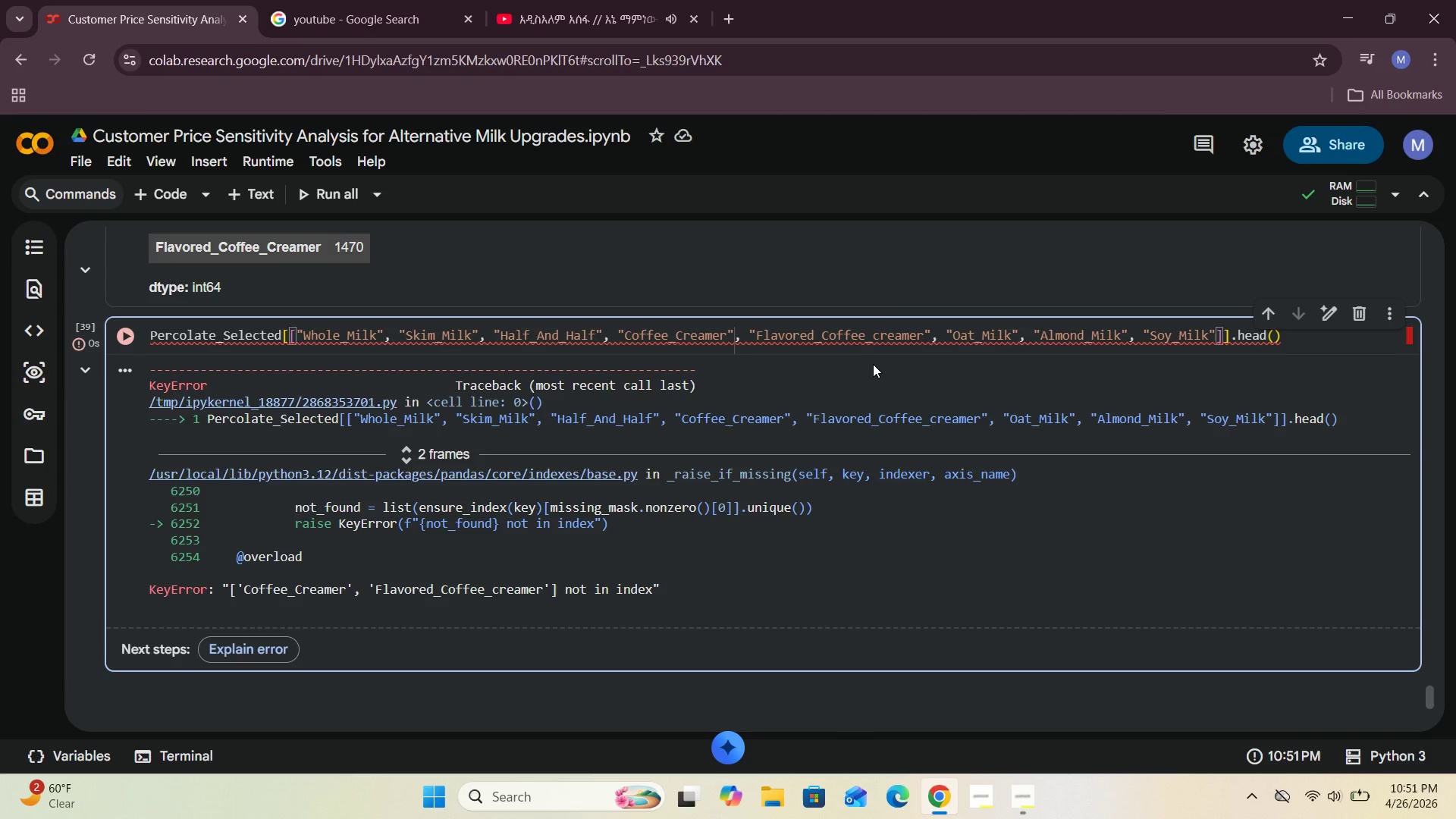 
key(Backspace)
 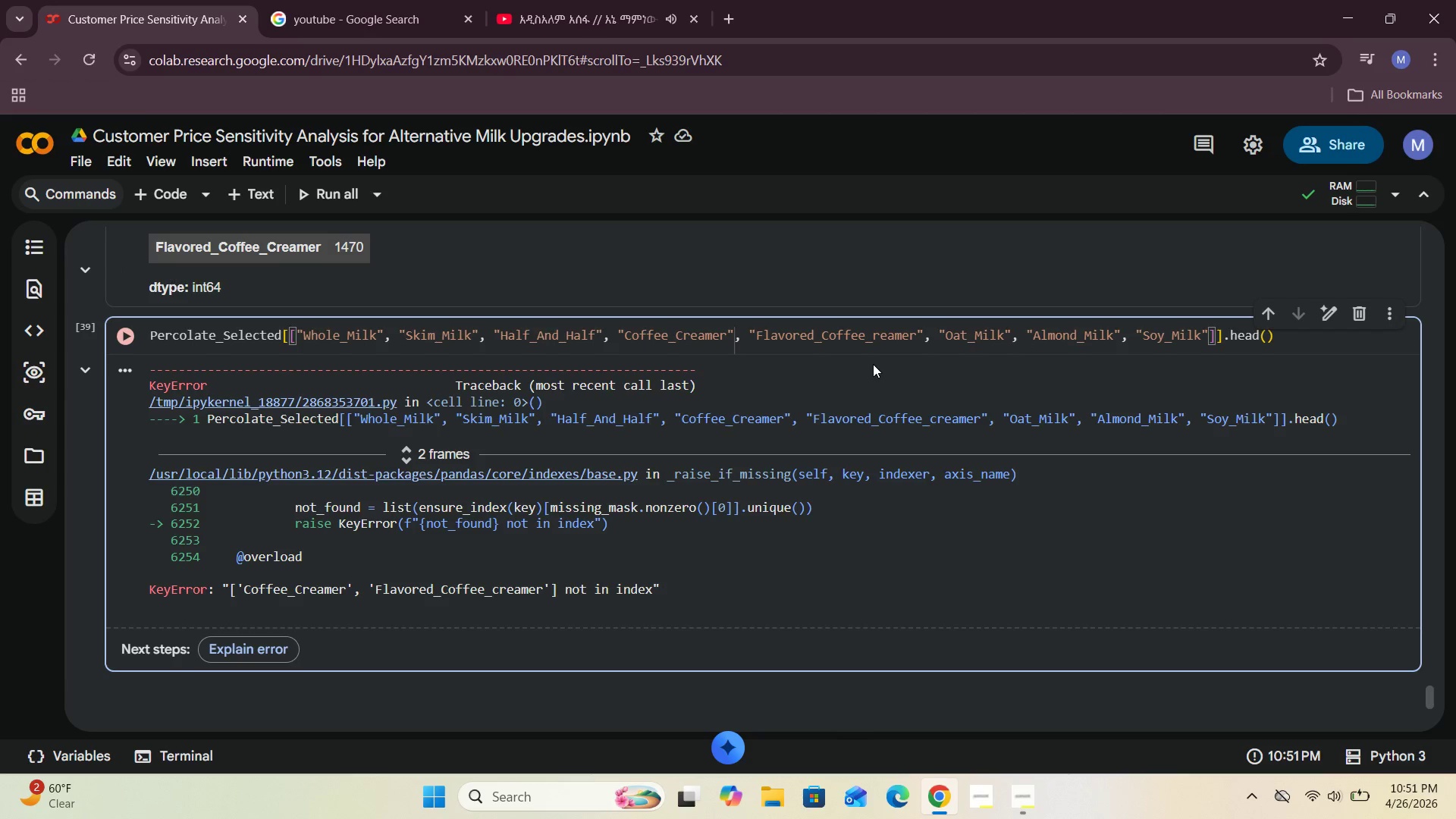 
key(CapsLock)
 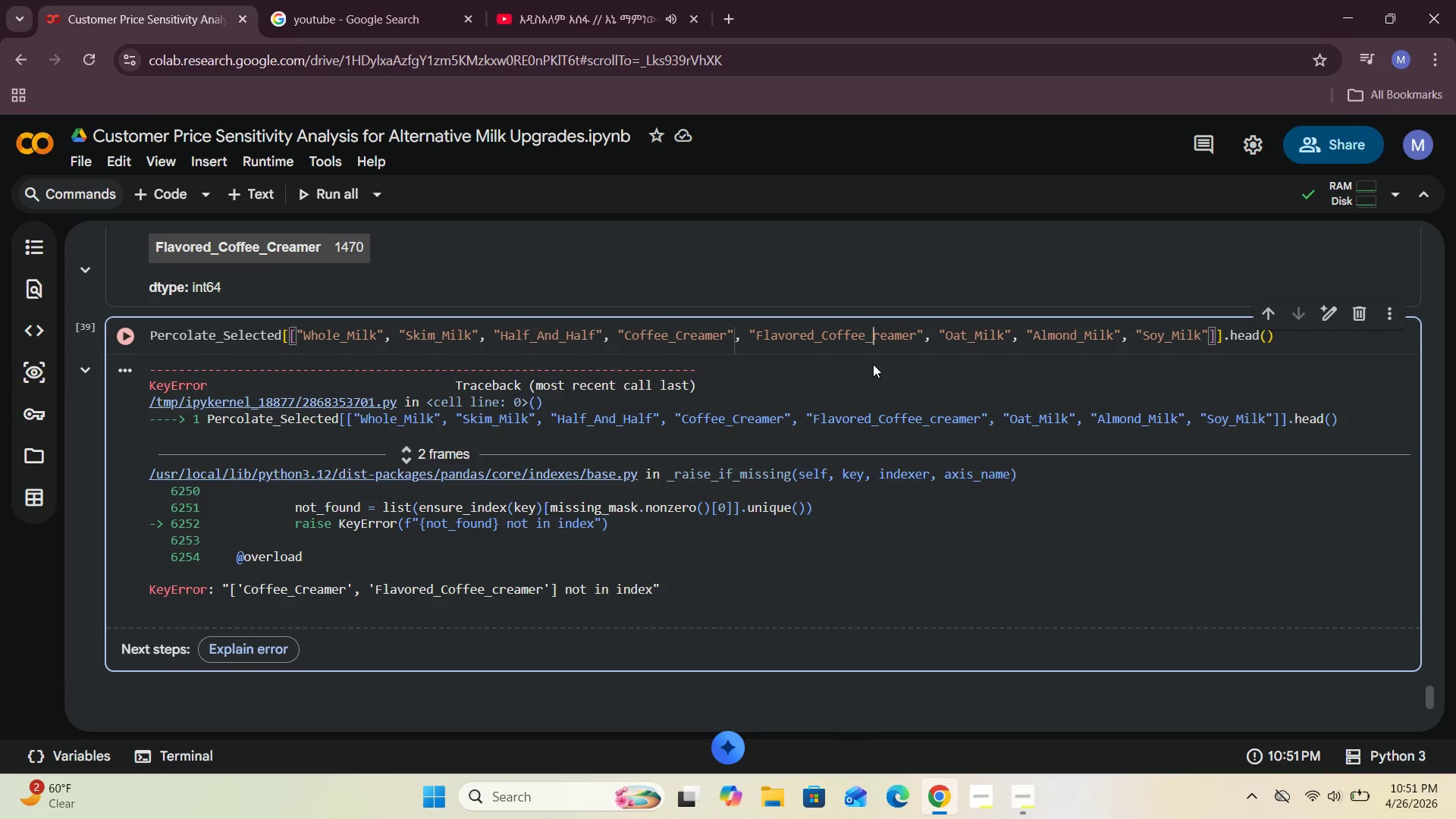 
key(C)
 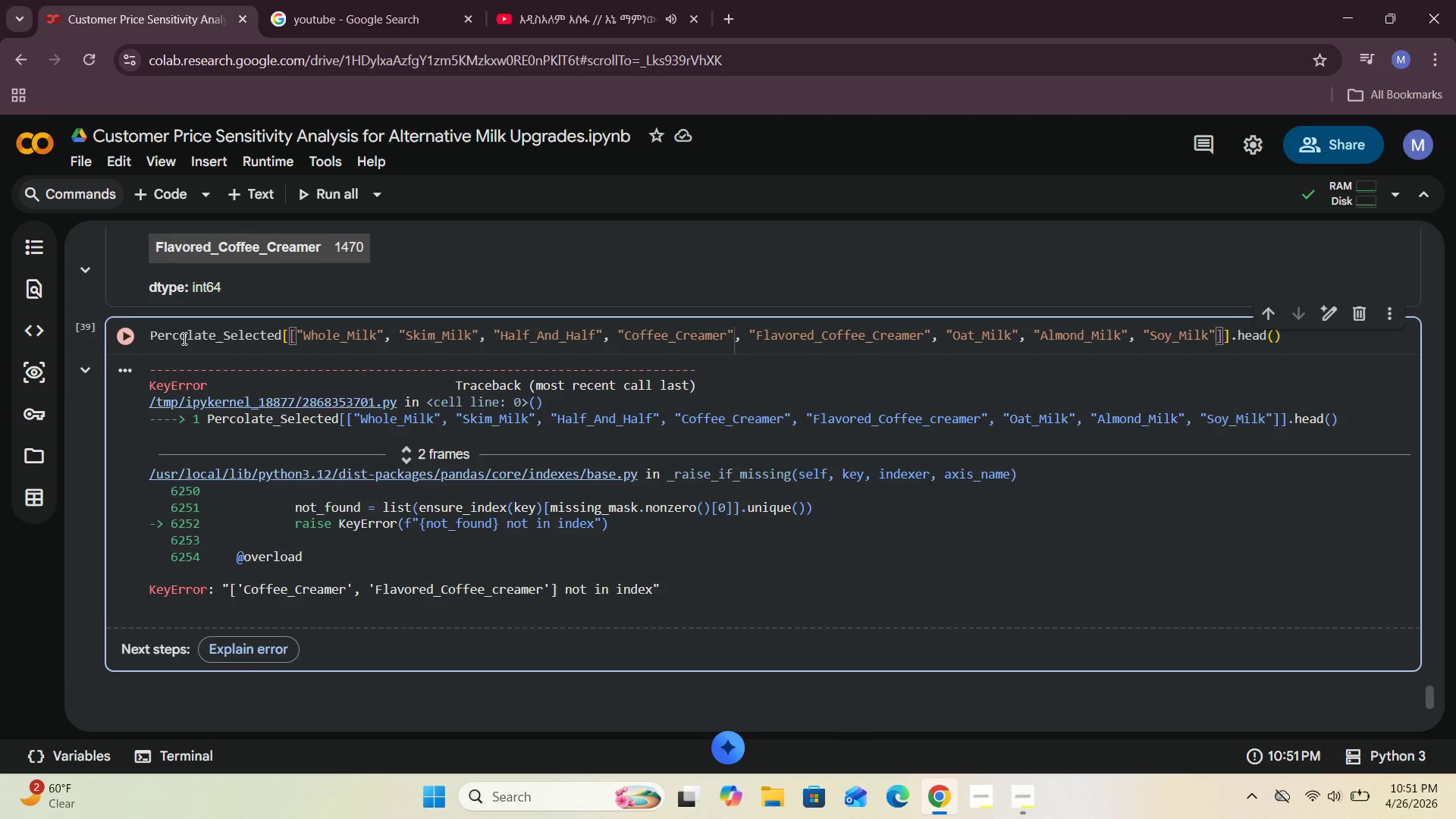 
left_click([113, 337])
 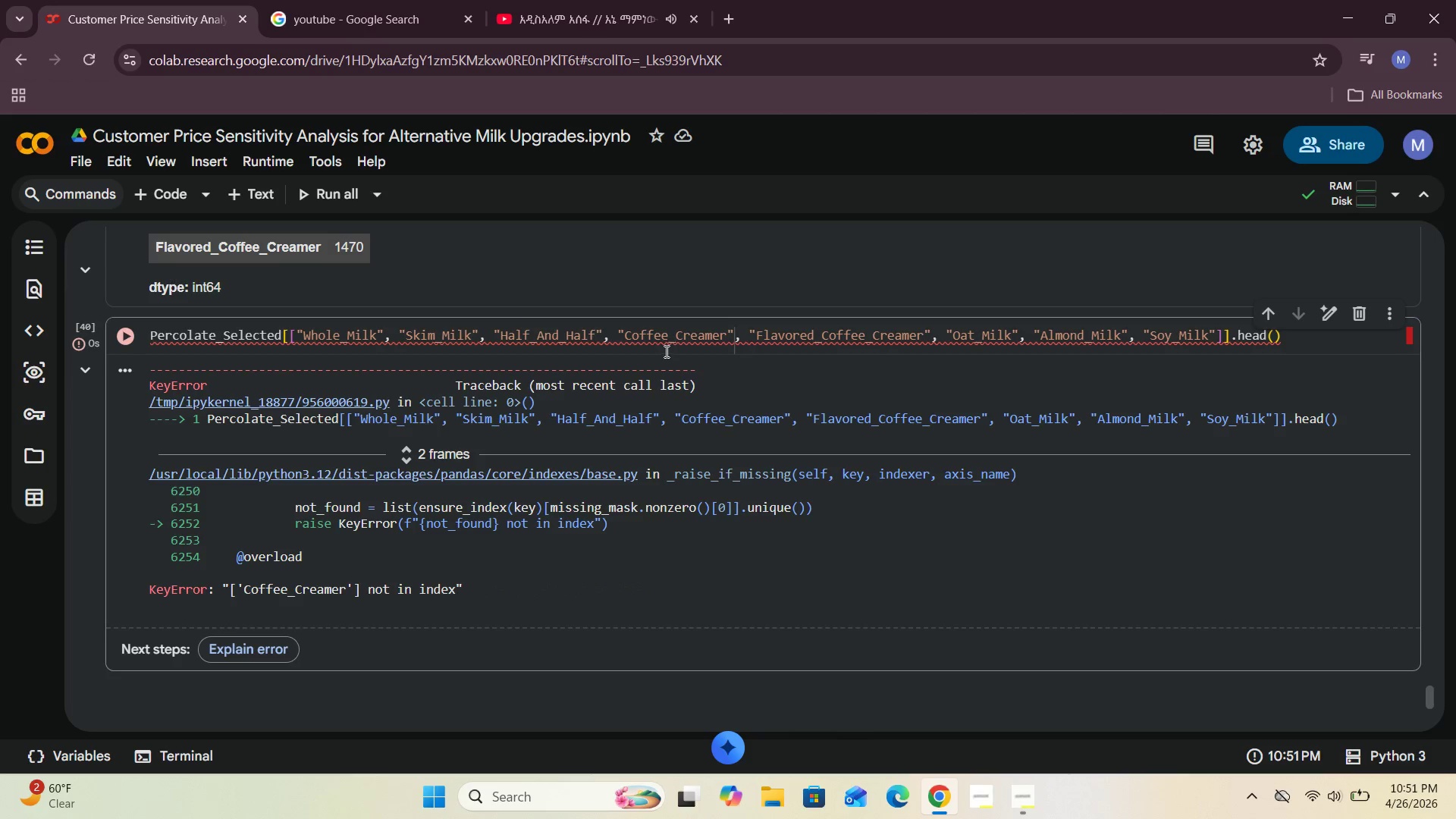 
left_click([681, 338])
 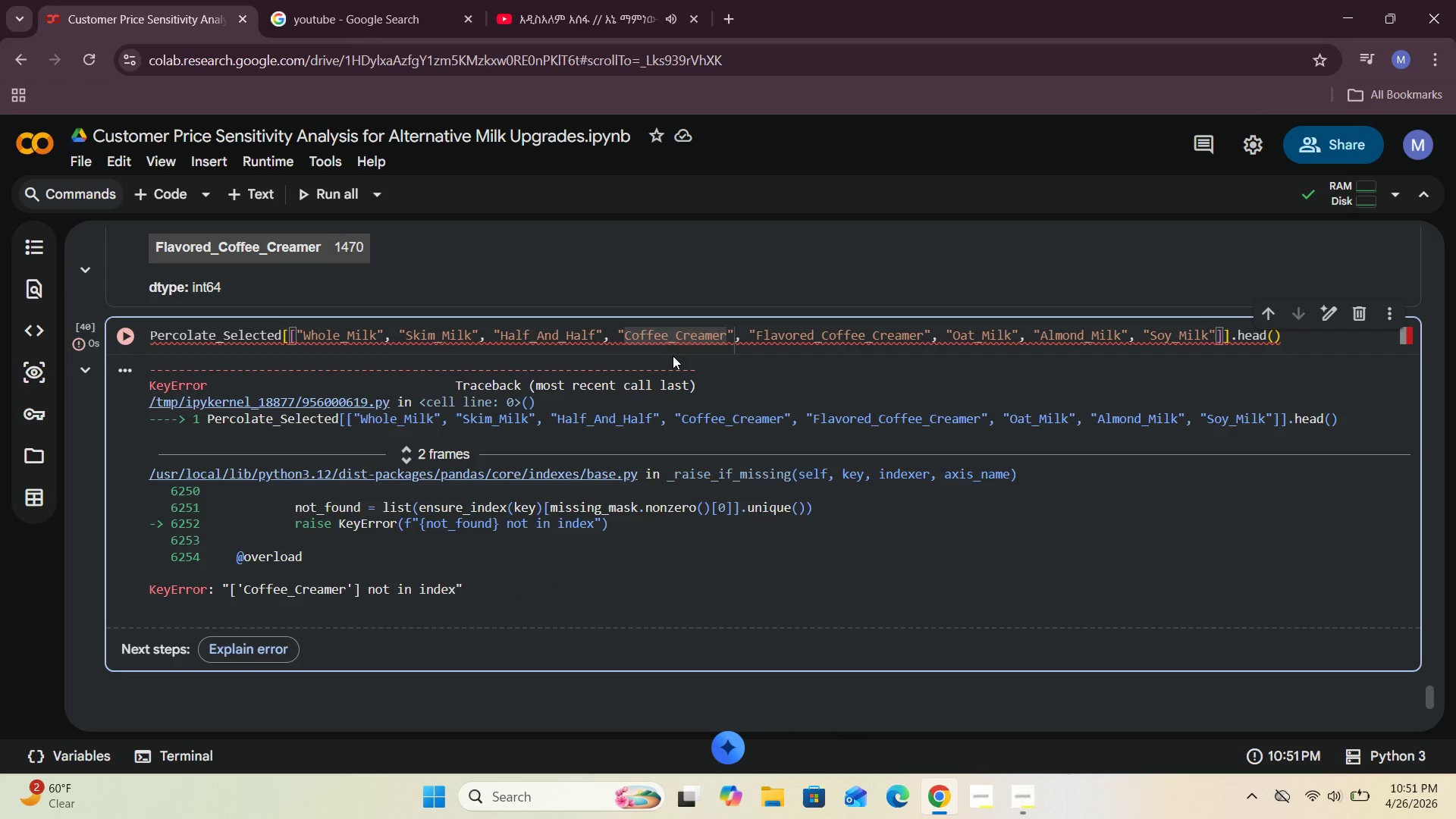 
key(Backspace)
 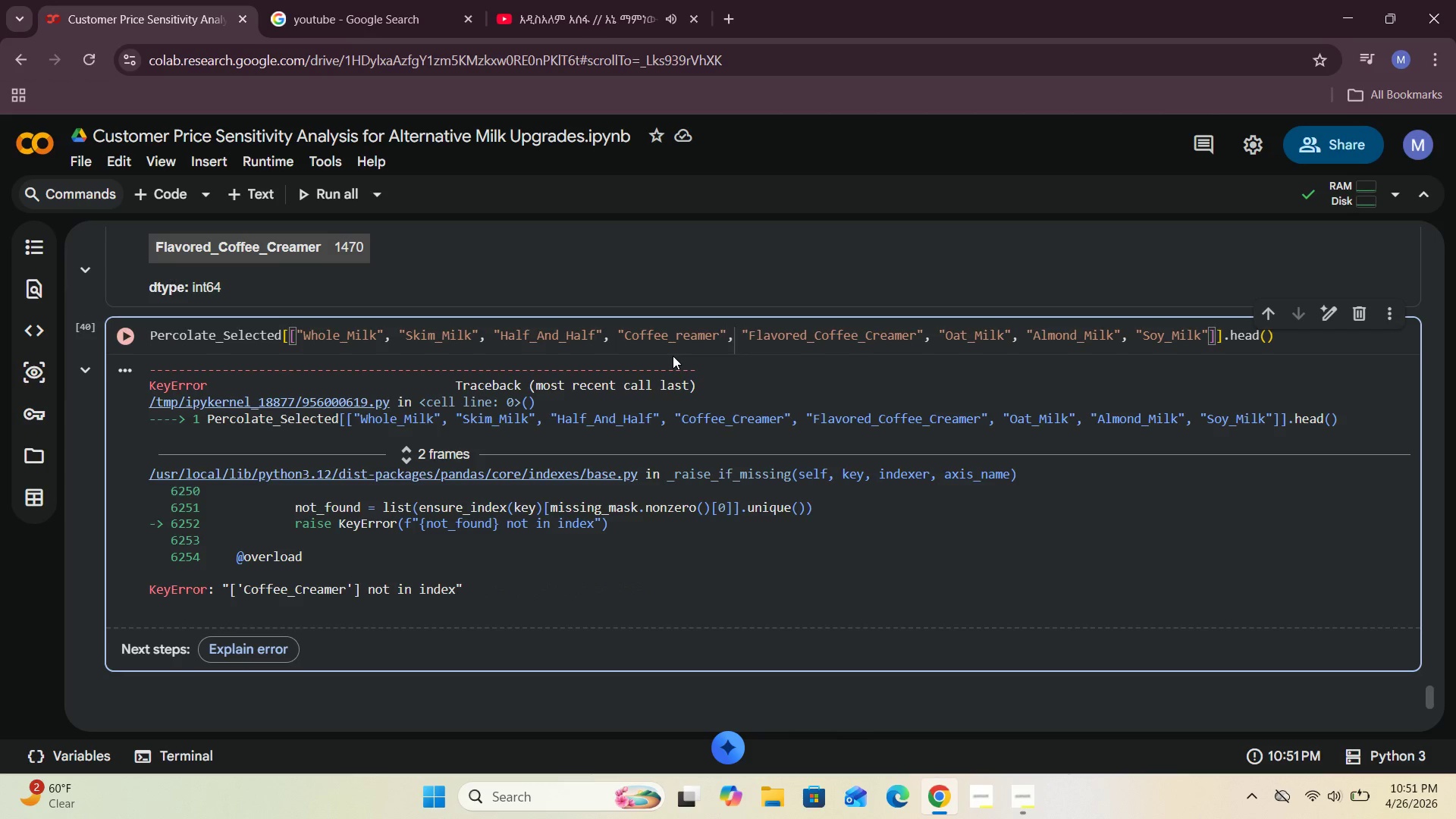 
key(CapsLock)
 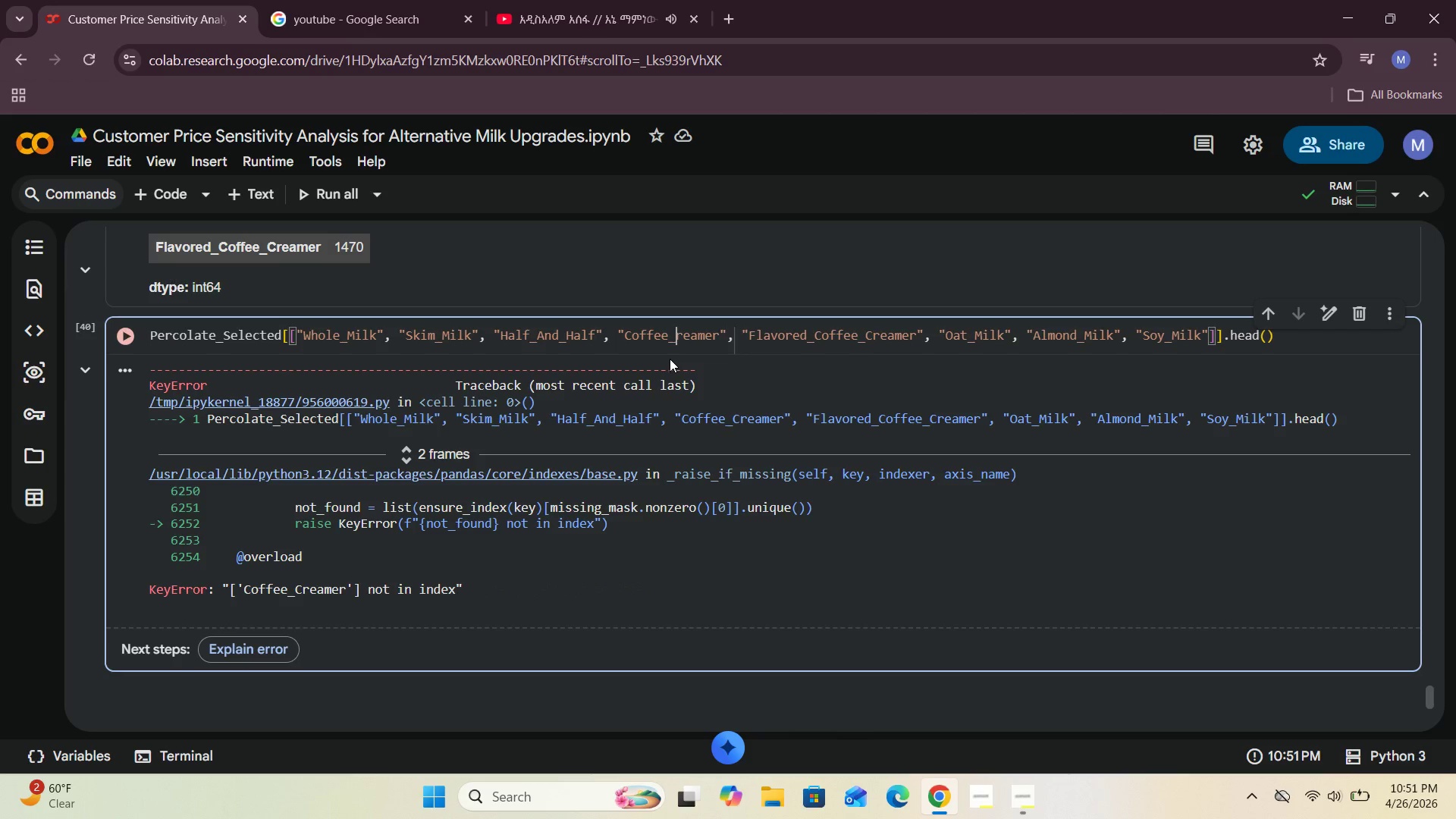 
key(C)
 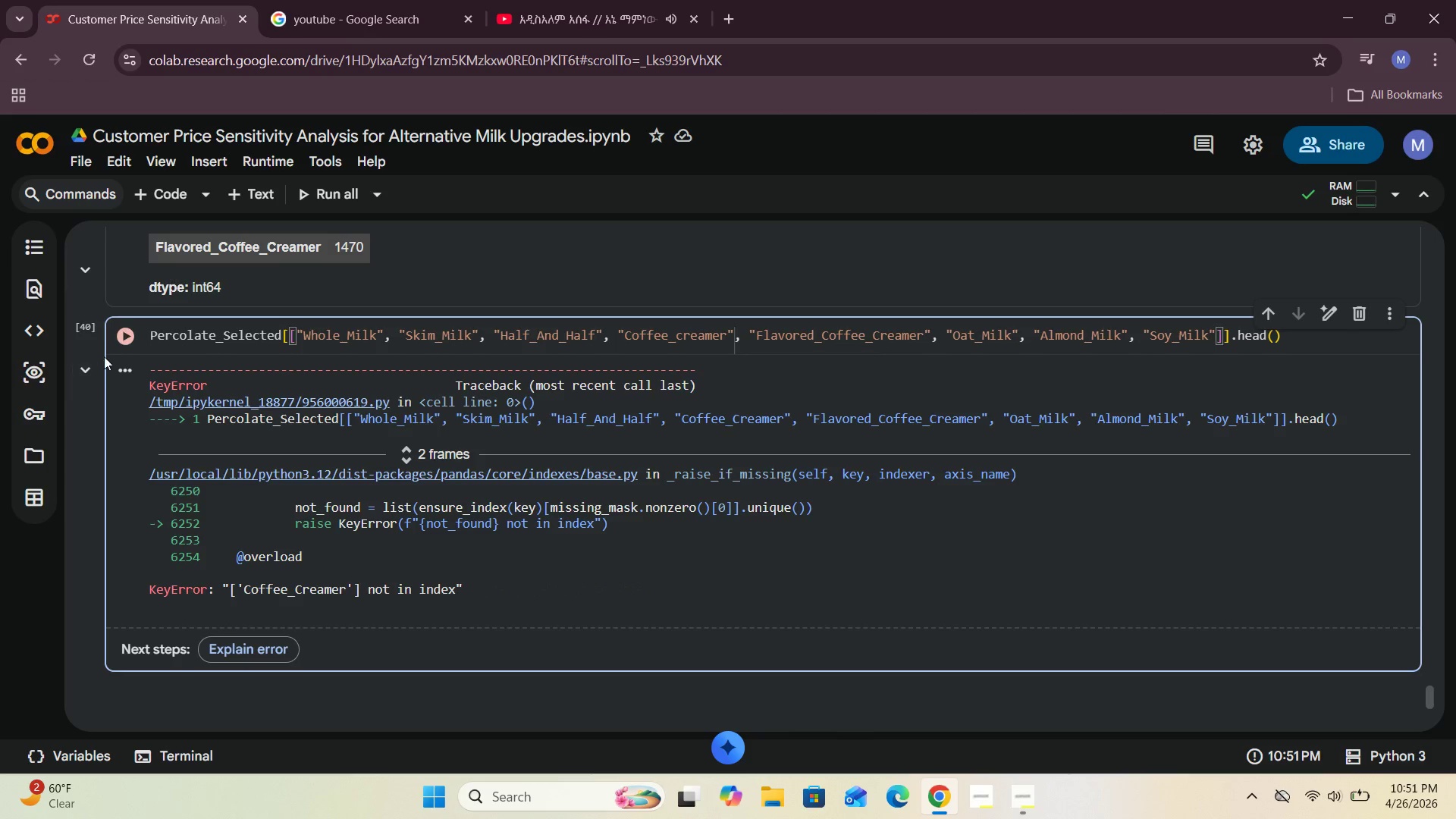 
left_click([128, 340])
 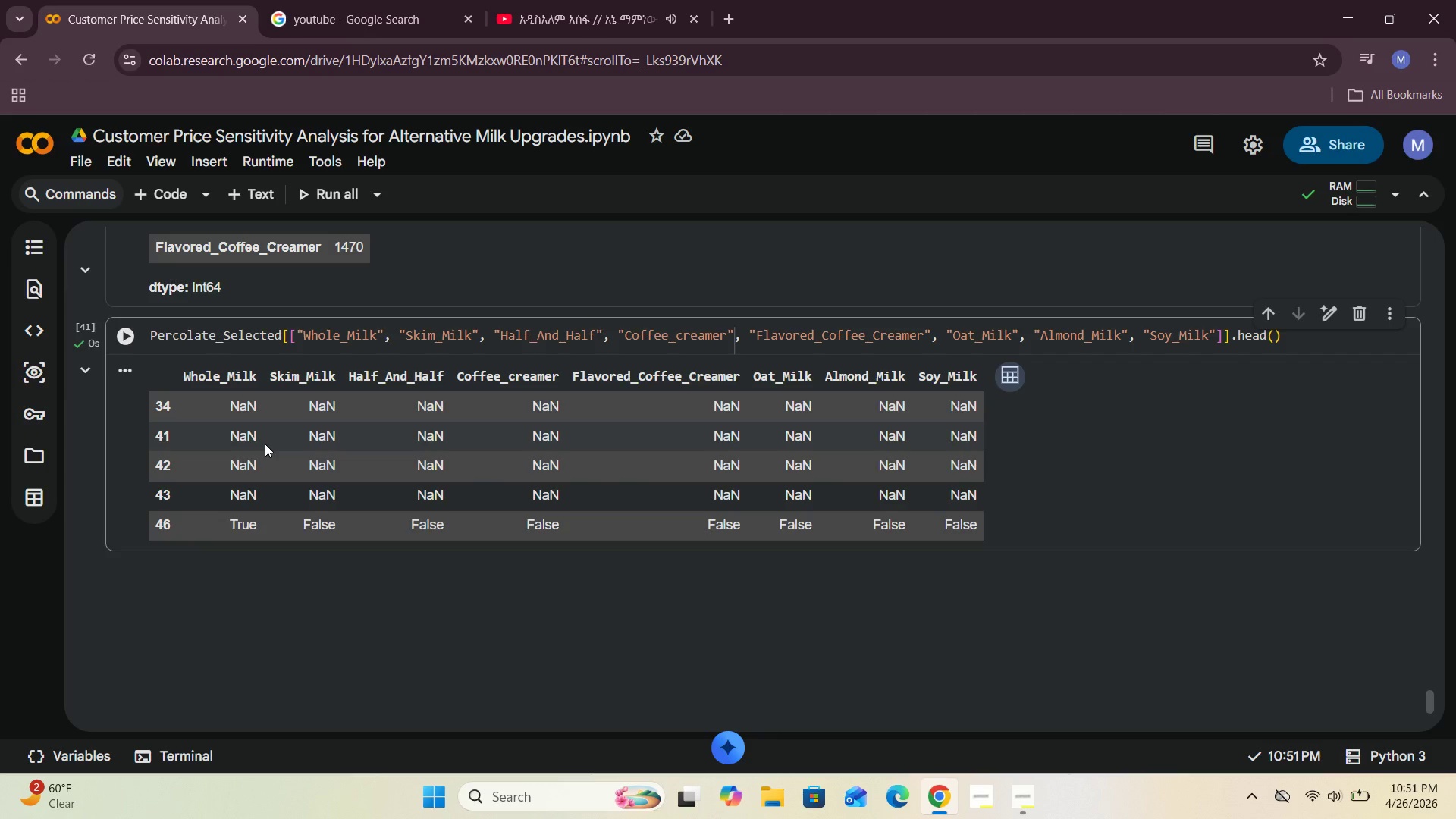 
wait(14.77)
 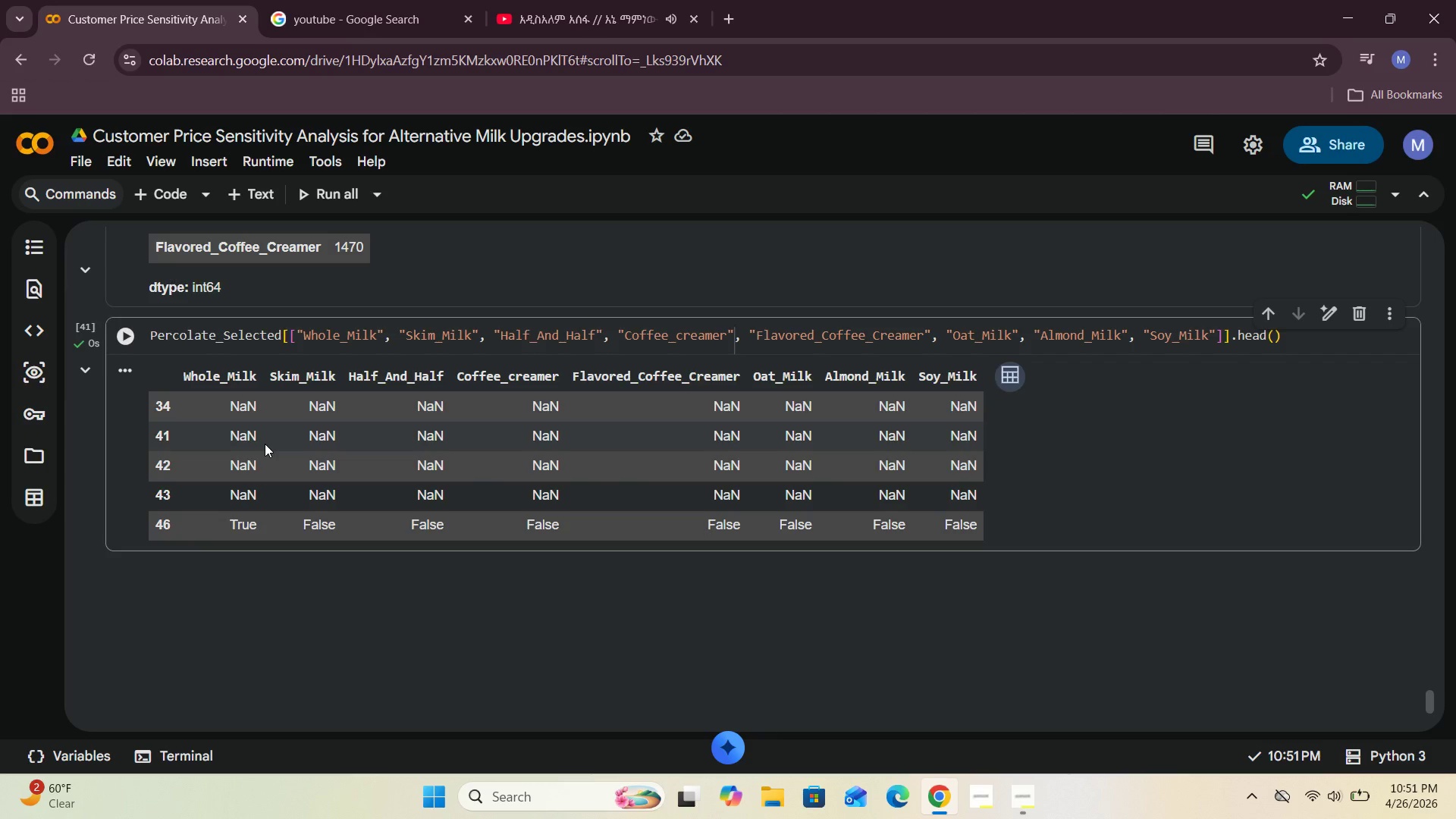 
left_click([255, 198])
 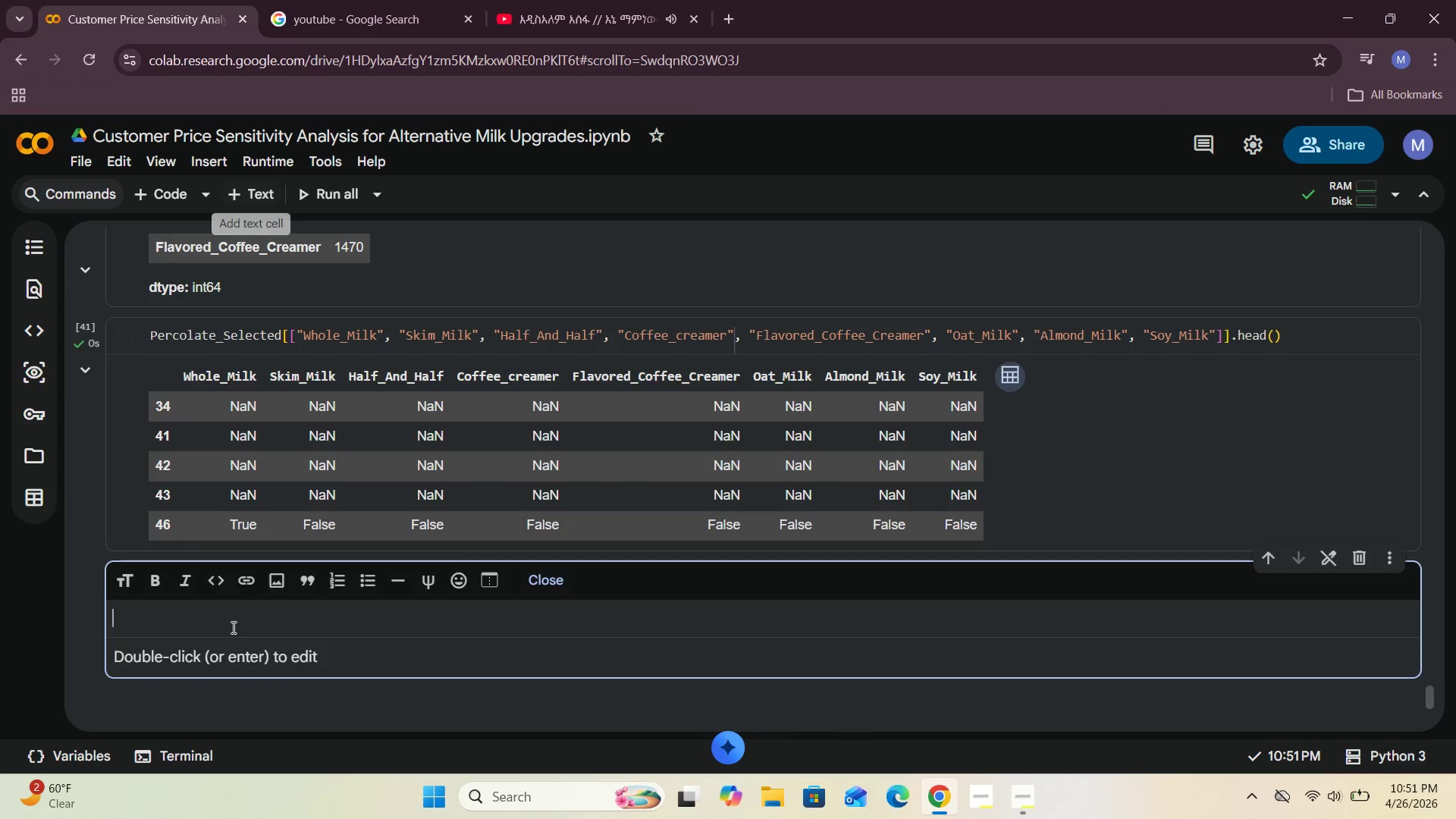 
left_click([232, 627])